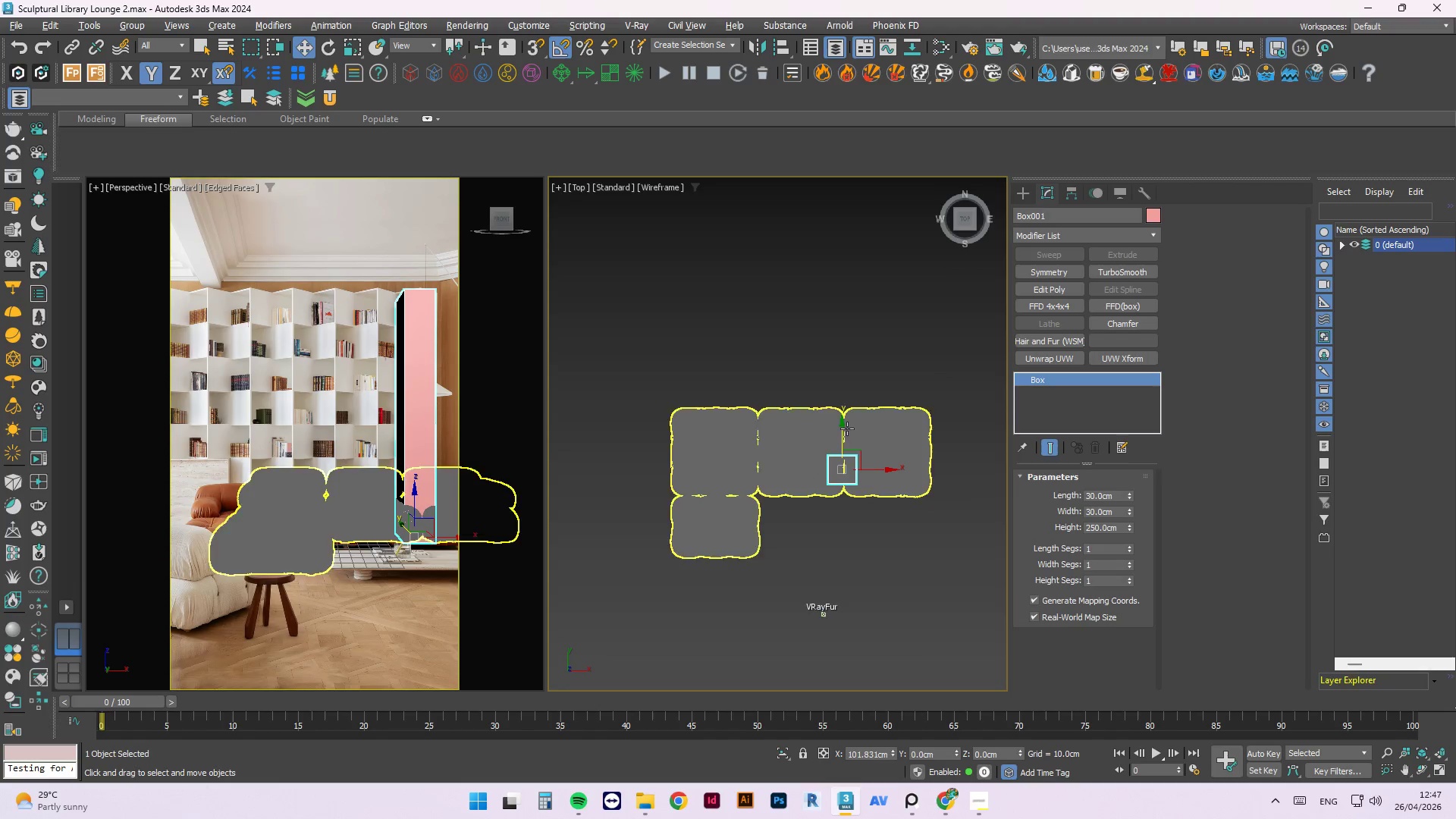 
left_click_drag(start_coordinate=[842, 428], to_coordinate=[836, 321])
 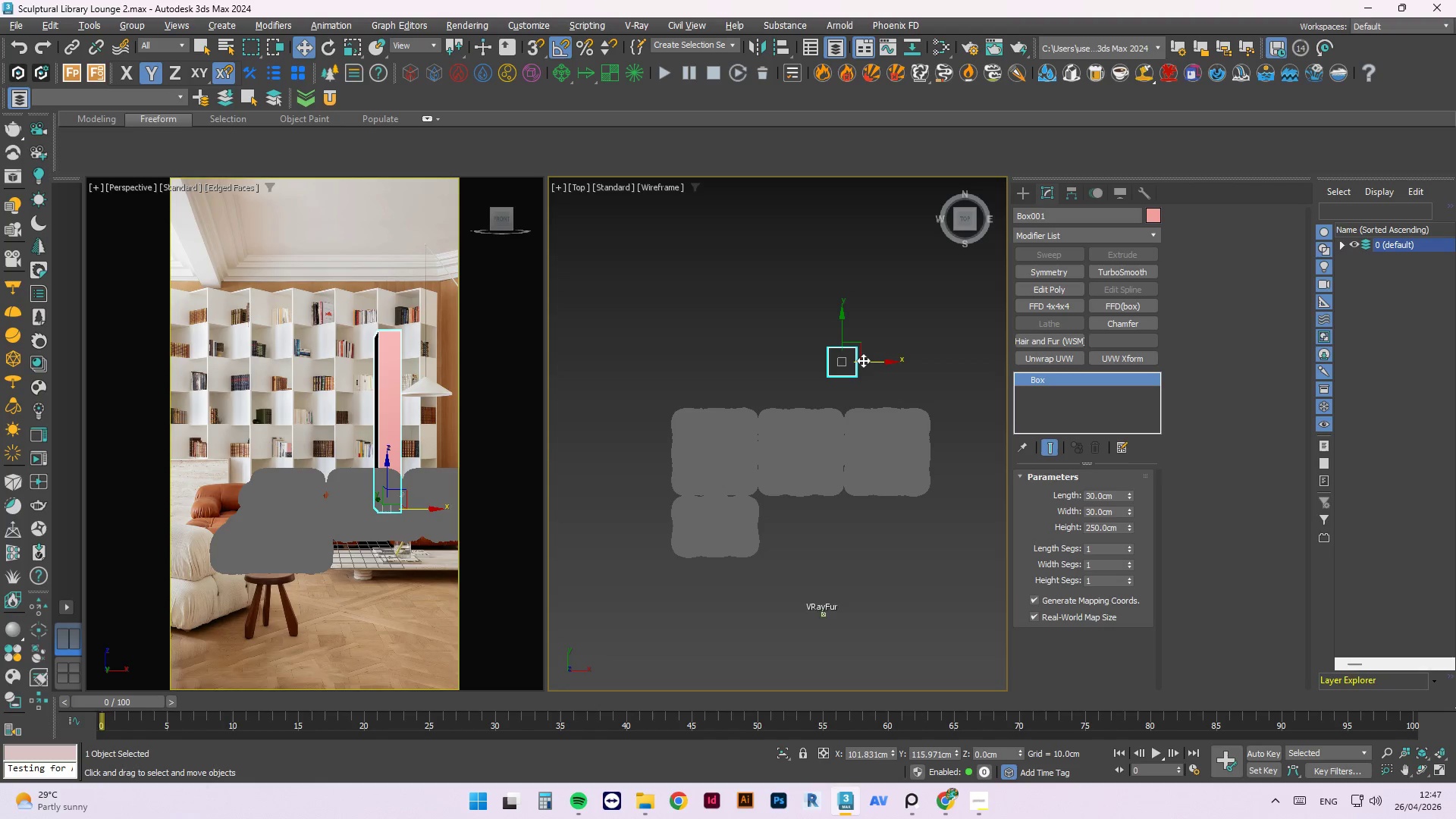 
left_click([817, 449])
 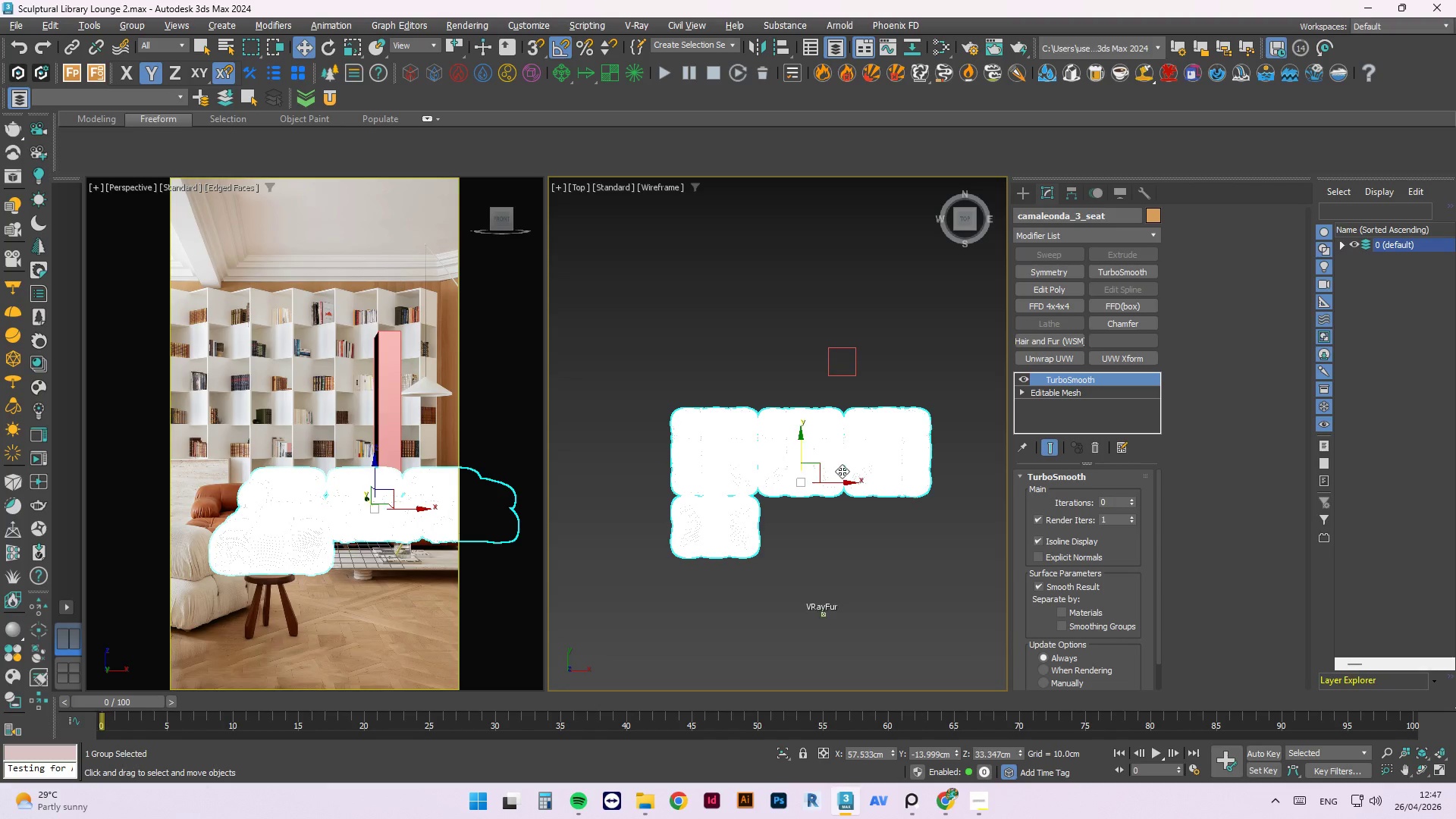 
left_click_drag(start_coordinate=[844, 483], to_coordinate=[797, 483])
 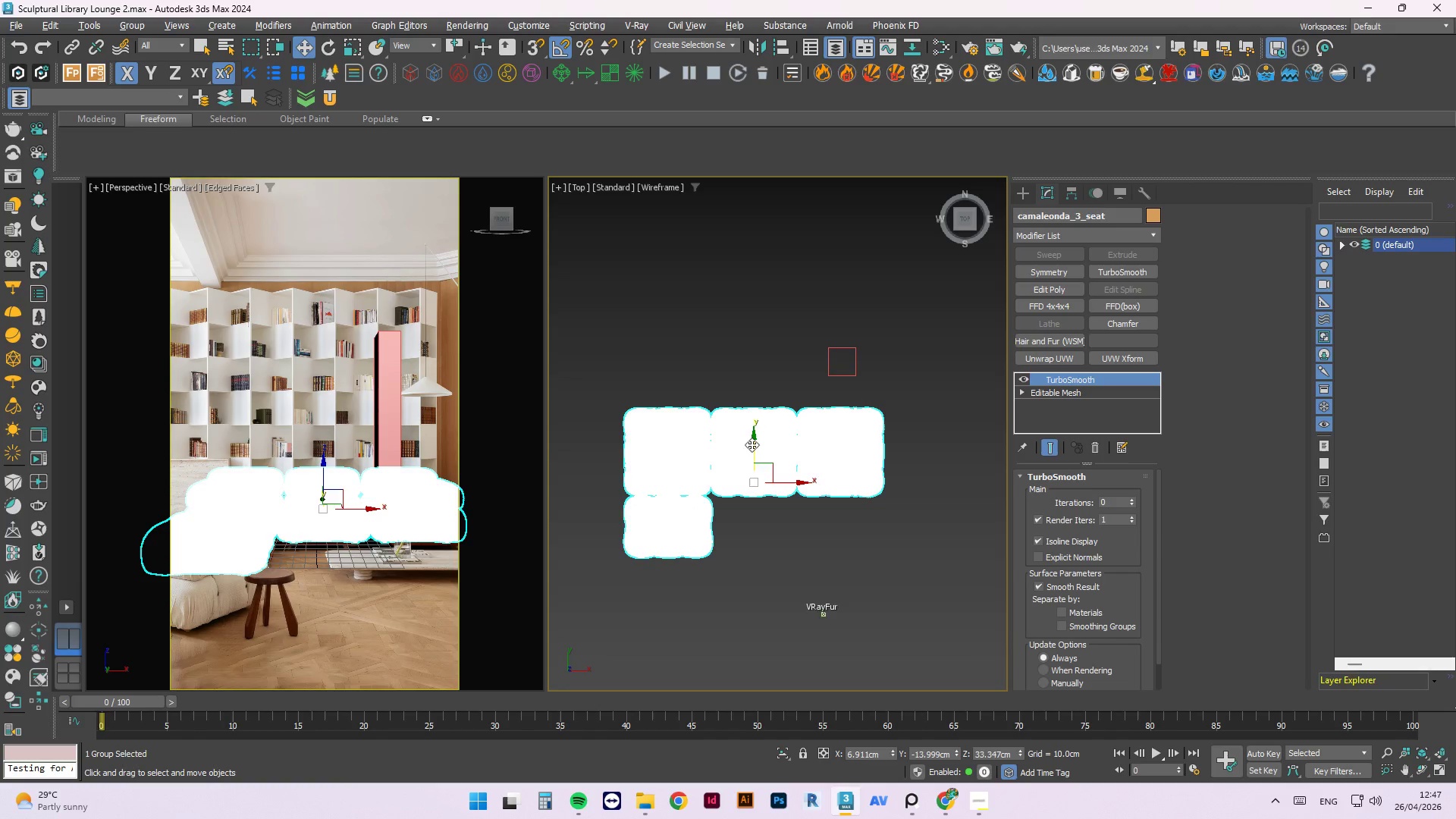 
hold_key(key=AltLeft, duration=2.8)
 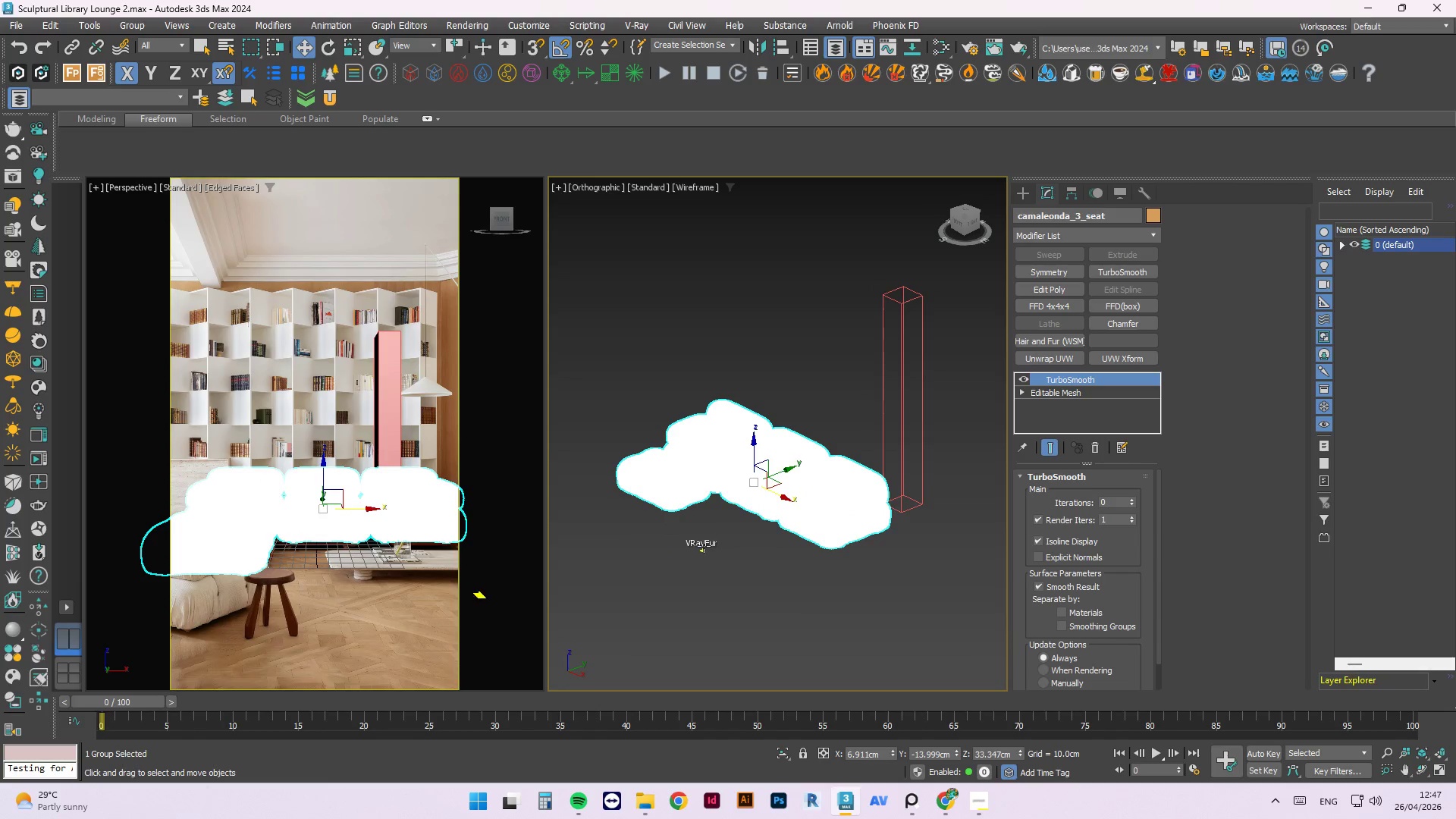 
scroll: coordinate [704, 553], scroll_direction: up, amount: 2.0
 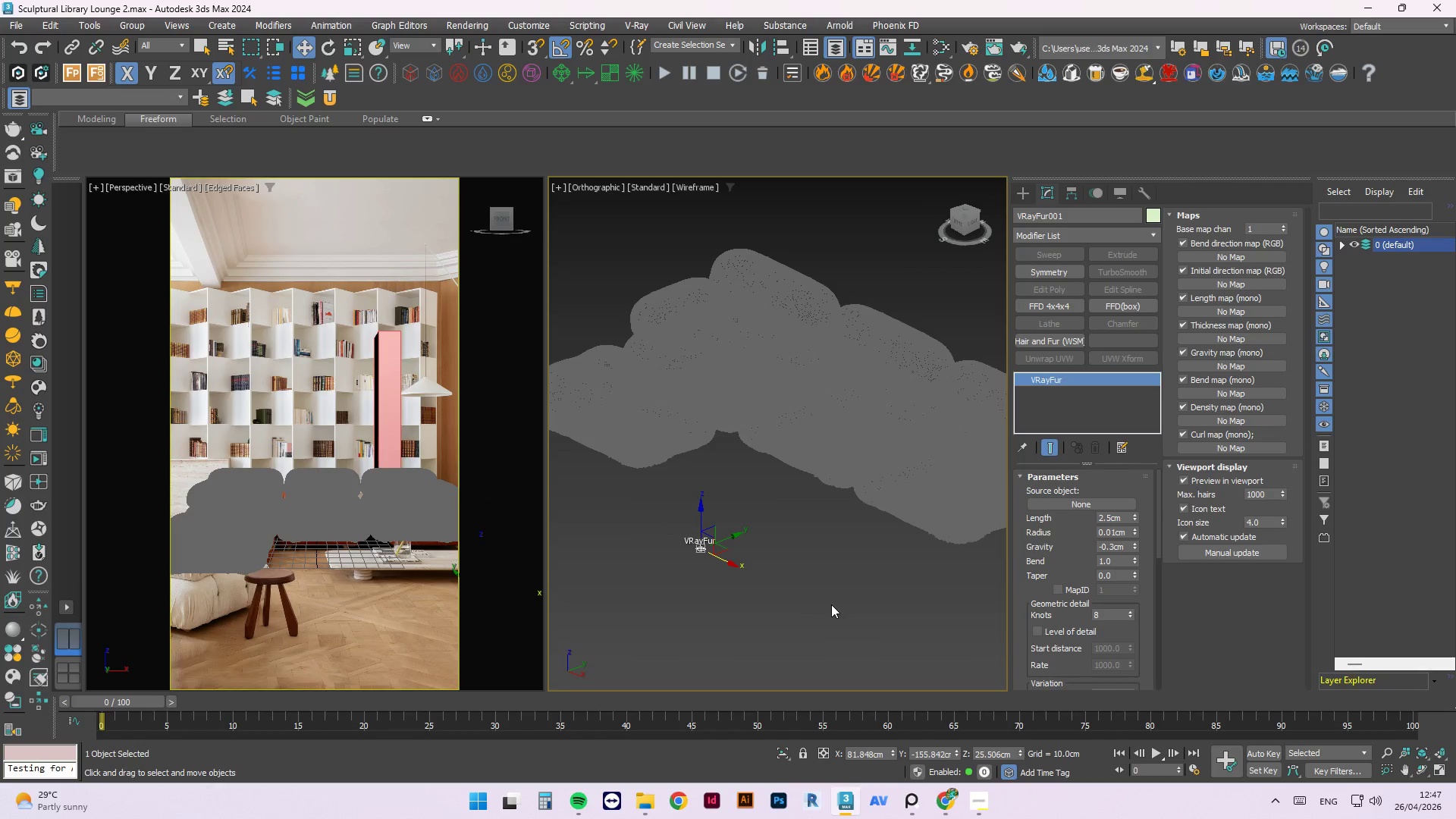 
key(Delete)
 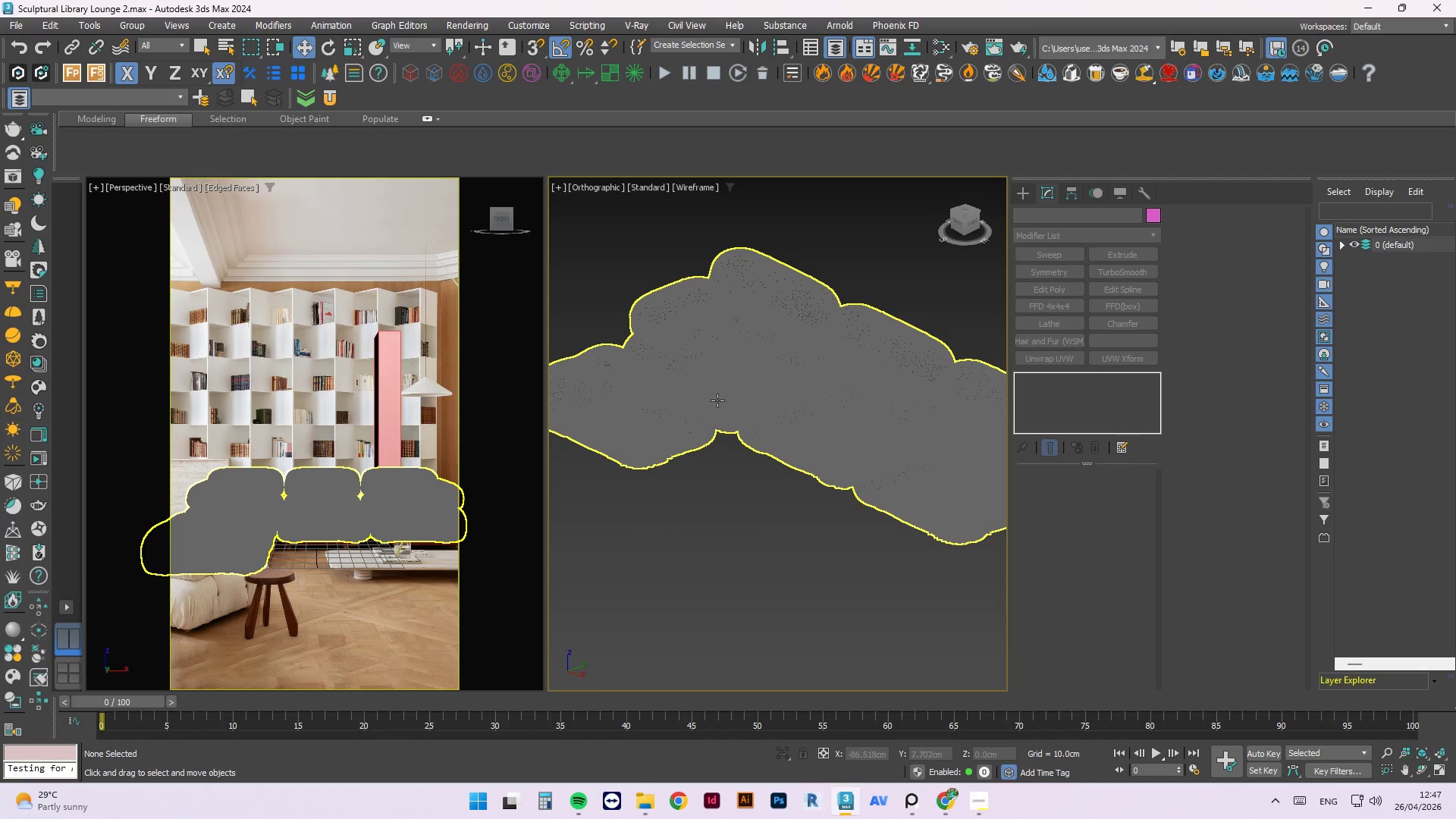 
left_click([720, 356])
 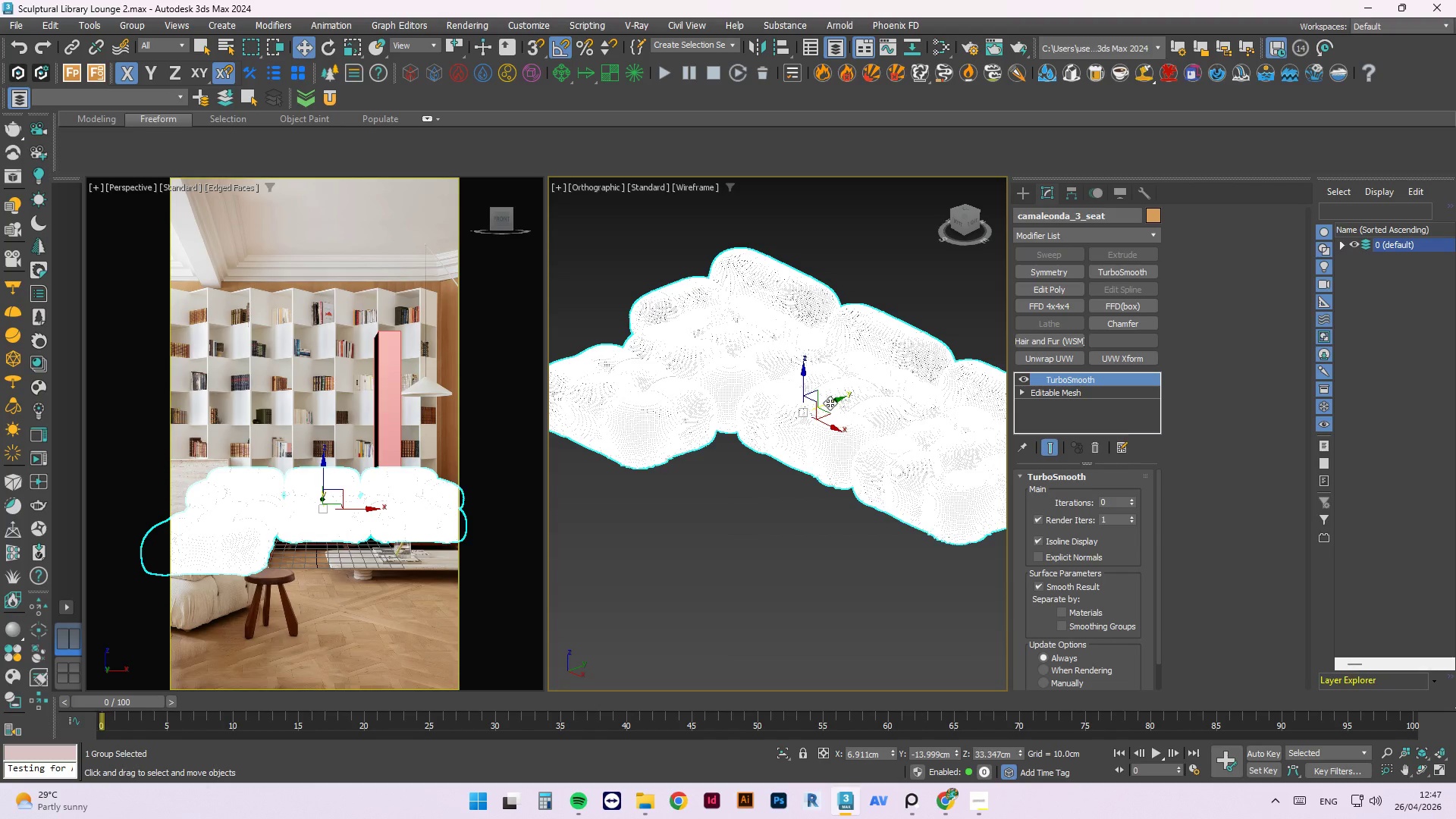 
left_click_drag(start_coordinate=[827, 419], to_coordinate=[824, 369])
 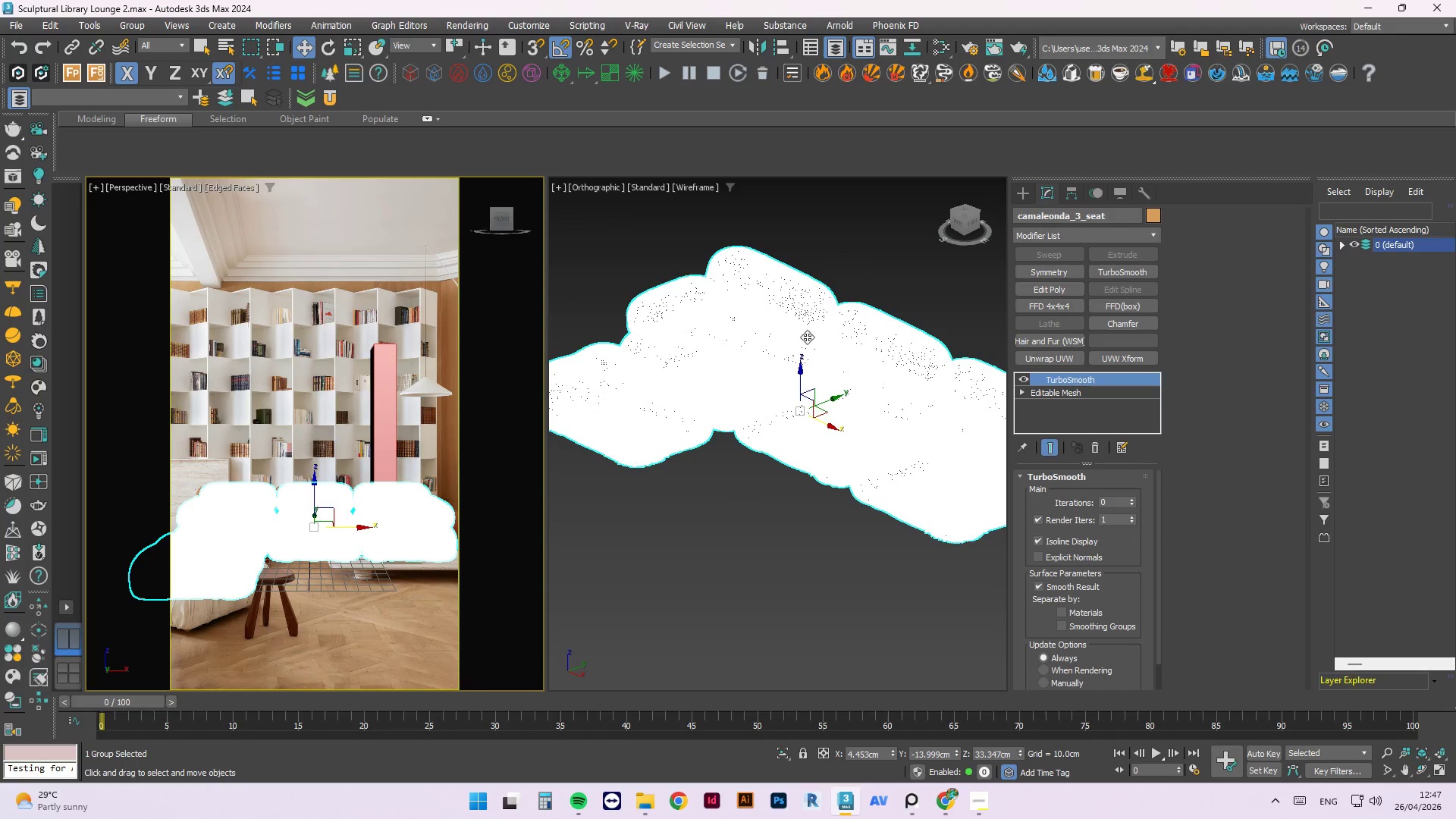 
wait(5.59)
 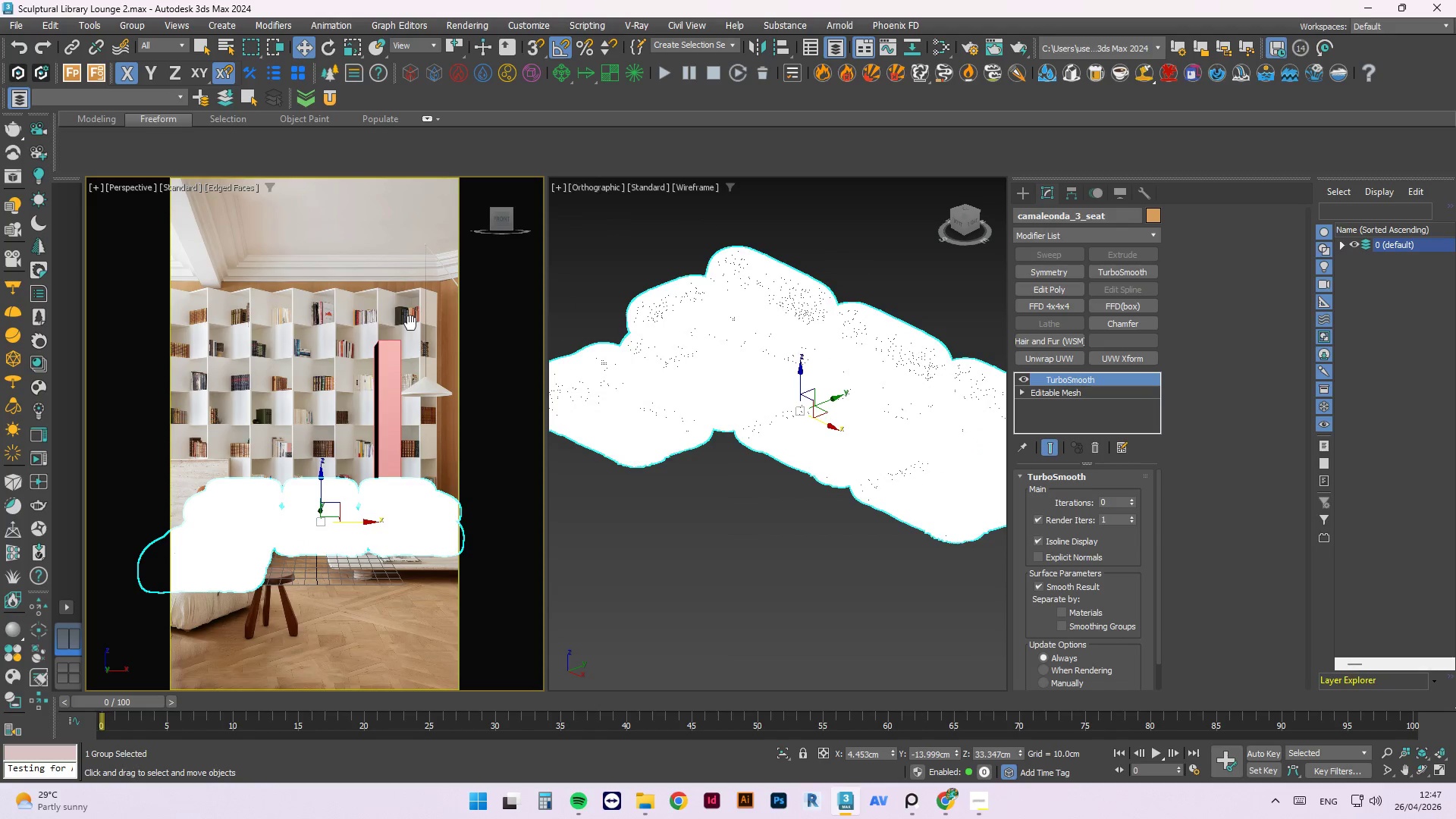 
scroll: coordinate [694, 422], scroll_direction: down, amount: 2.0
 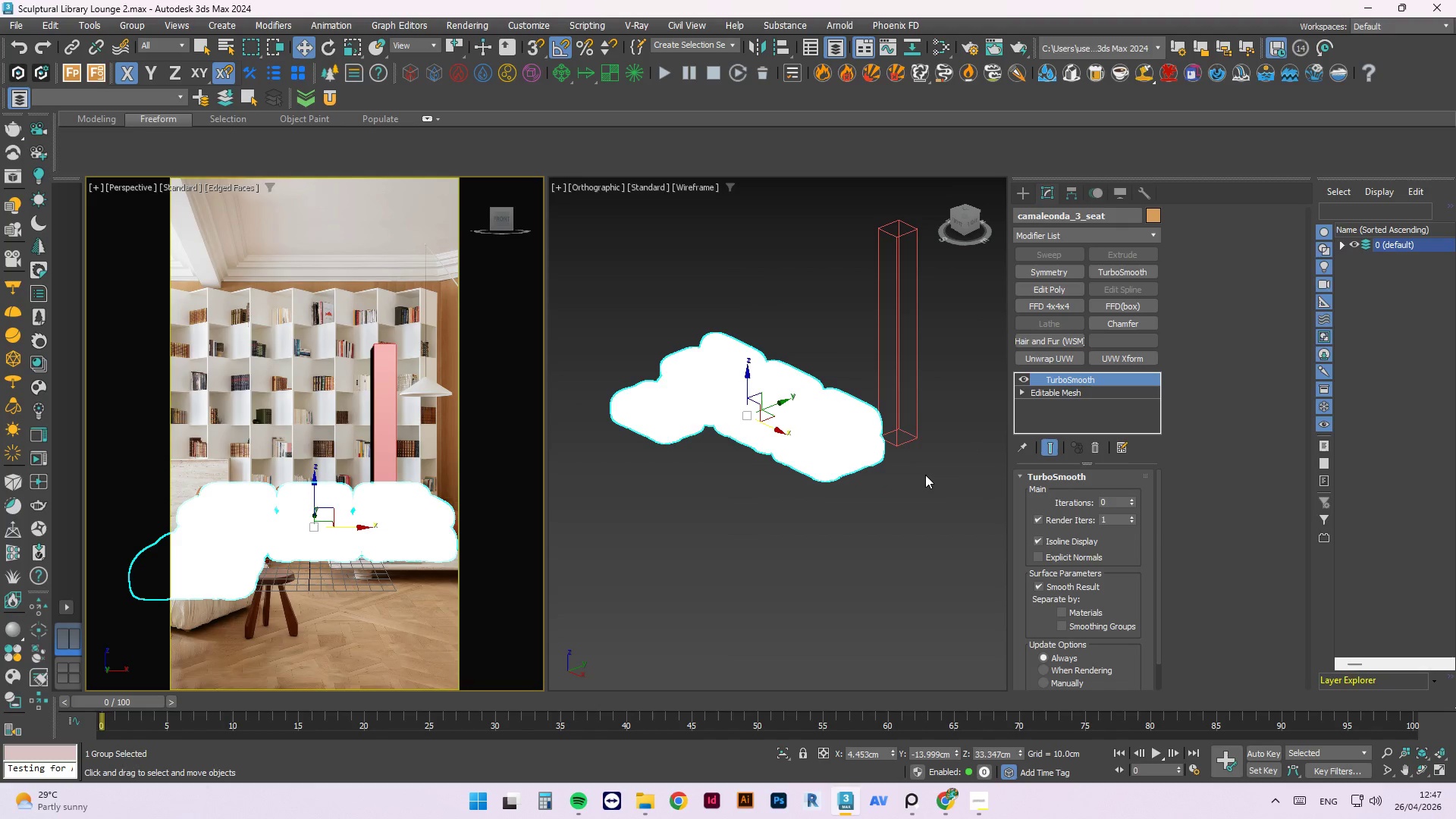 
left_click([926, 475])
 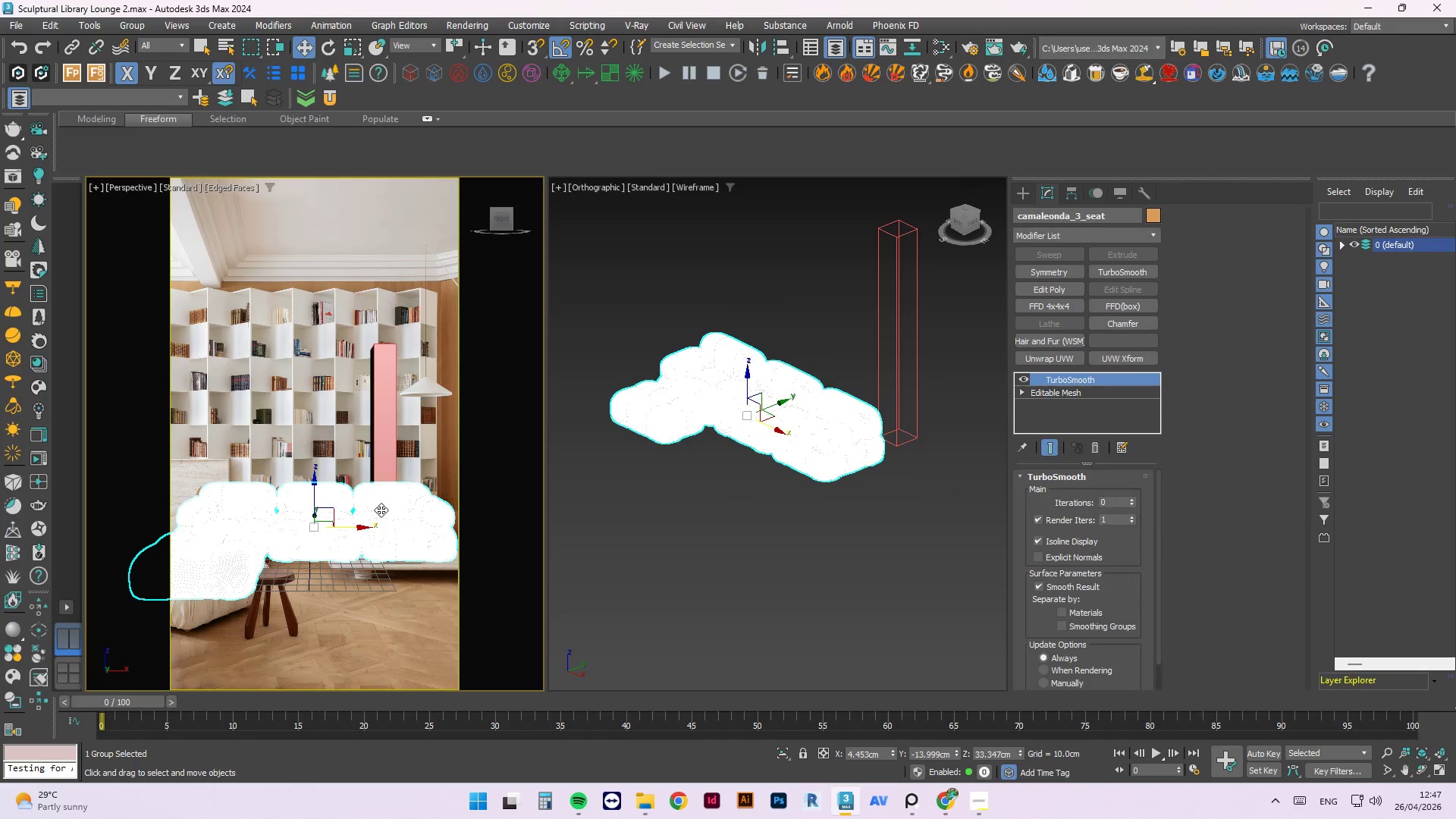 
left_click_drag(start_coordinate=[360, 529], to_coordinate=[361, 579])
 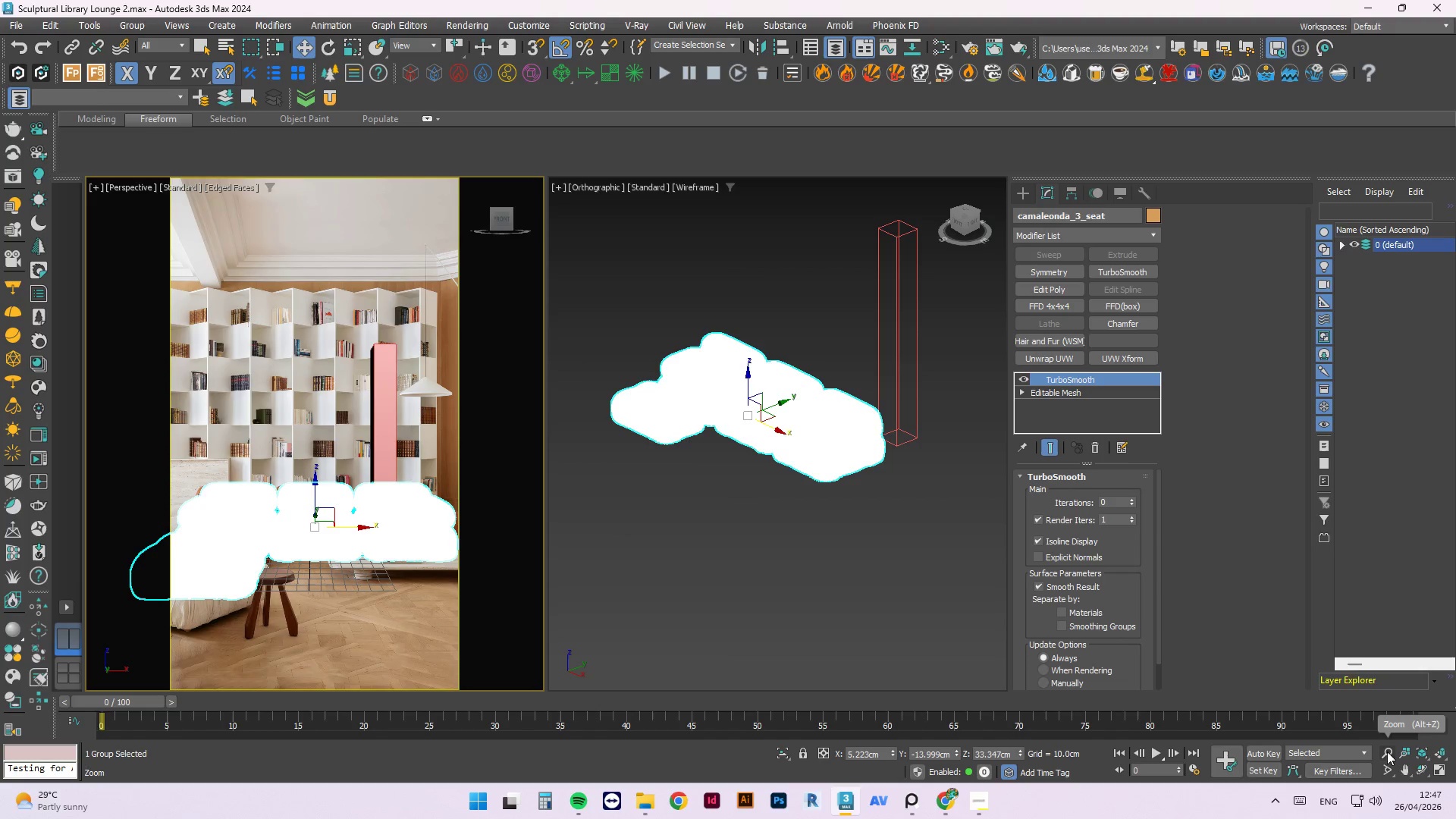 
left_click([407, 452])
 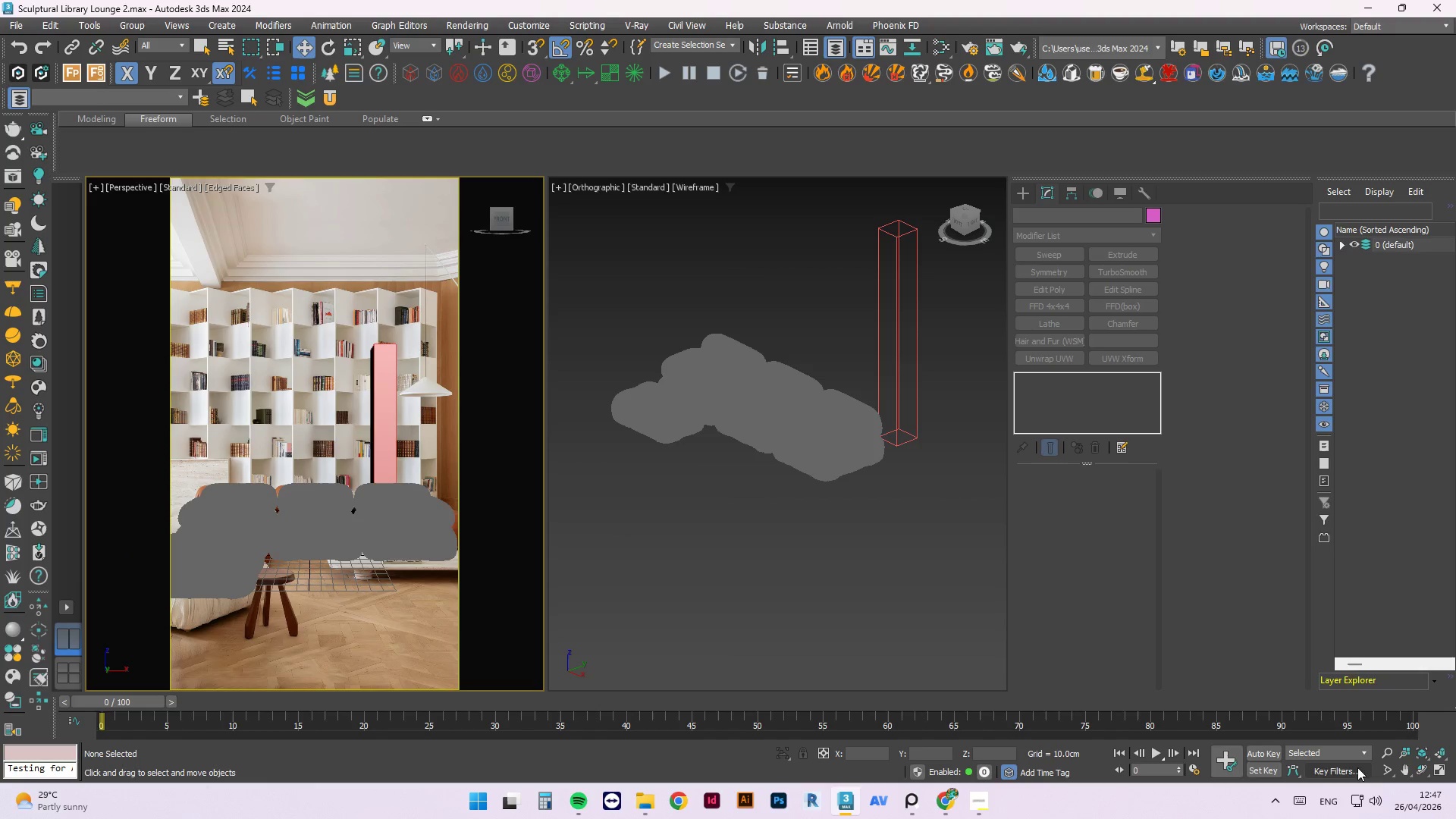 
left_click([1386, 768])
 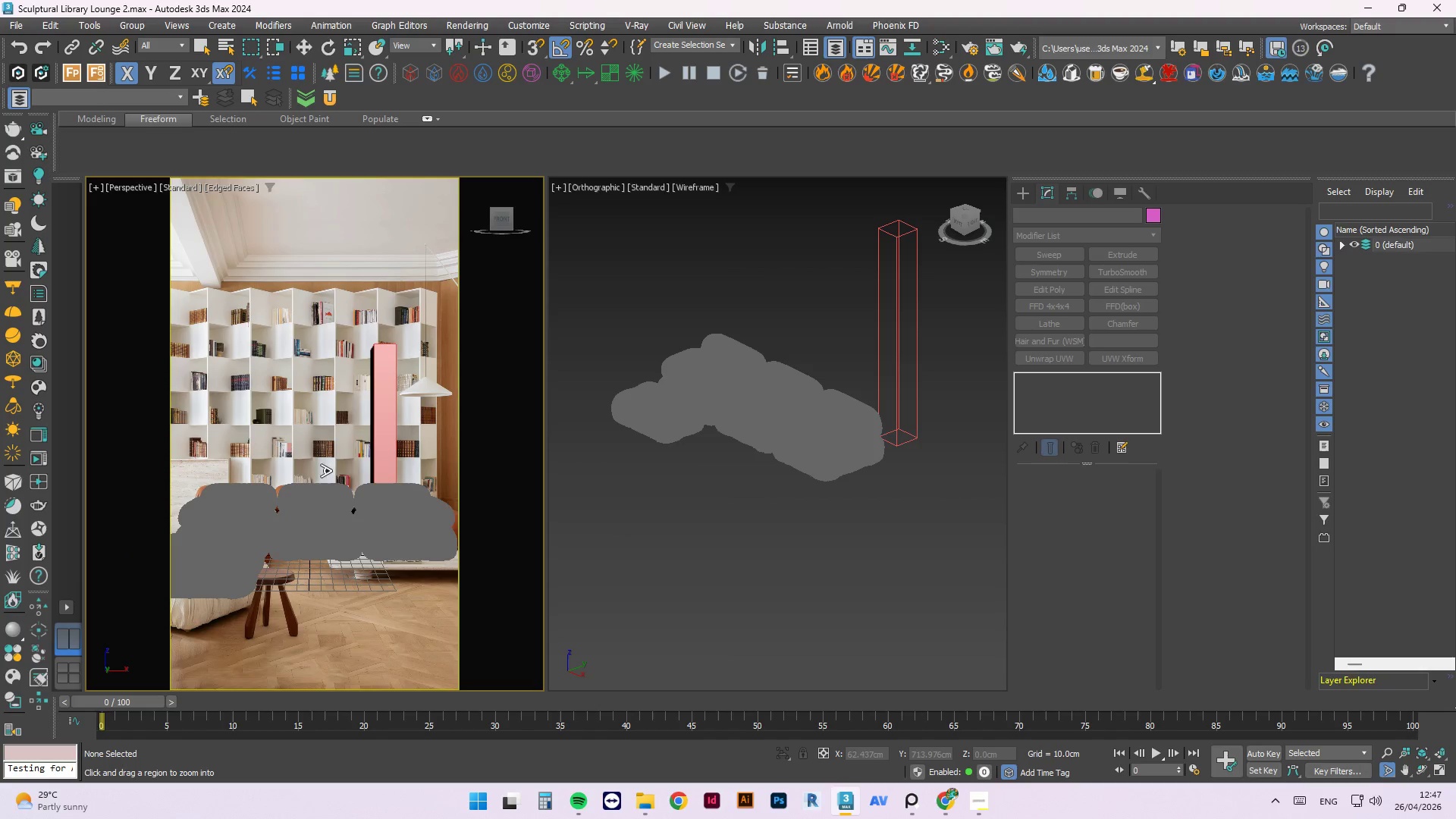 
left_click_drag(start_coordinate=[356, 471], to_coordinate=[353, 473])
 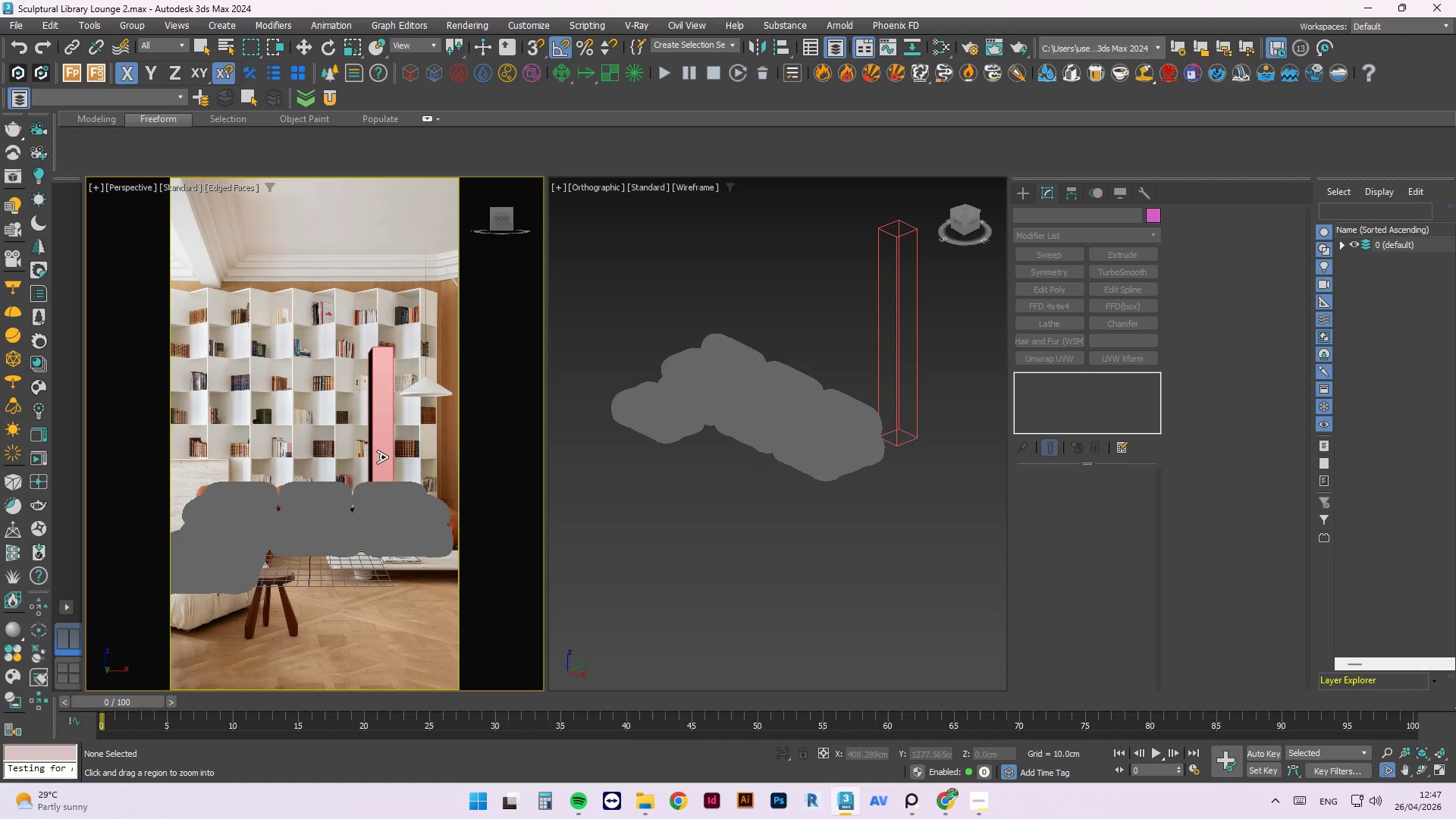 
key(W)
 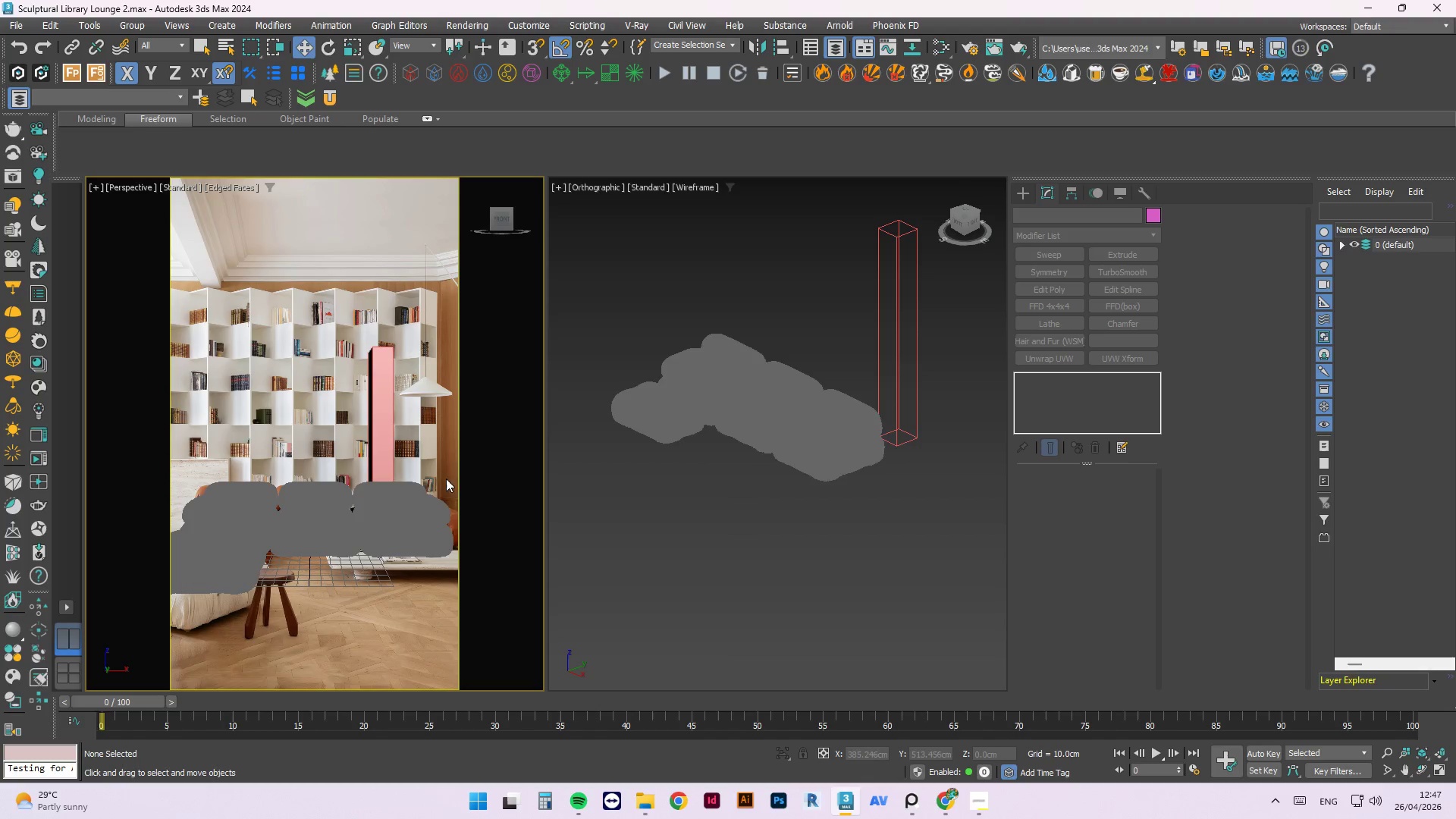 
left_click([386, 490])
 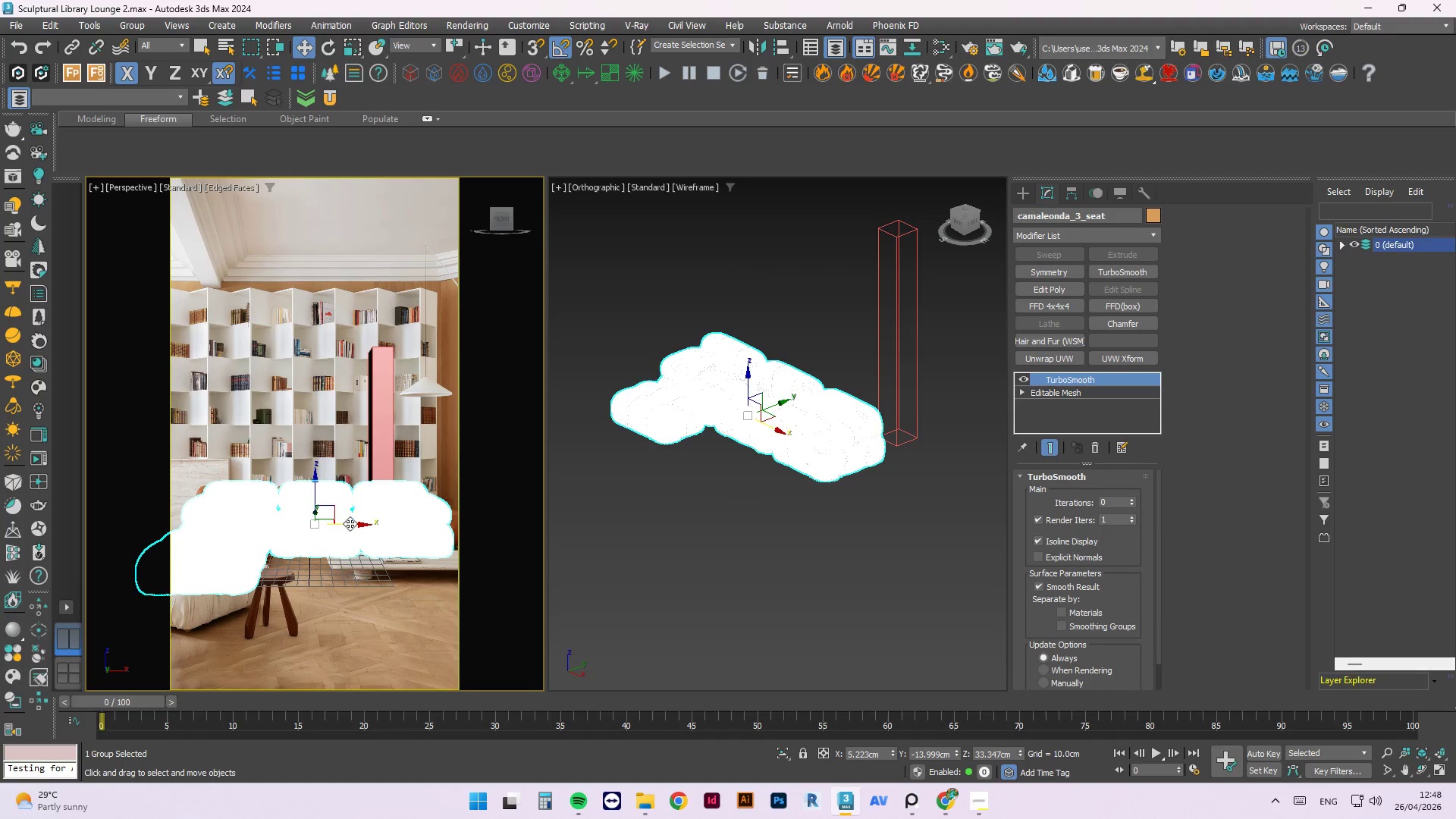 
left_click_drag(start_coordinate=[350, 523], to_coordinate=[348, 582])
 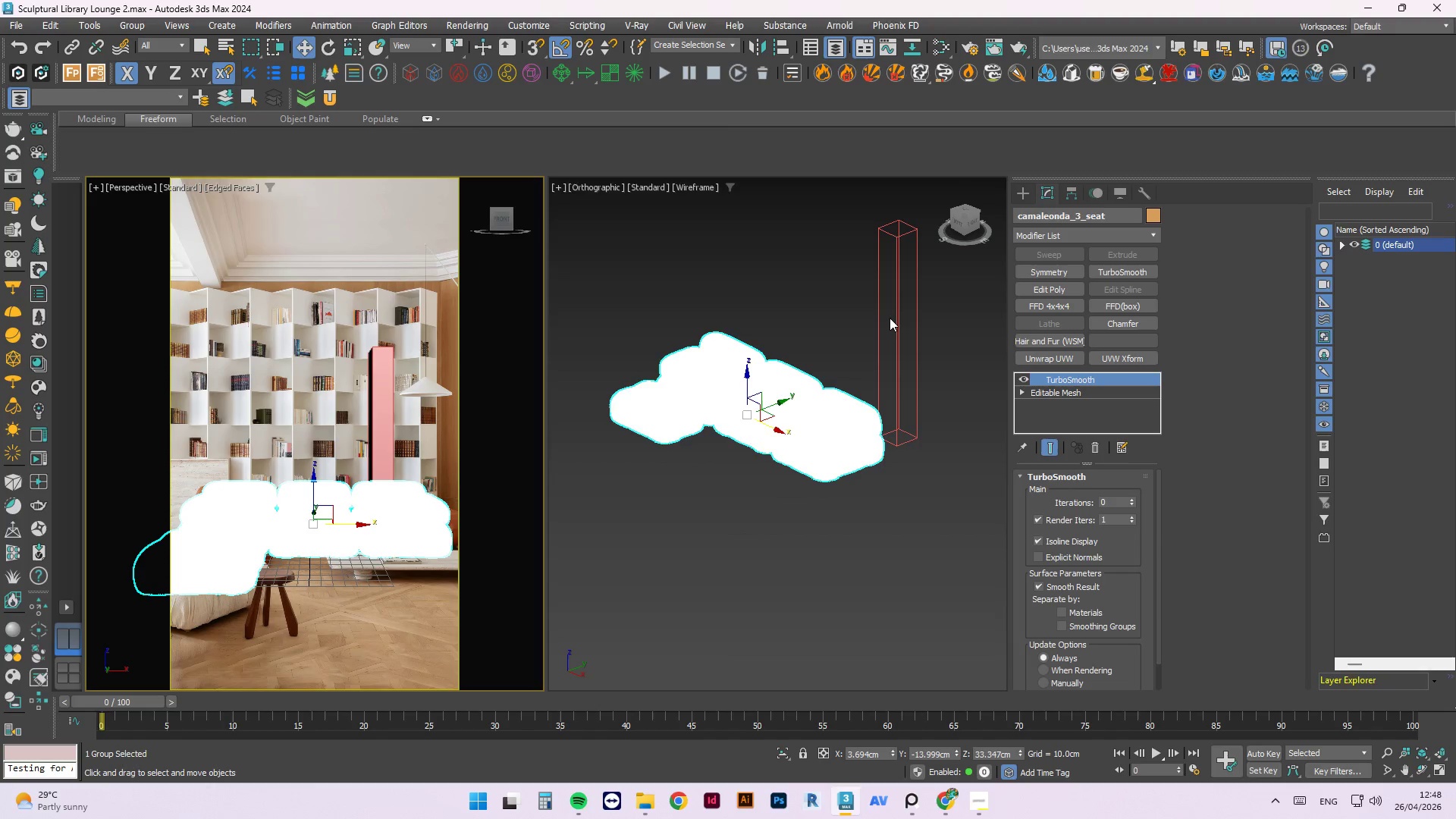 
double_click([896, 318])
 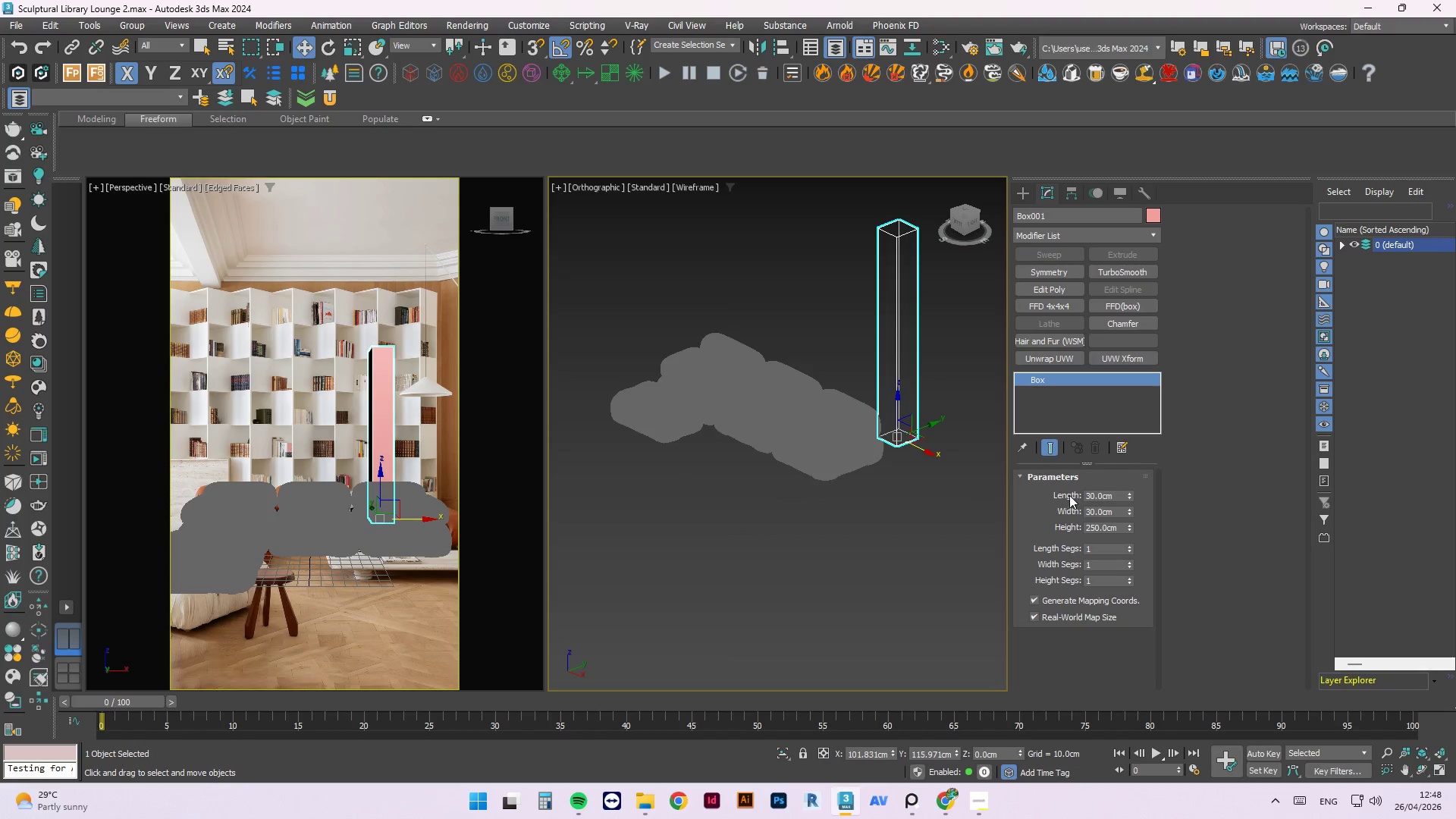 
double_click([1097, 527])
 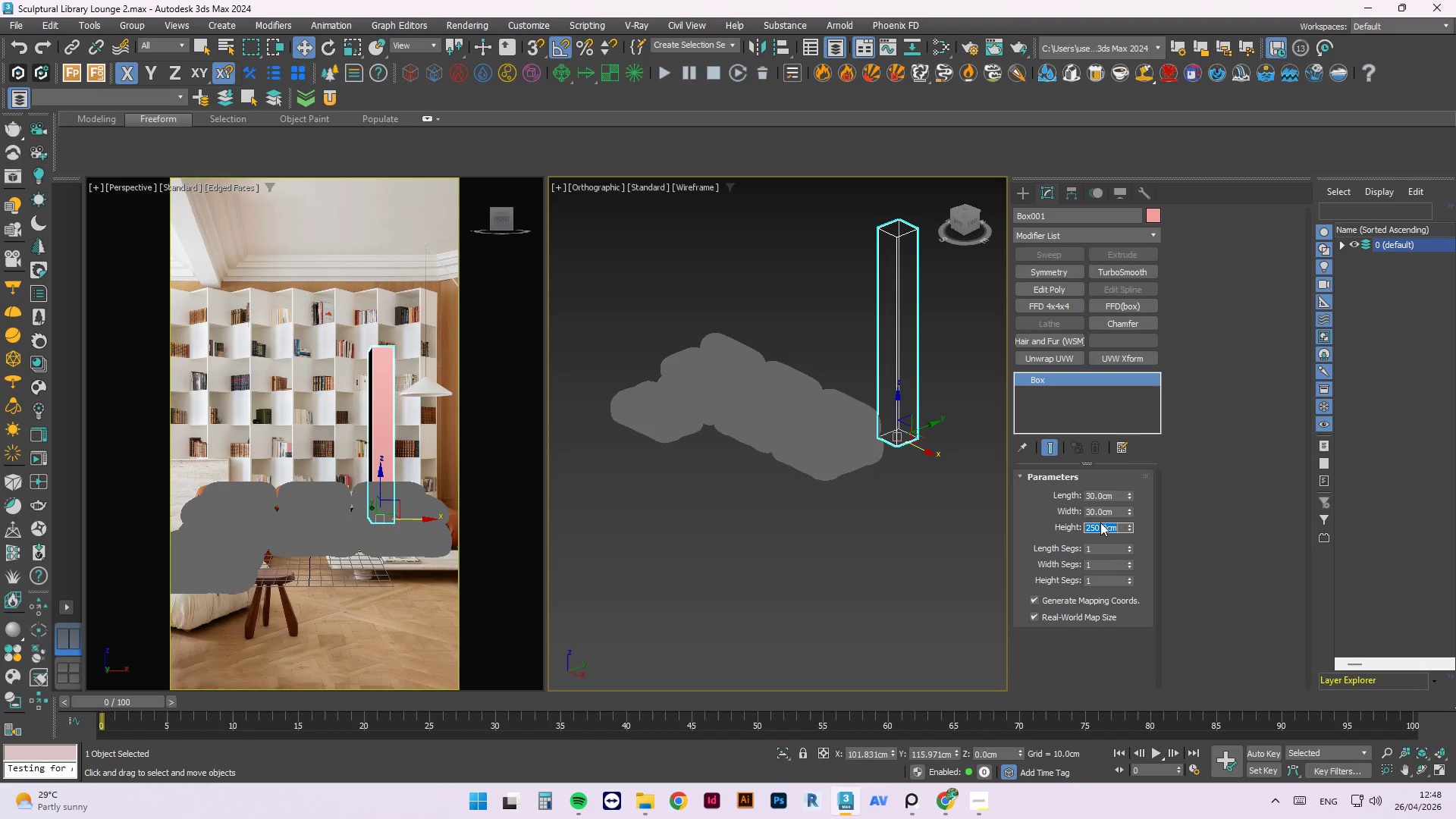 
key(Numpad3)
 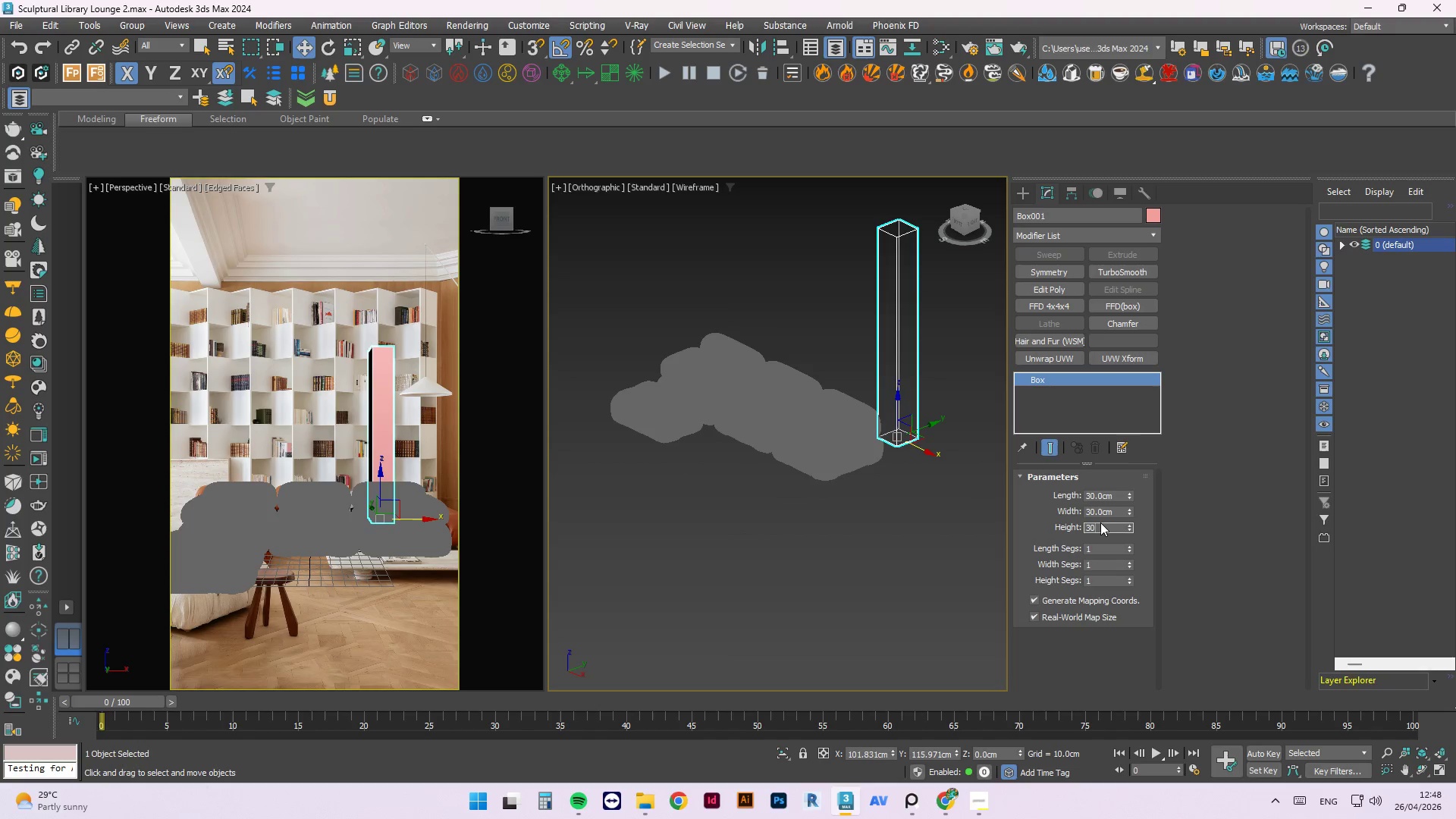 
key(Numpad0)
 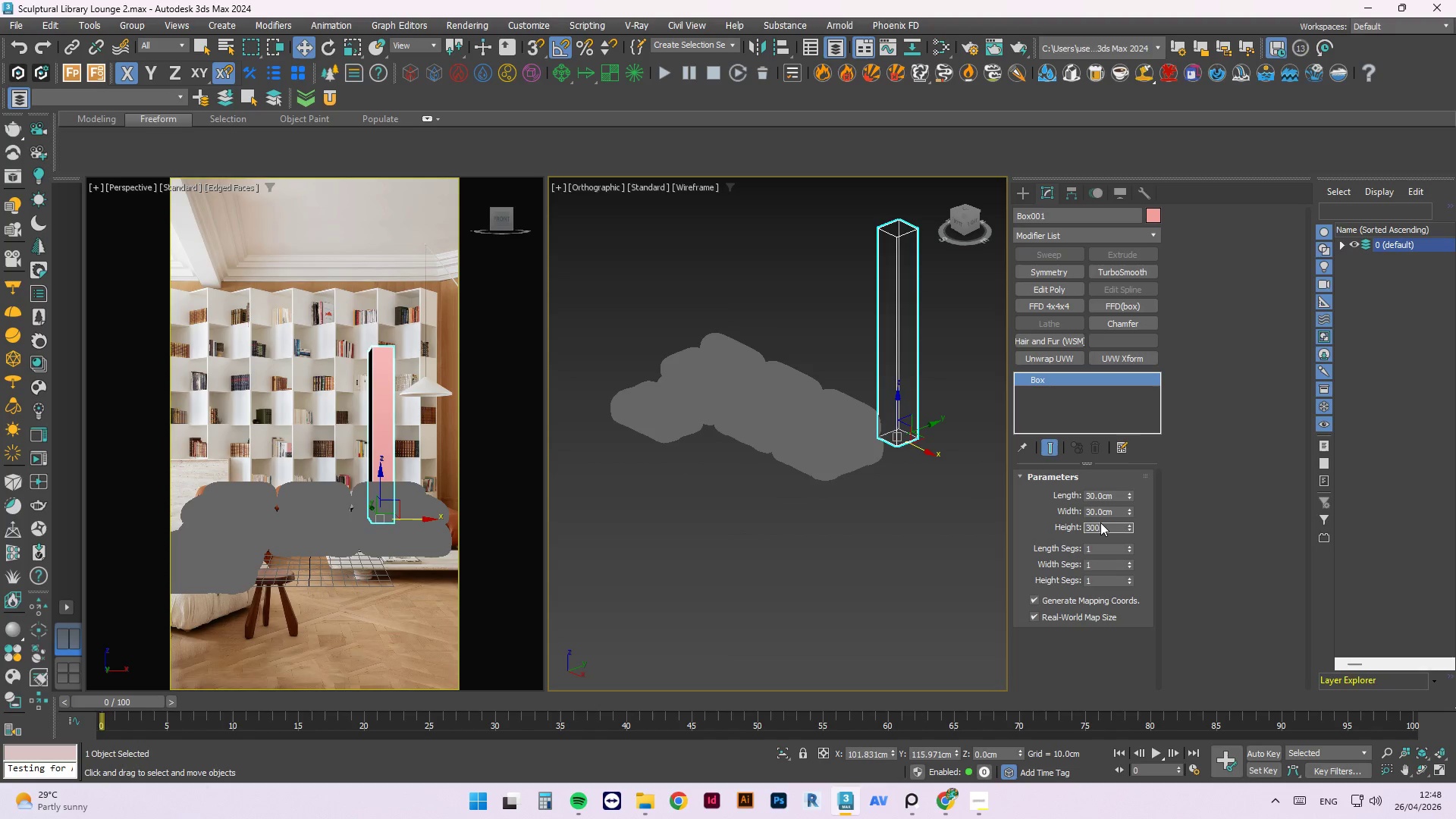 
key(Numpad0)
 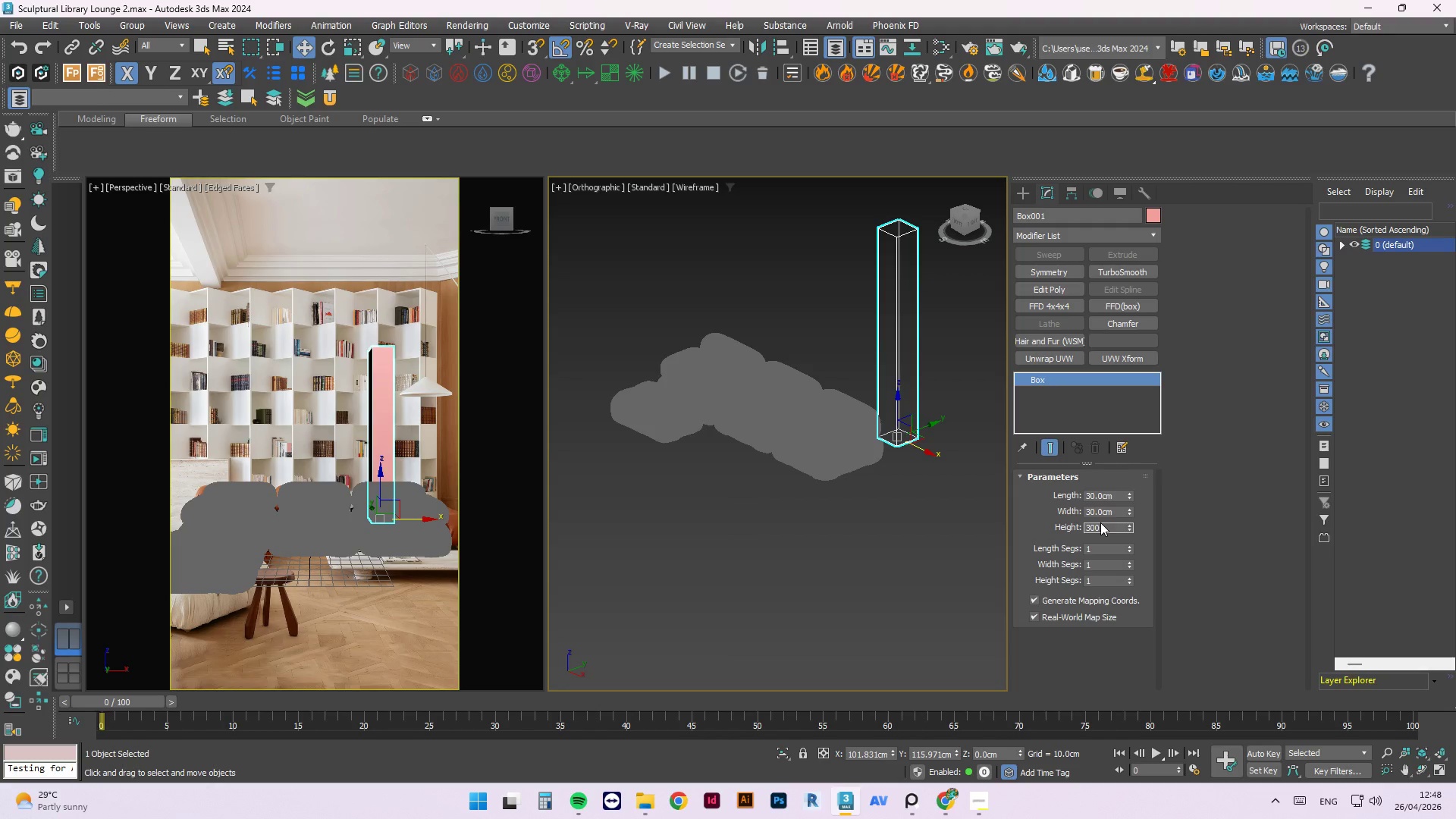 
key(NumpadEnter)
 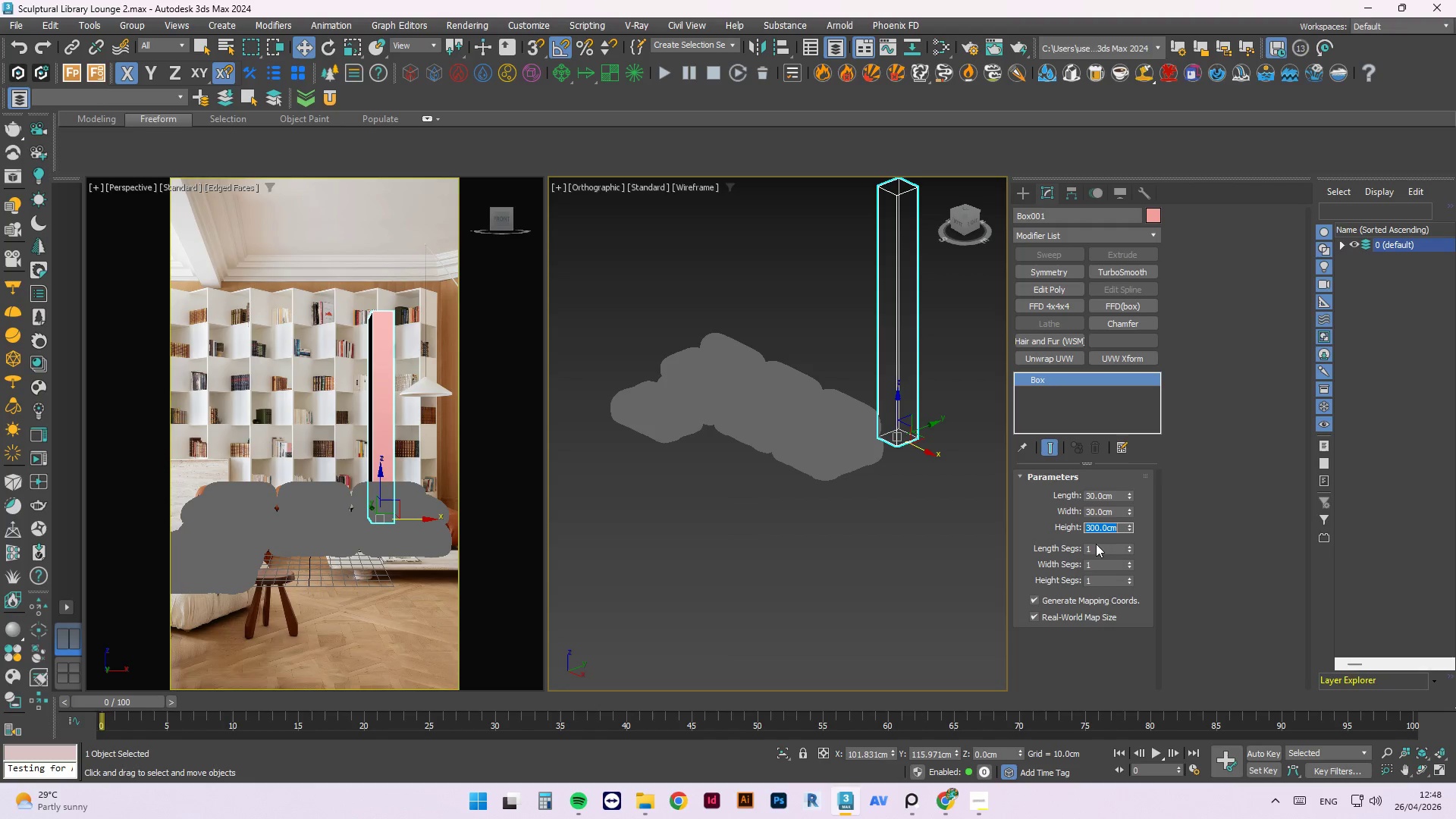 
left_click([340, 574])
 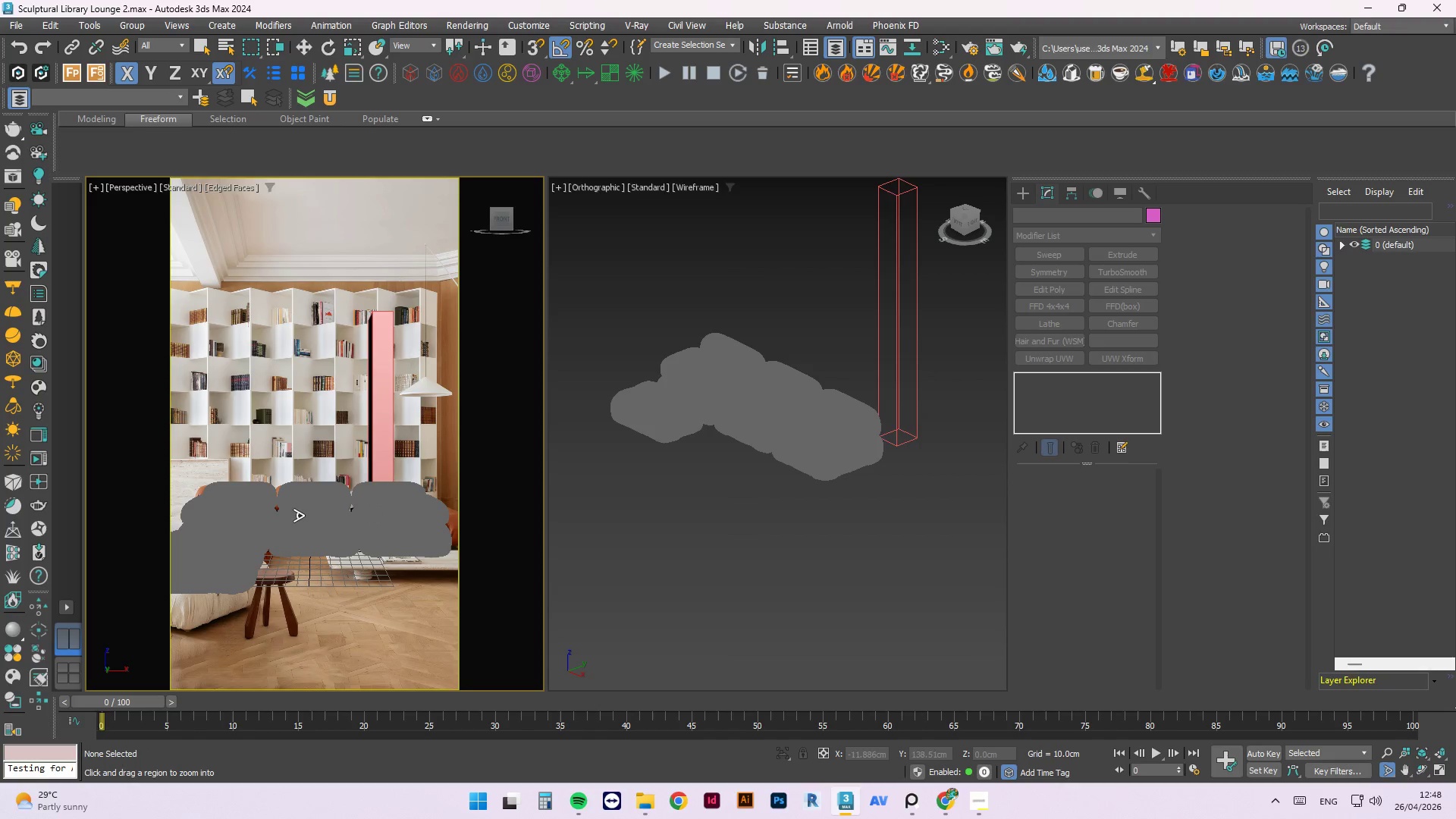 
left_click_drag(start_coordinate=[345, 535], to_coordinate=[314, 522])
 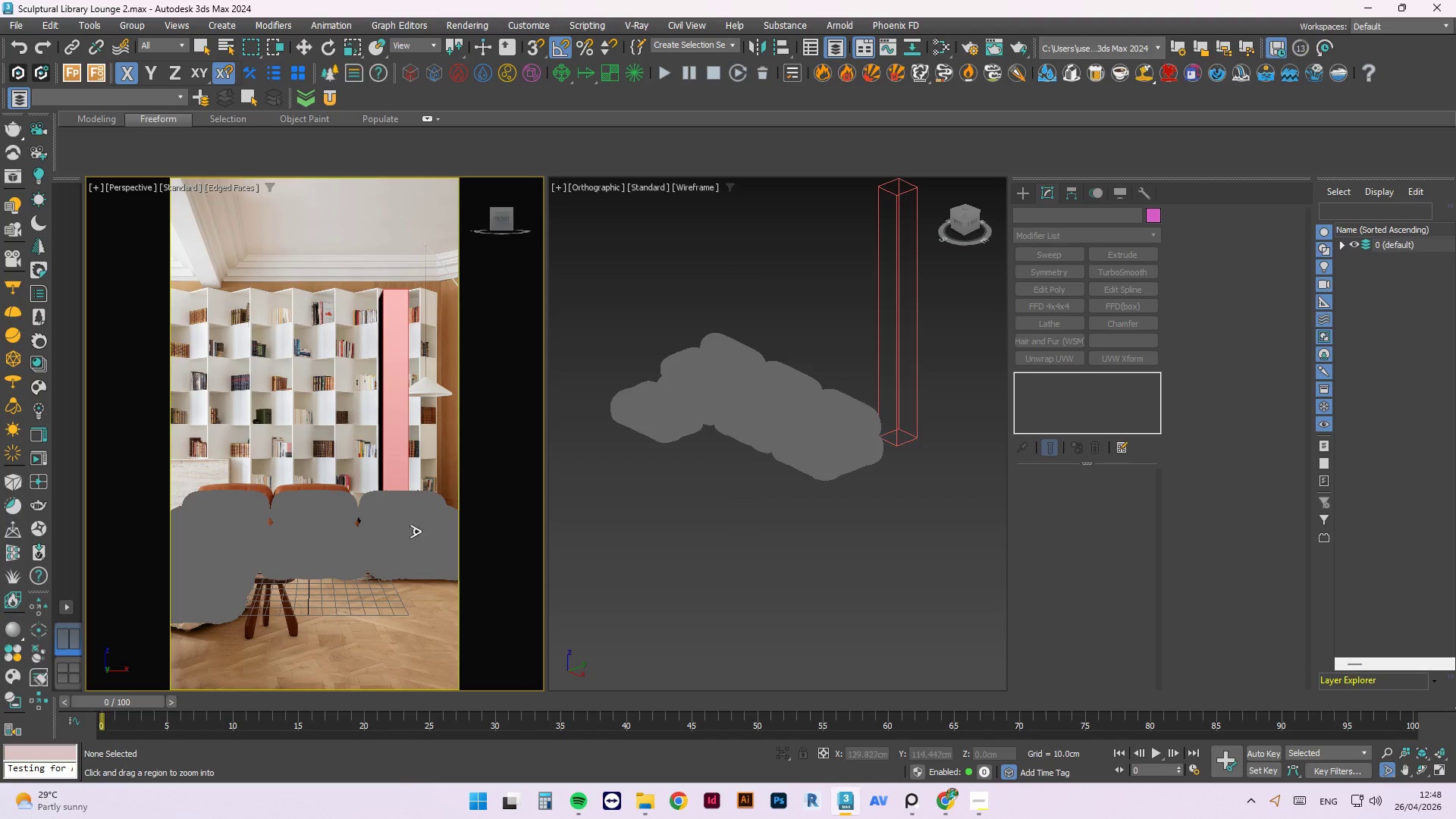 
type(ww)
 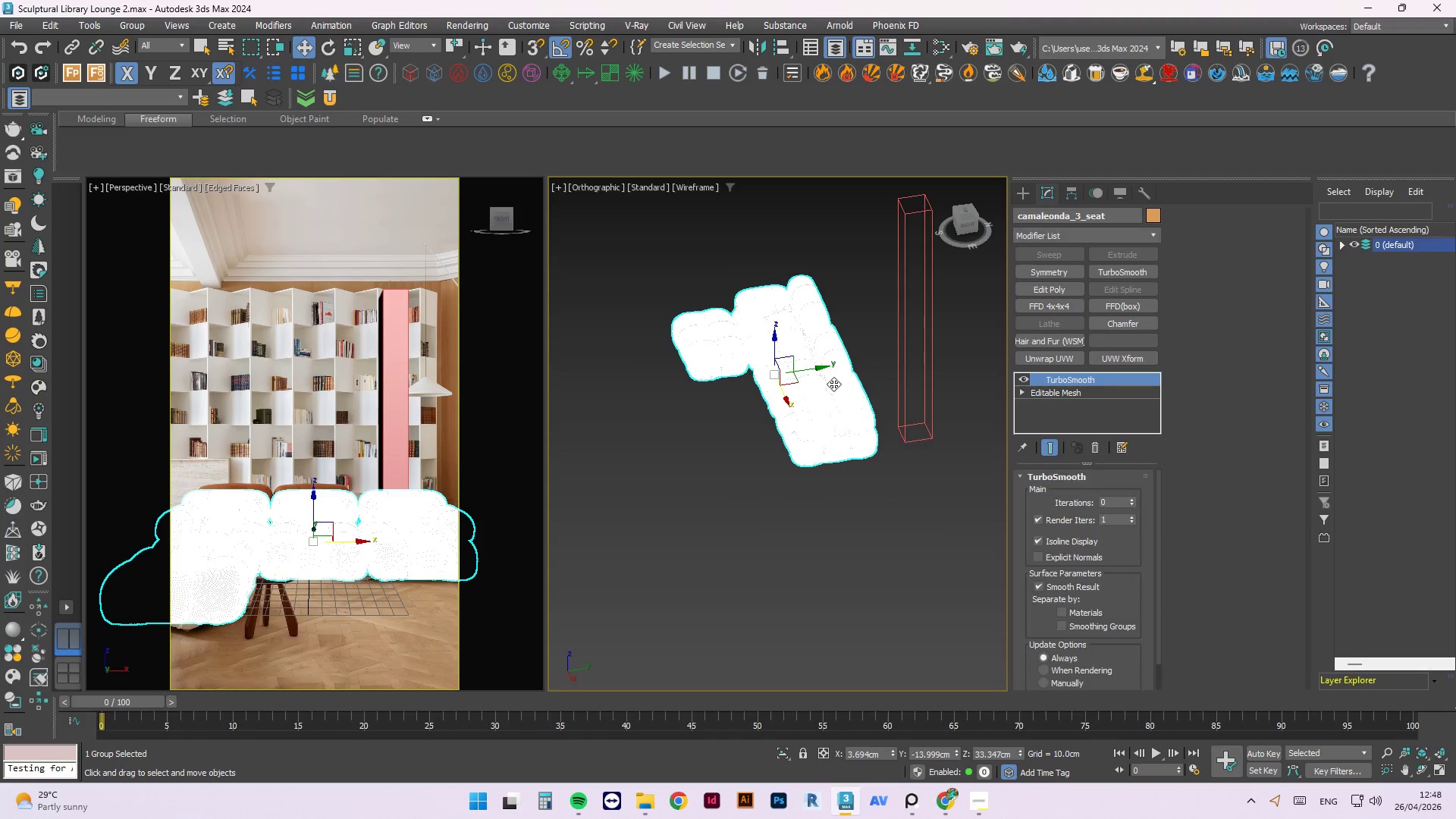 
hold_key(key=AltLeft, duration=1.11)
 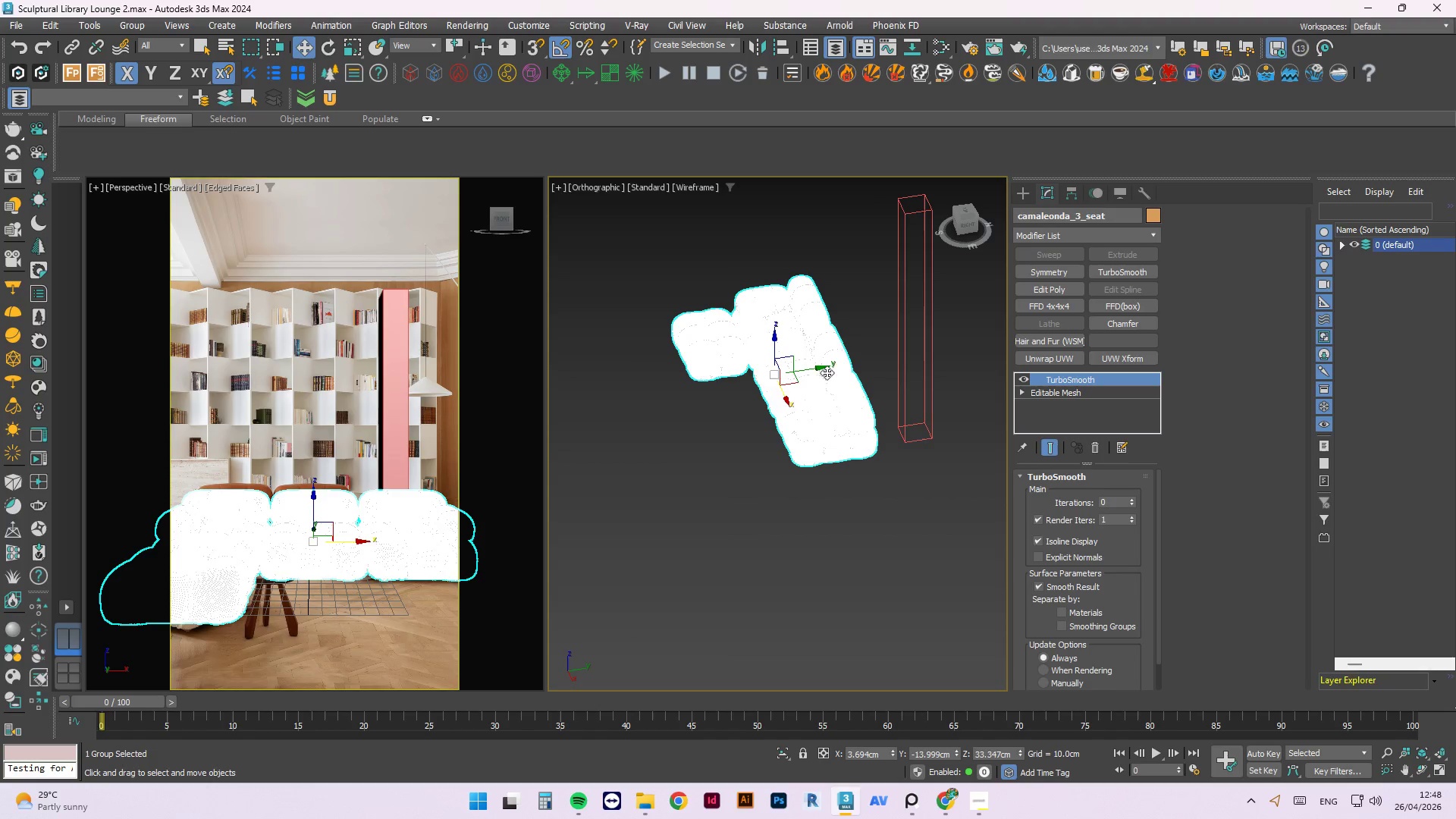 
left_click_drag(start_coordinate=[821, 368], to_coordinate=[849, 370])
 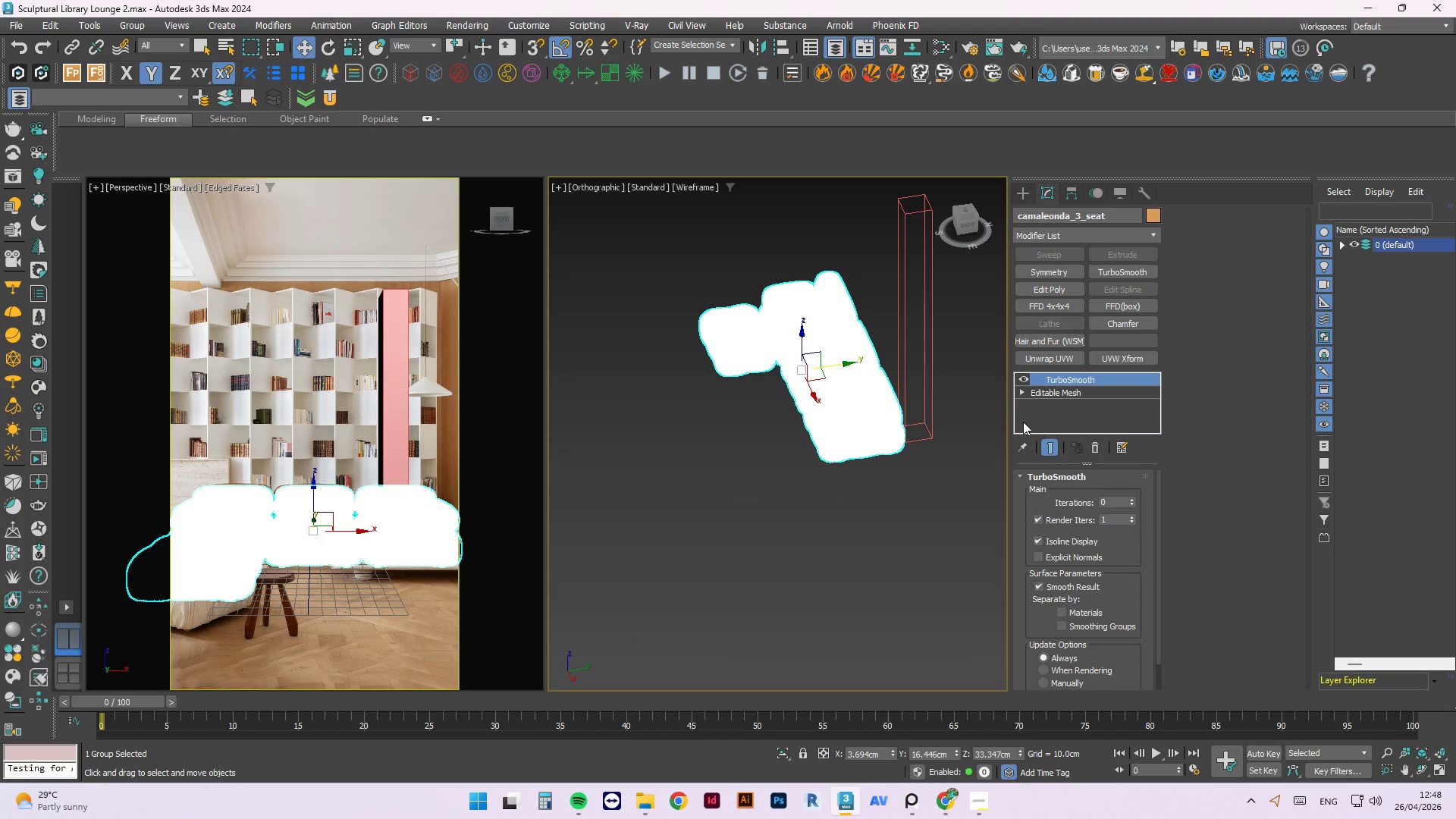 
hold_key(key=AltLeft, duration=1.77)
 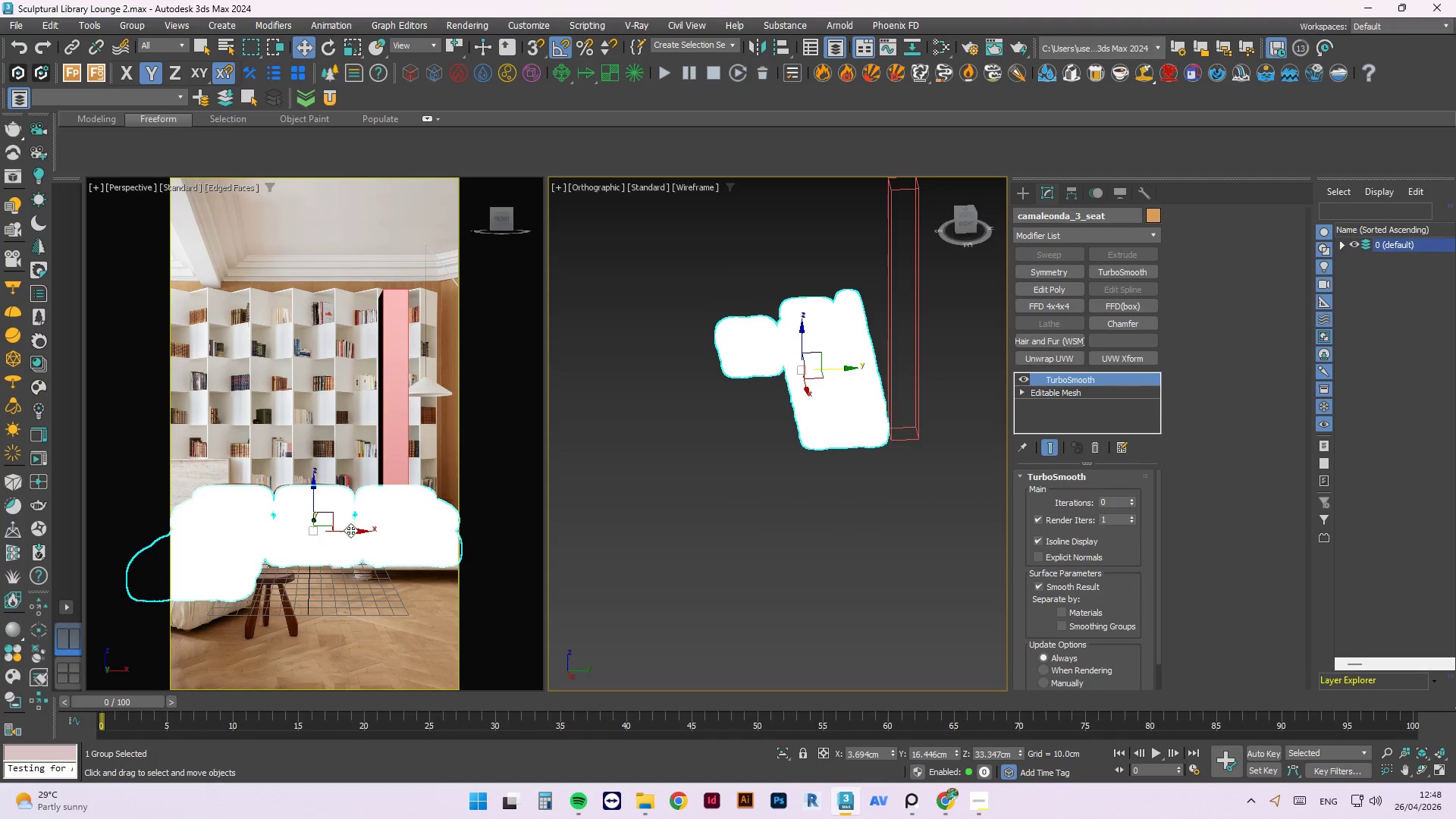 
left_click_drag(start_coordinate=[352, 532], to_coordinate=[77, 535])
 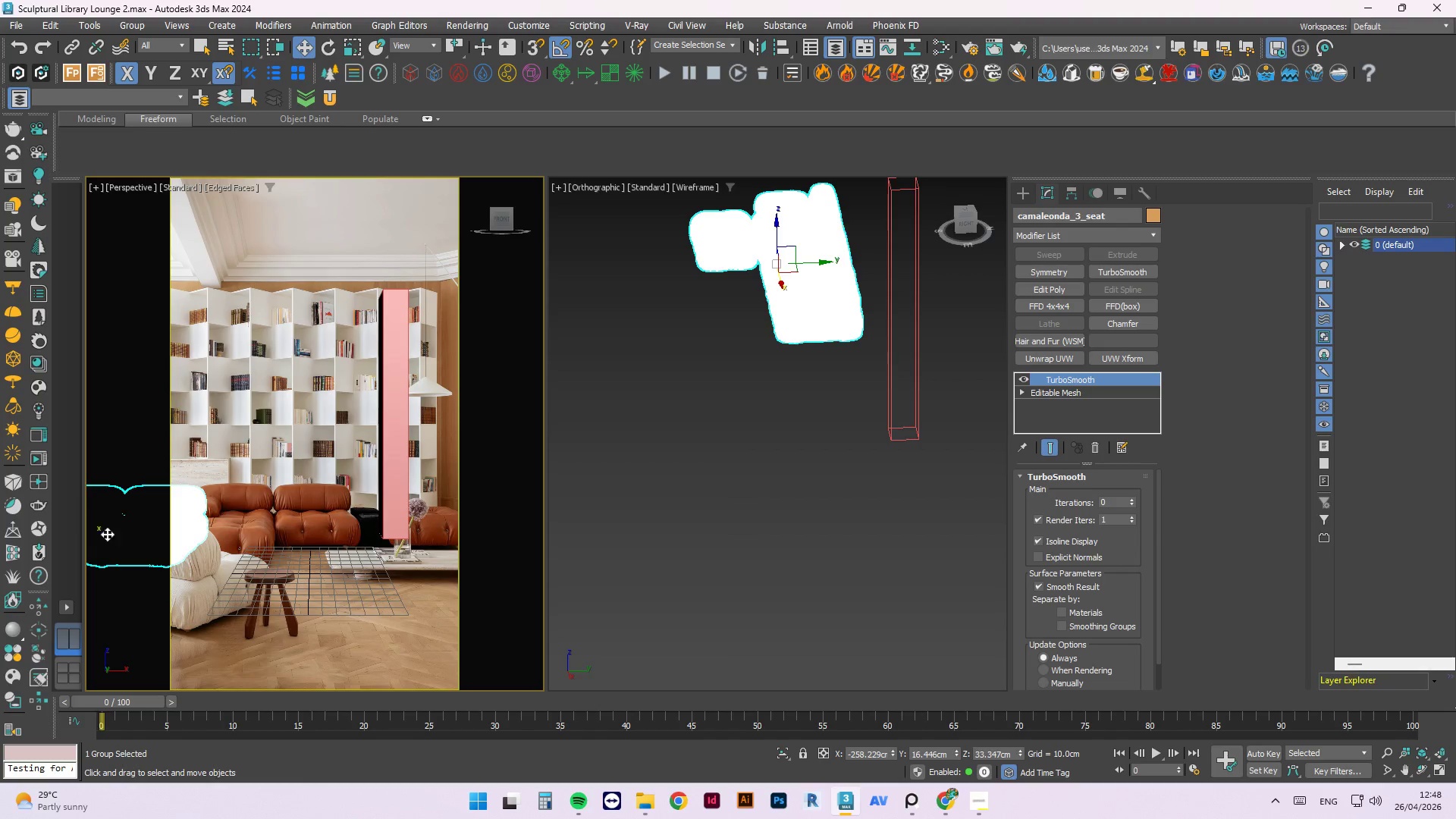 
key(Control+Z)
 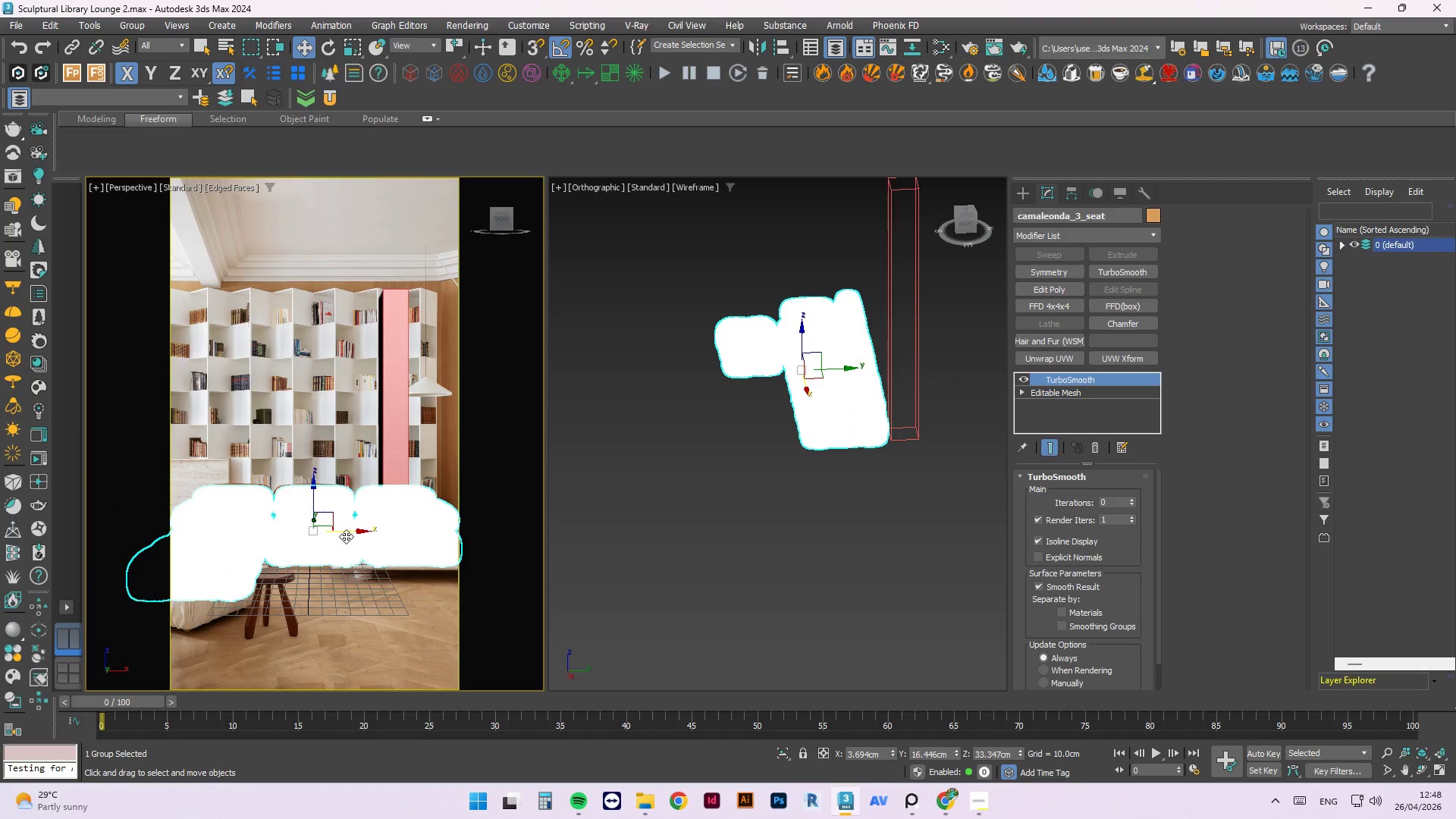 
left_click_drag(start_coordinate=[347, 534], to_coordinate=[346, 545])
 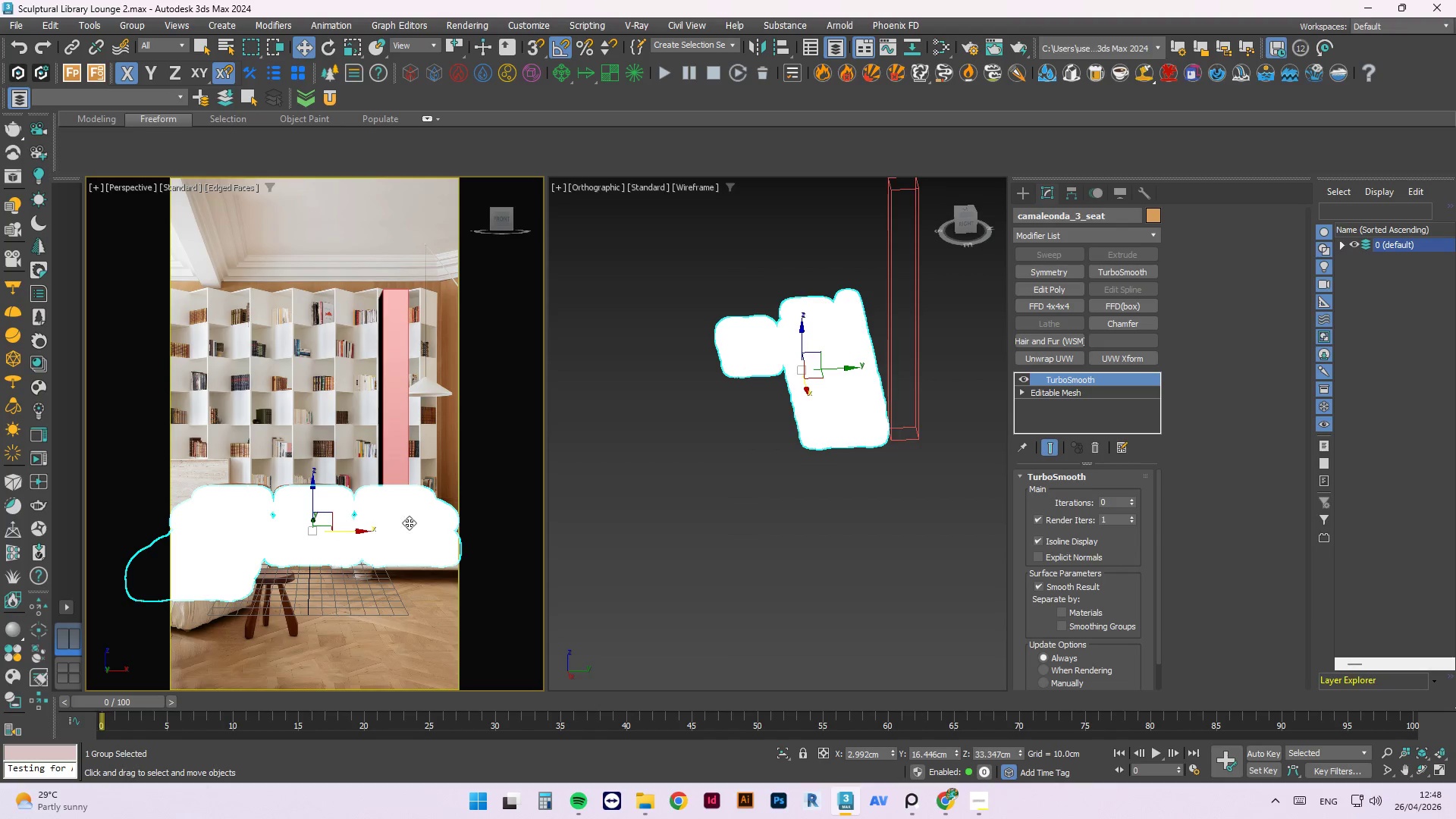 
left_click([405, 317])
 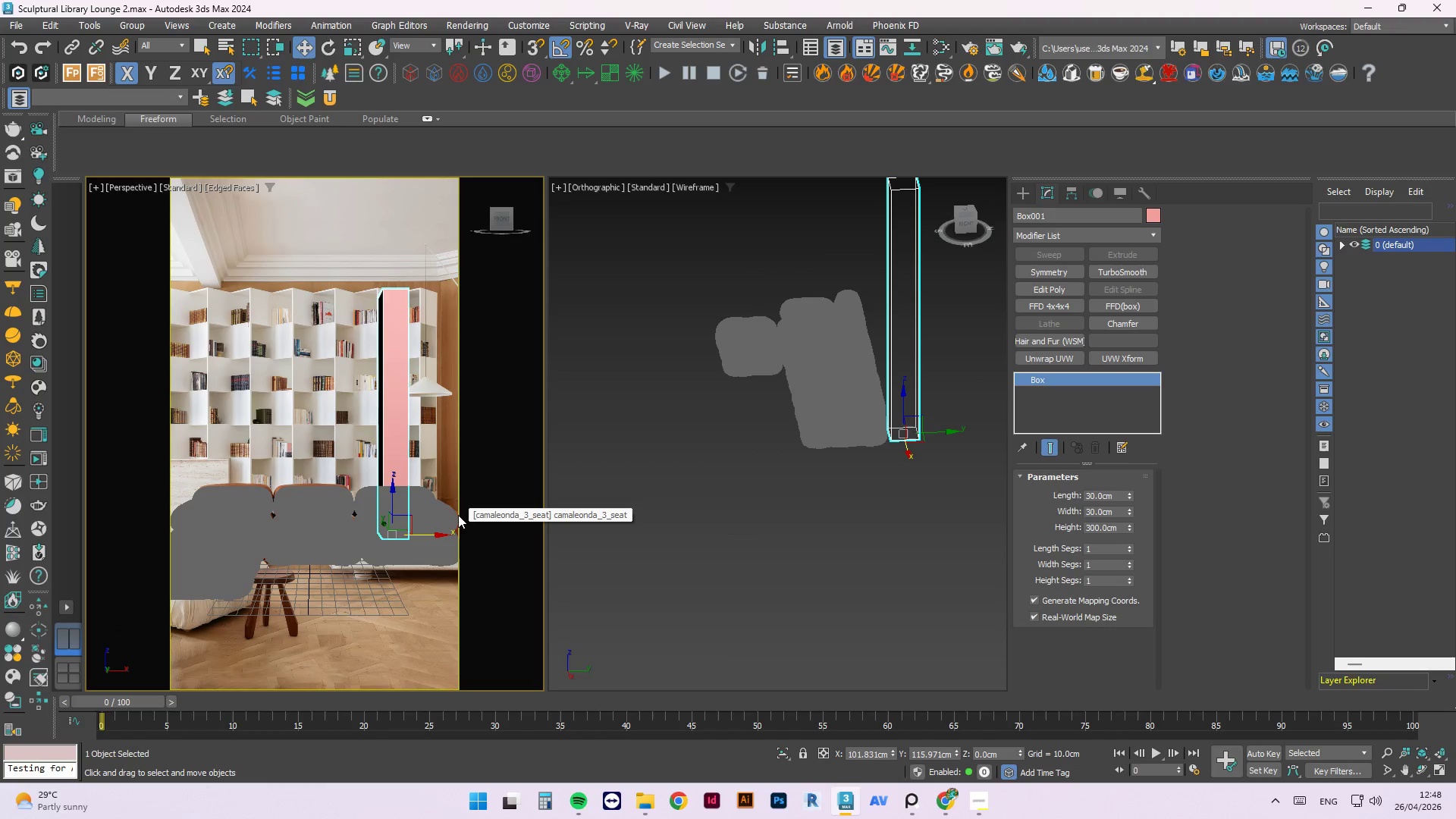 
wait(5.44)
 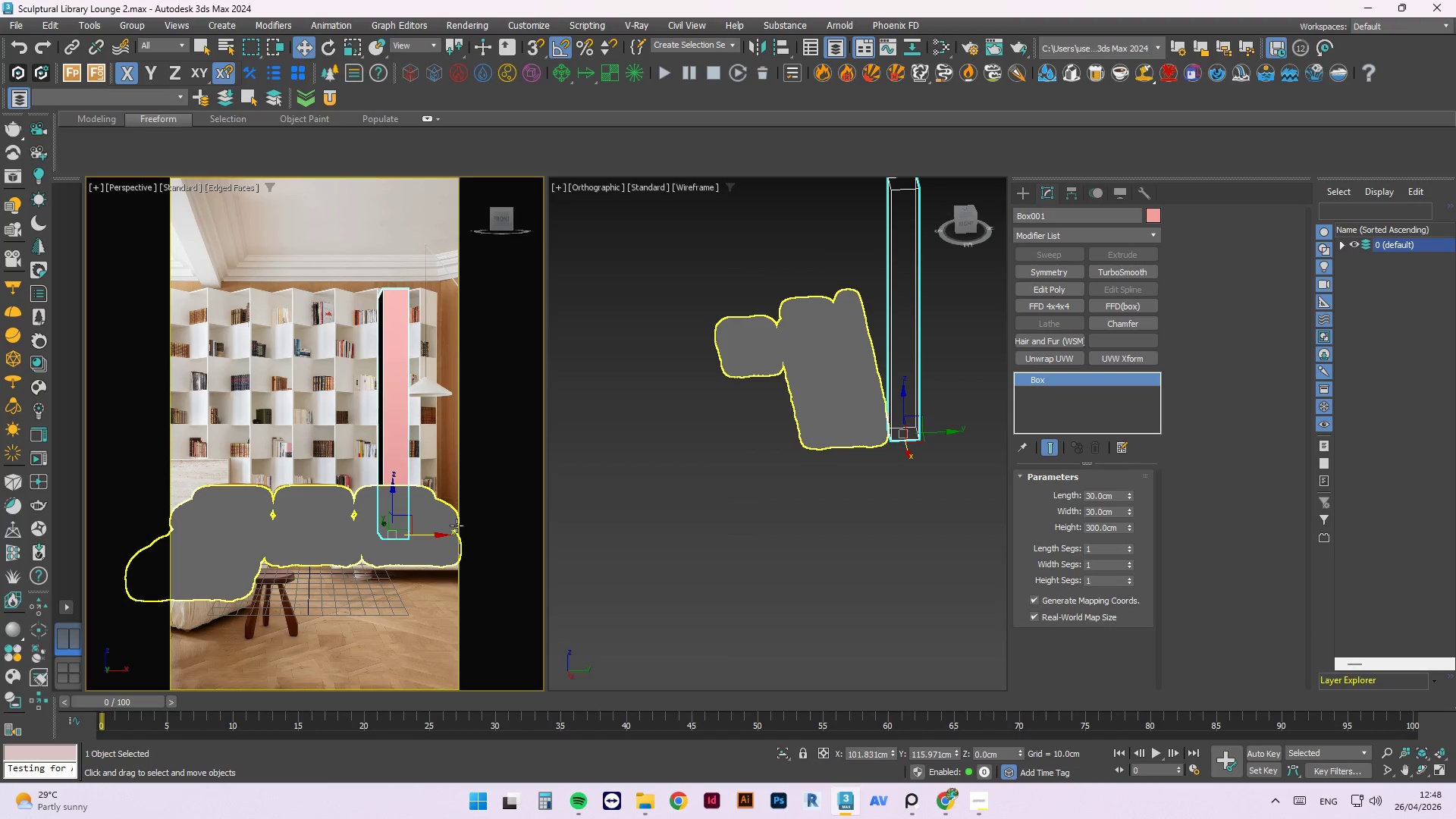 
left_click_drag(start_coordinate=[418, 532], to_coordinate=[445, 532])
 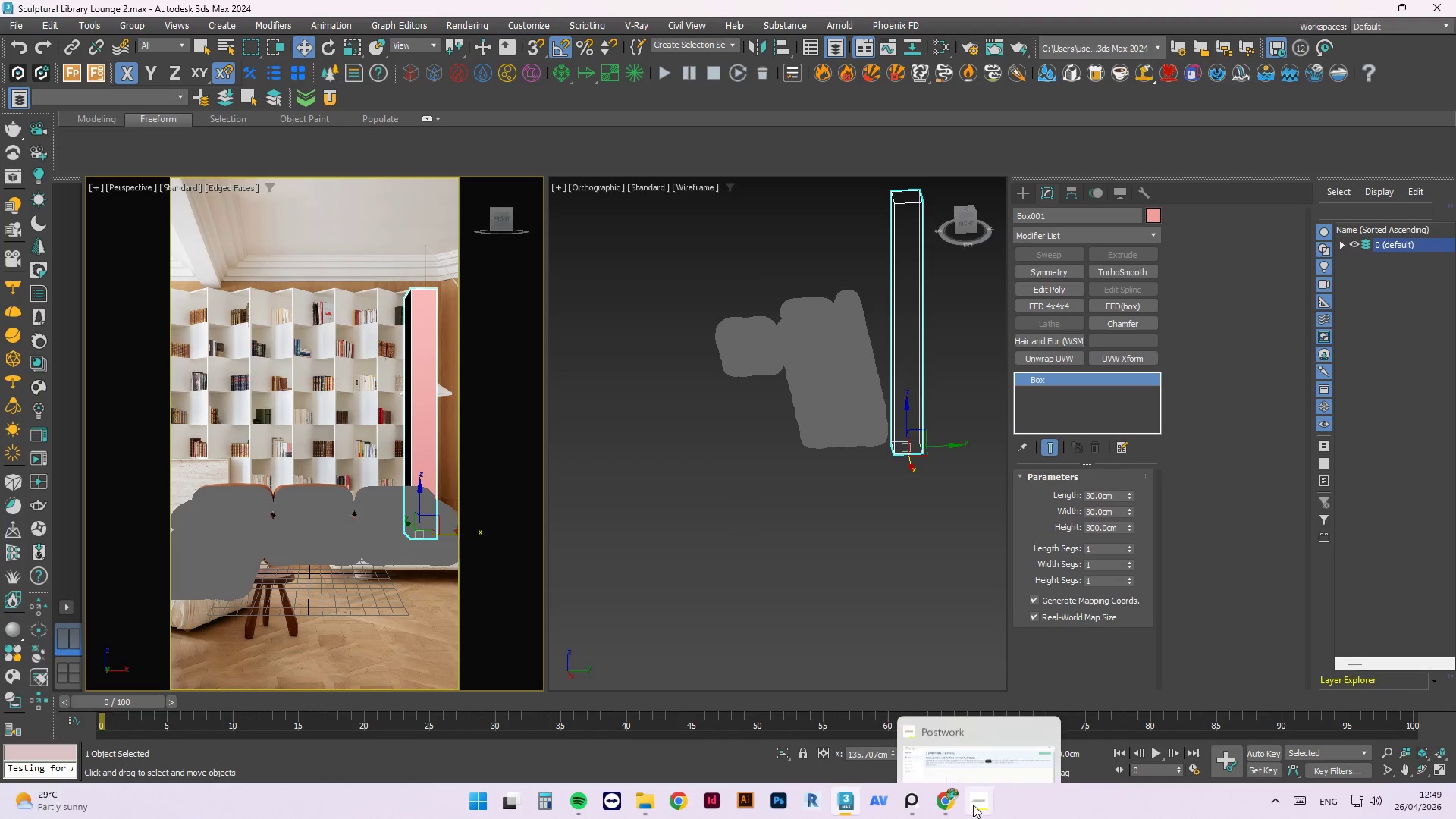 
left_click([952, 802])
 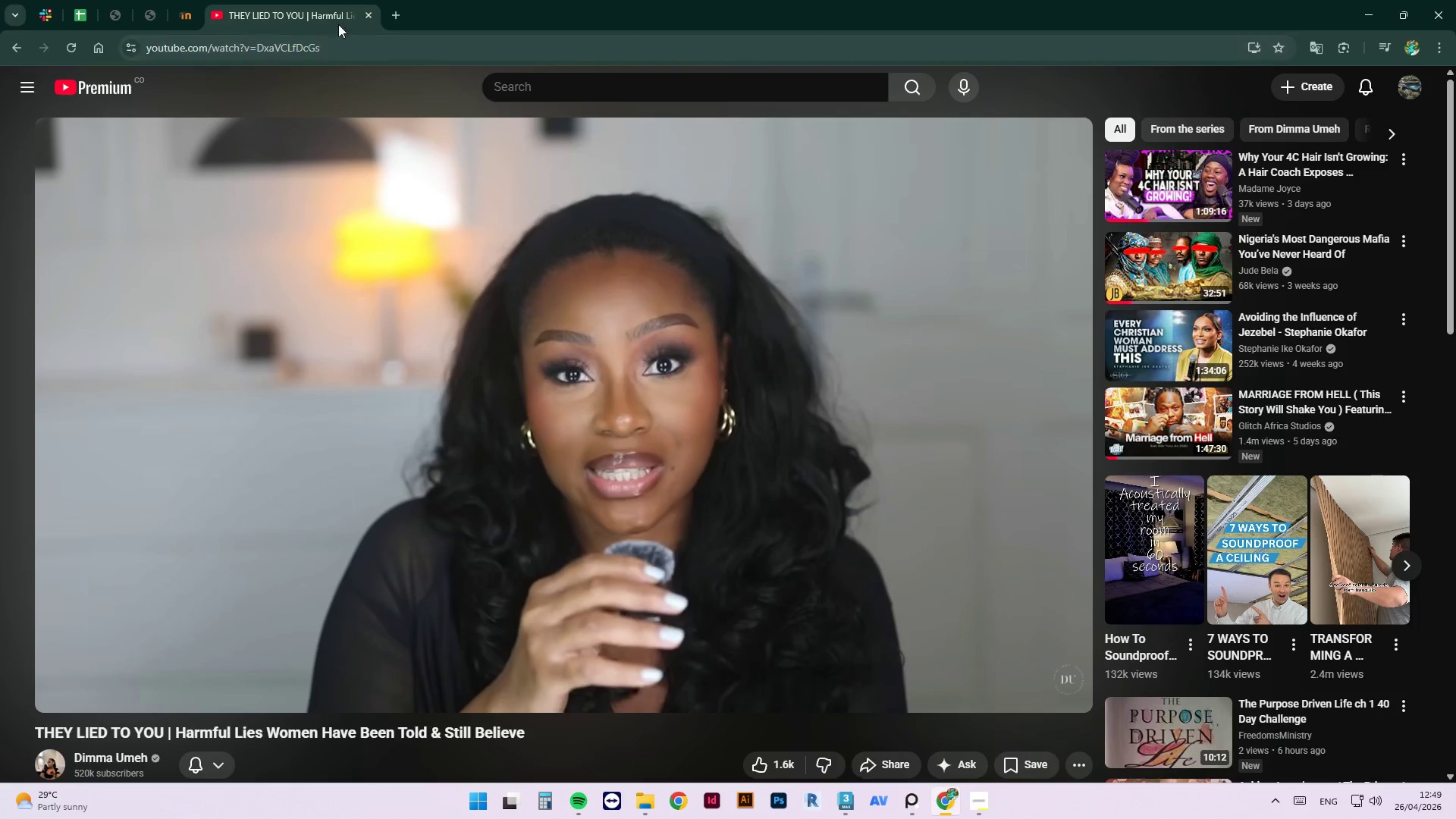 
left_click([392, 13])
 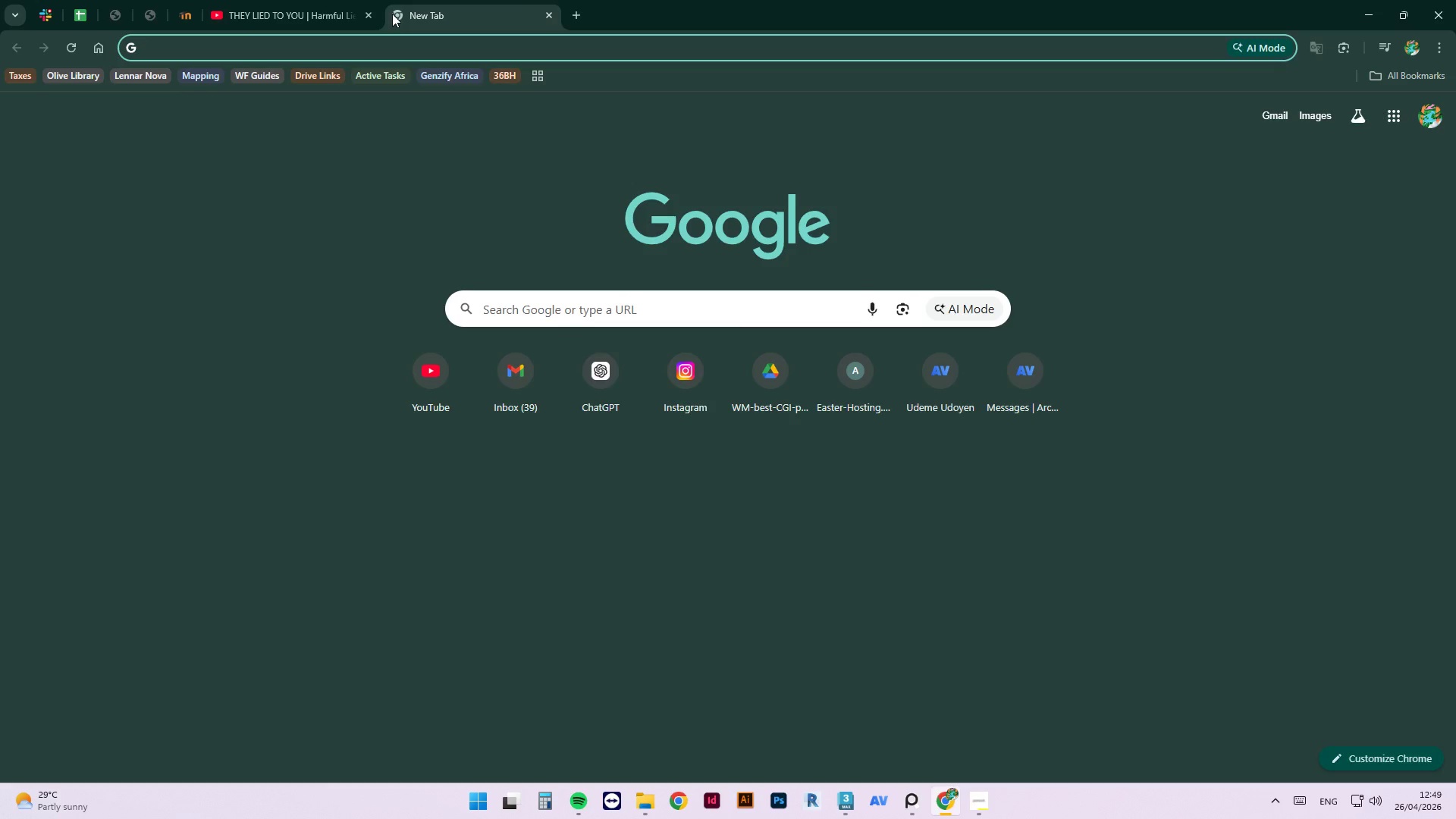 
type(hight)
key(Backspace)
type( ceilings in cm)
 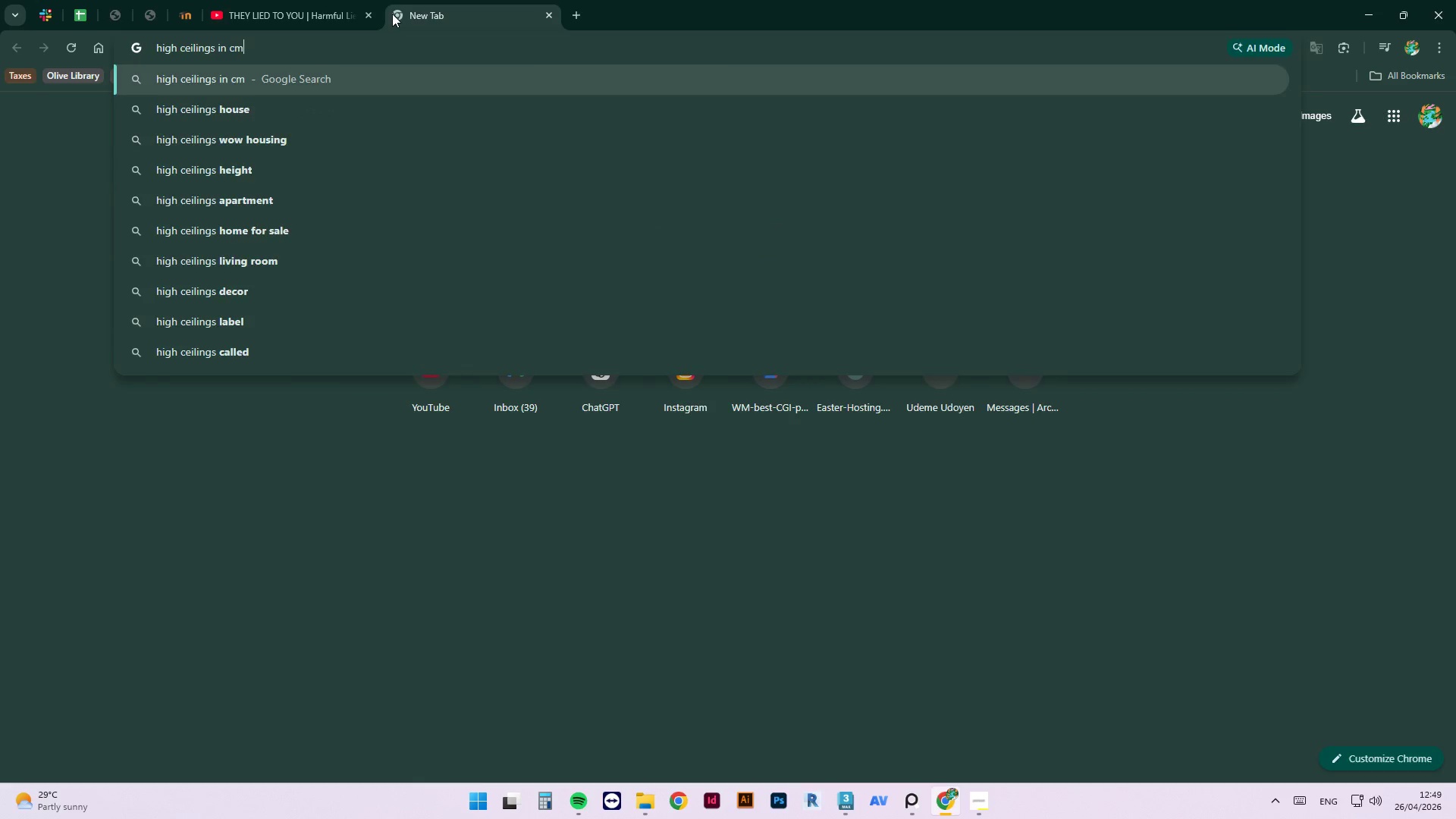 
key(Enter)
 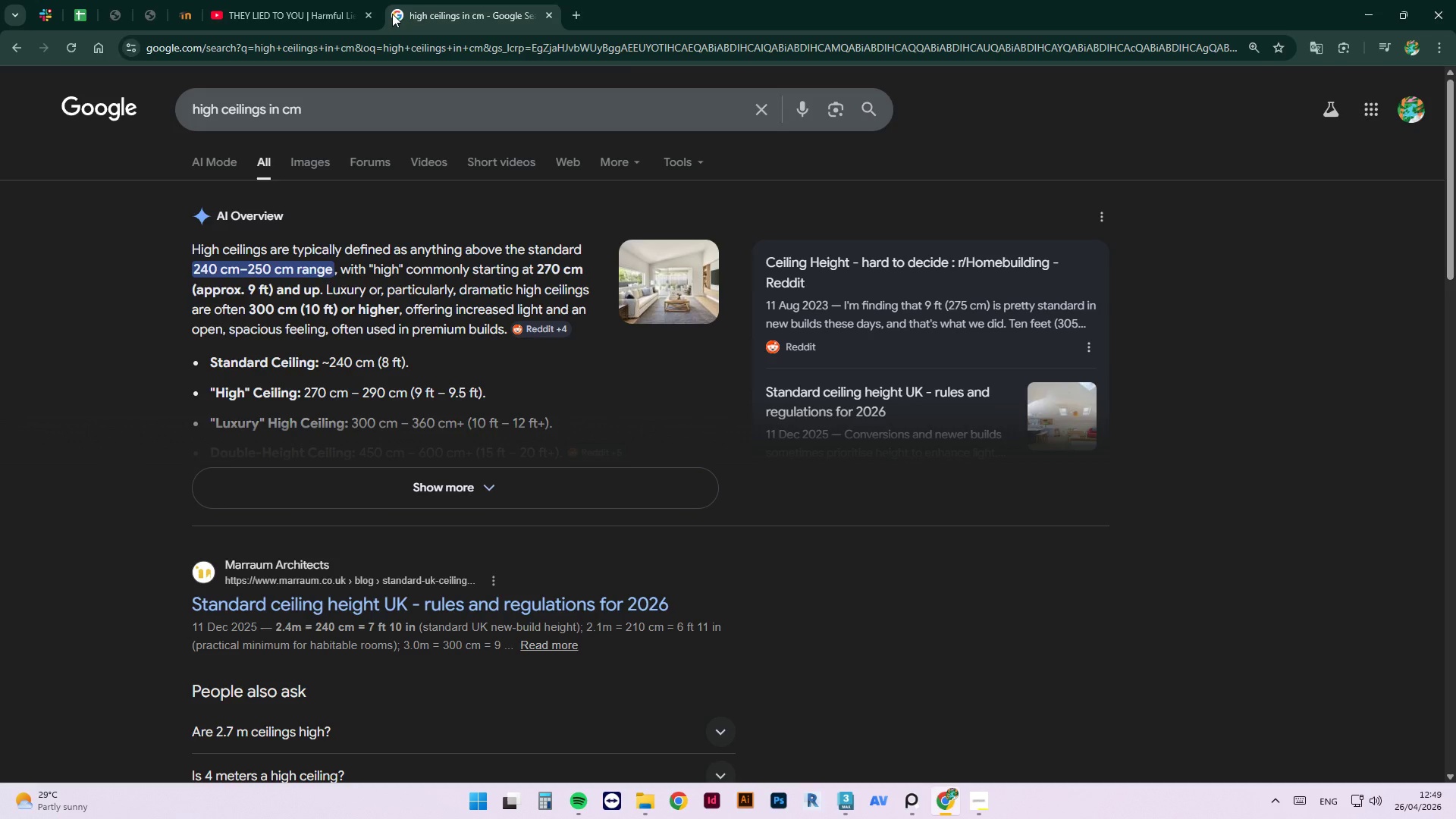 
wait(13.69)
 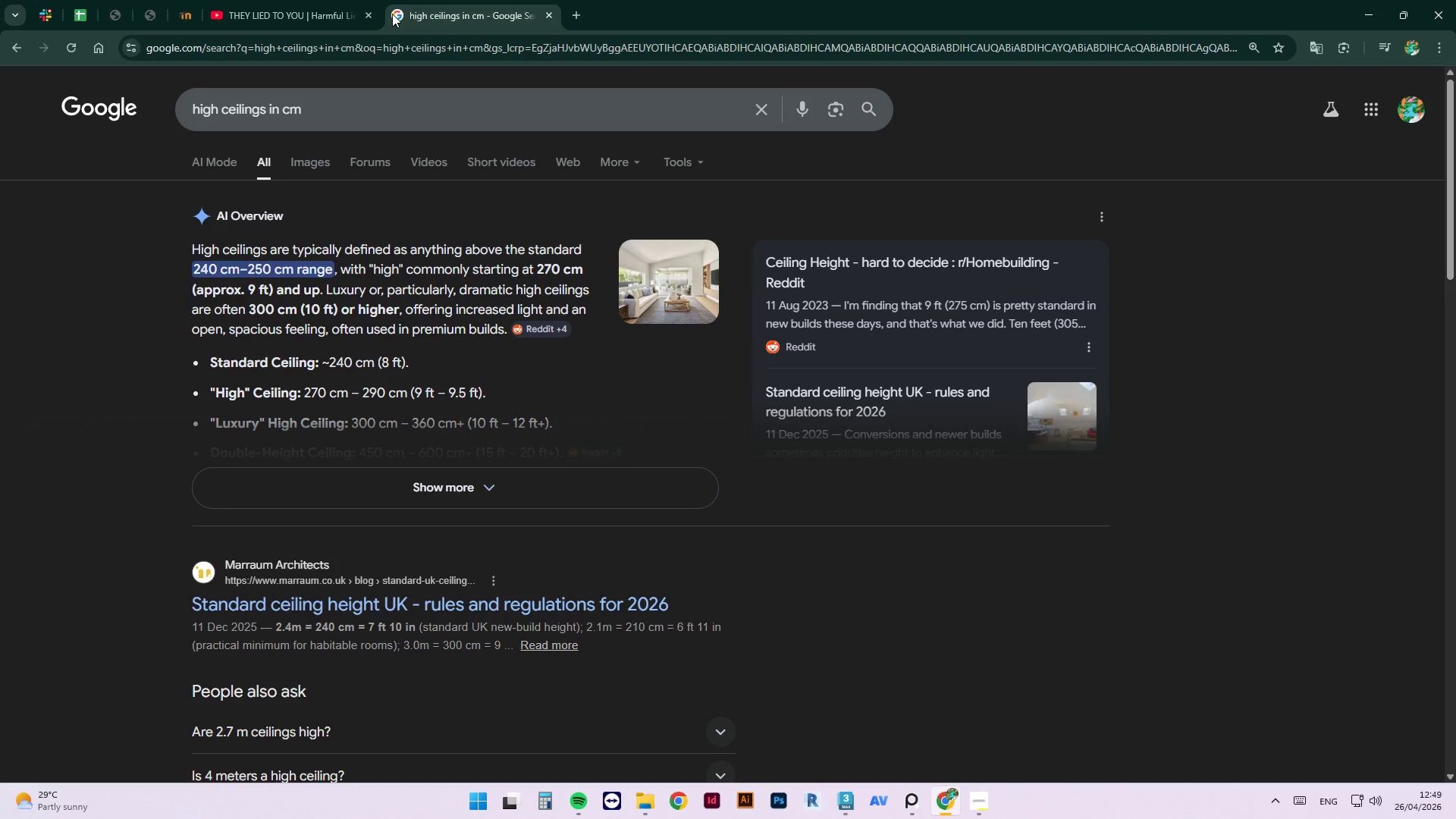 
left_click([1357, 15])
 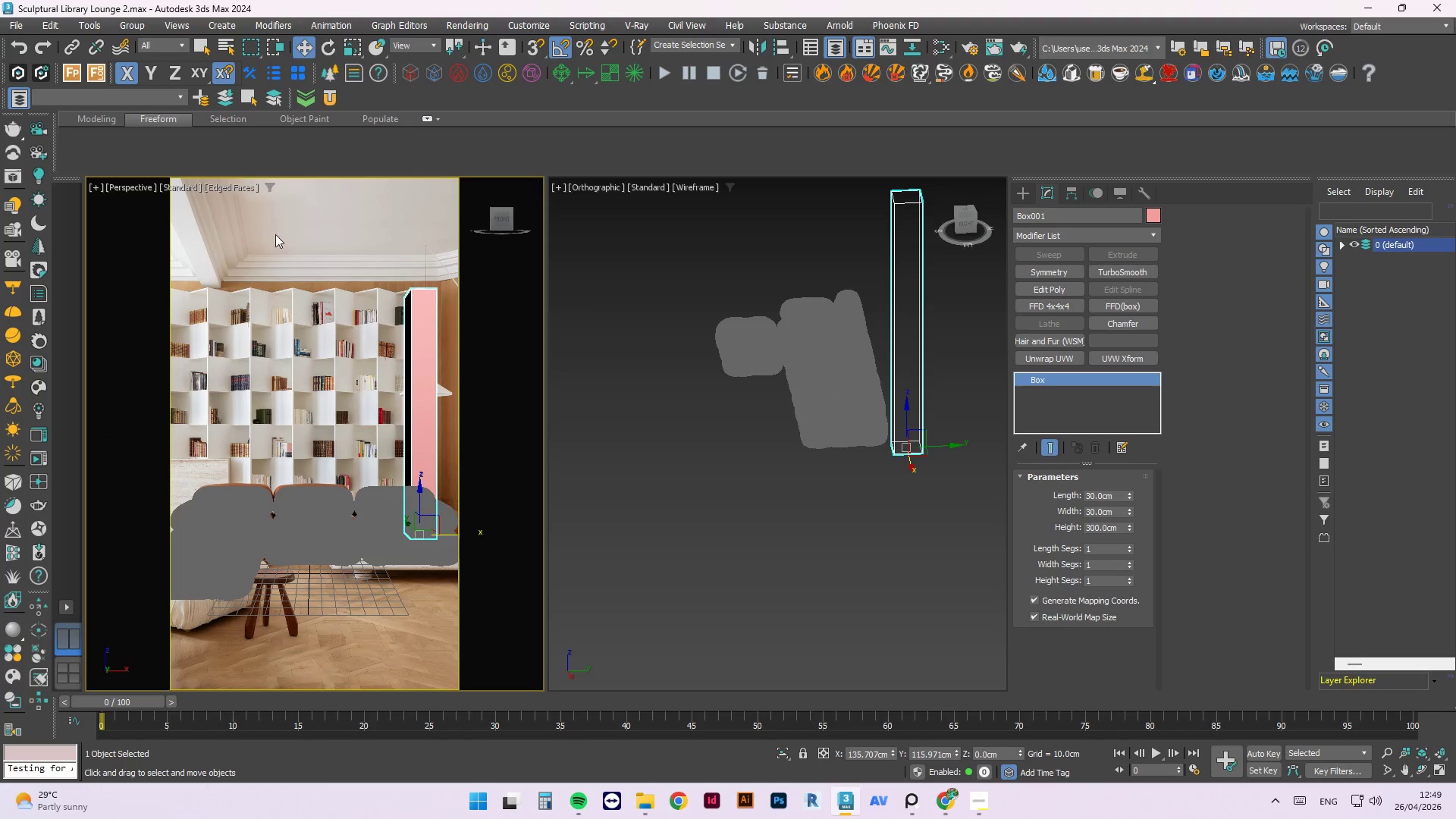 
wait(8.28)
 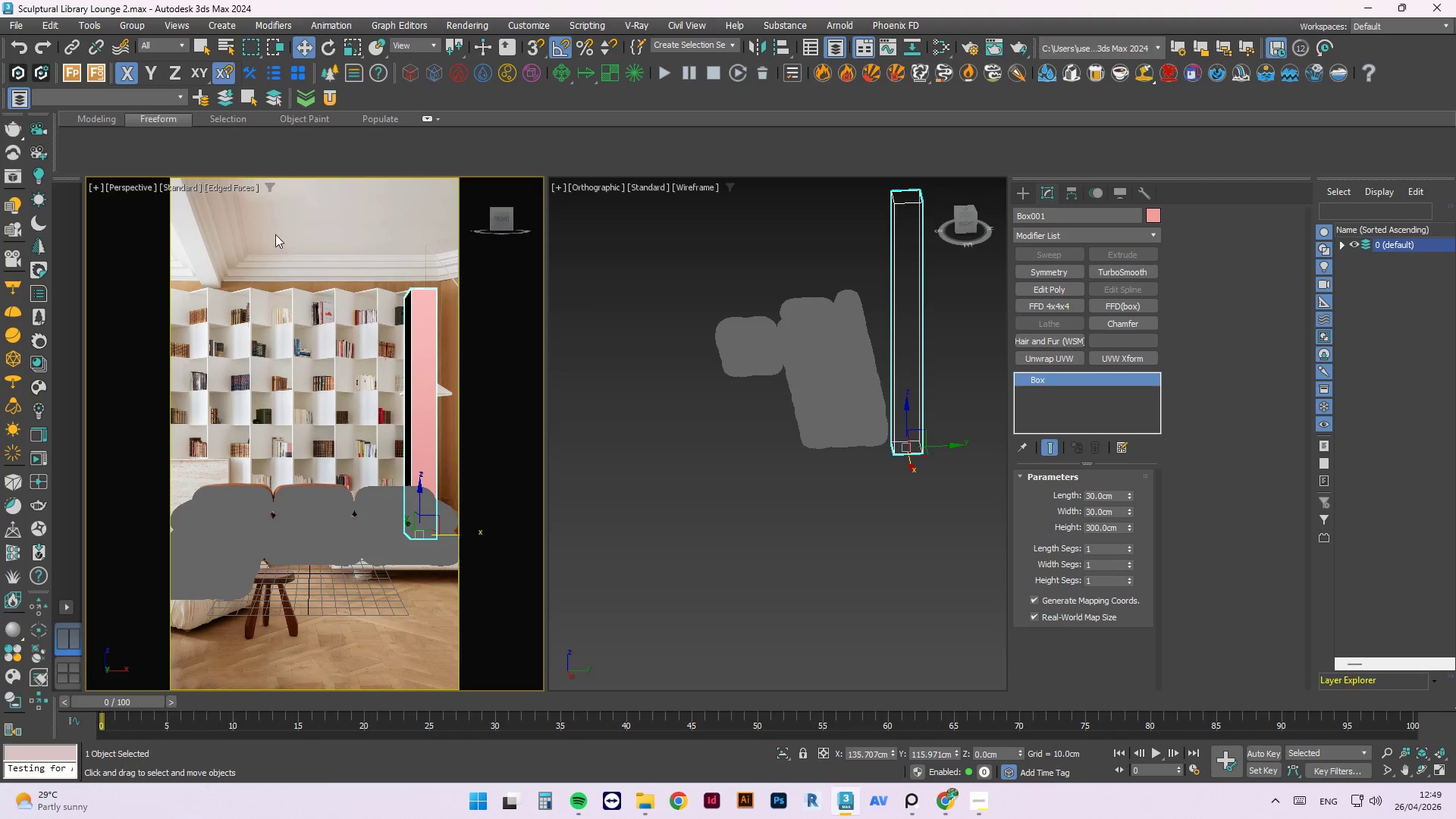 
left_click_drag(start_coordinate=[451, 536], to_coordinate=[362, 541])
 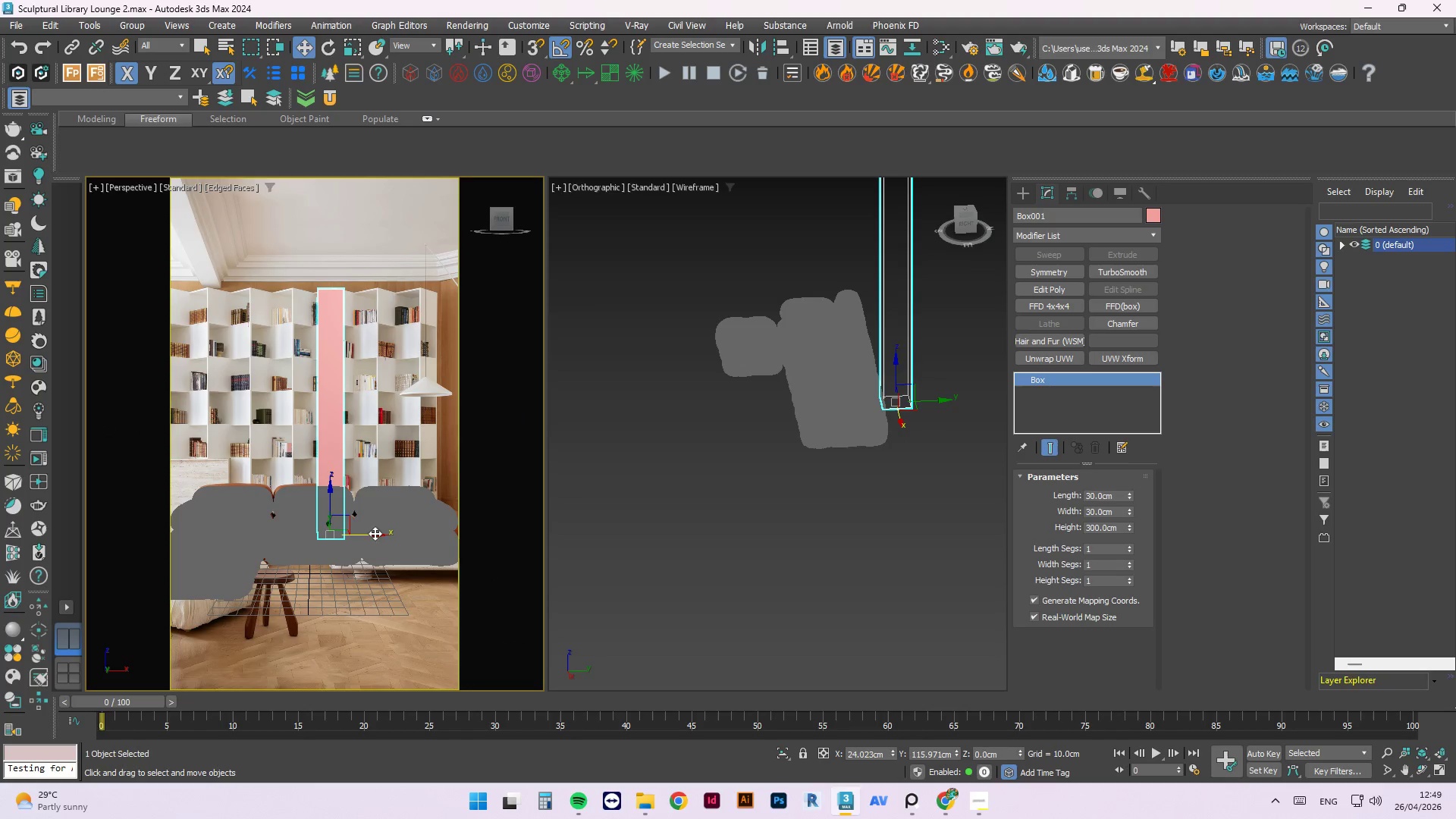 
left_click_drag(start_coordinate=[366, 537], to_coordinate=[460, 538])
 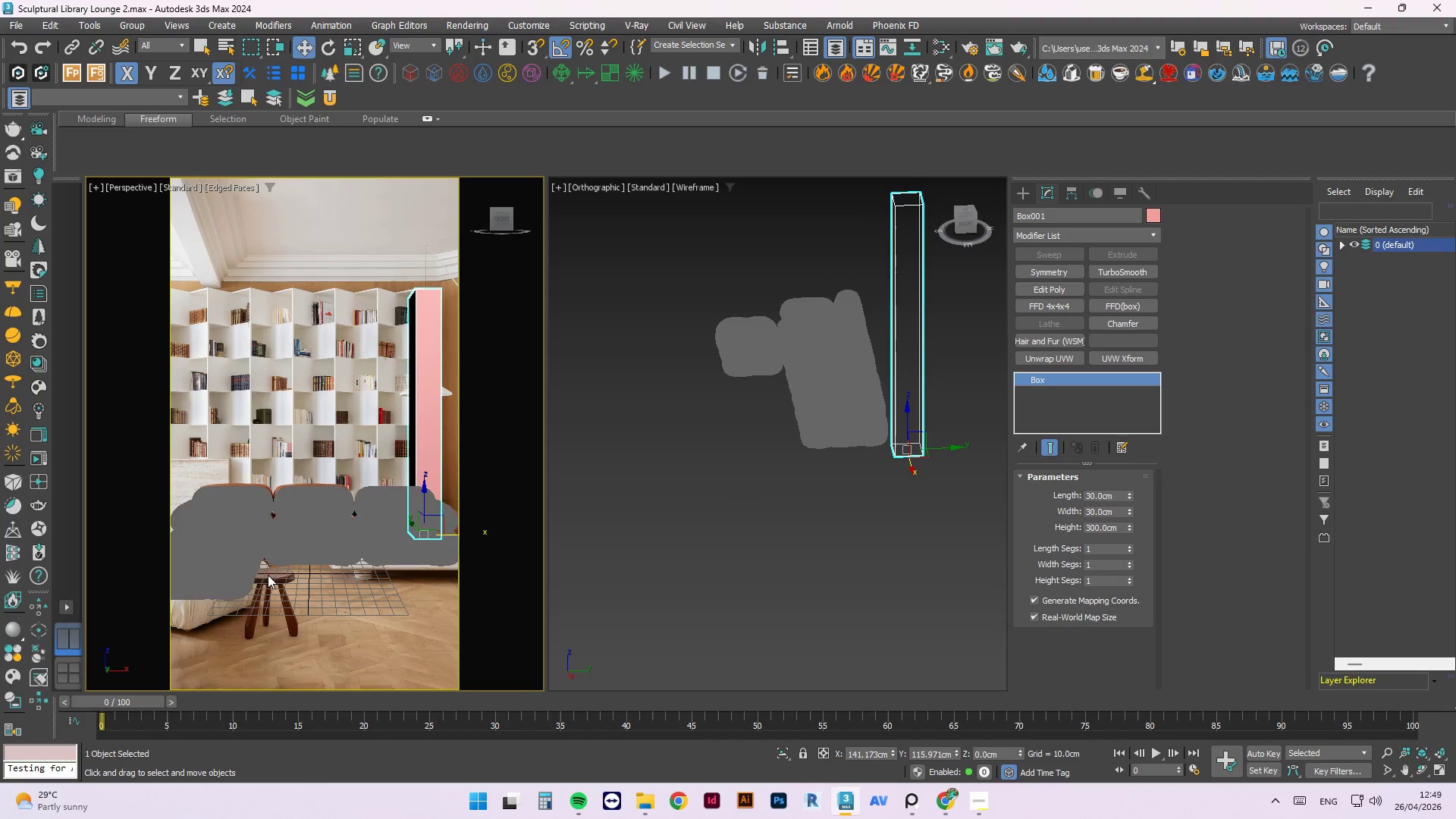 
left_click([292, 551])
 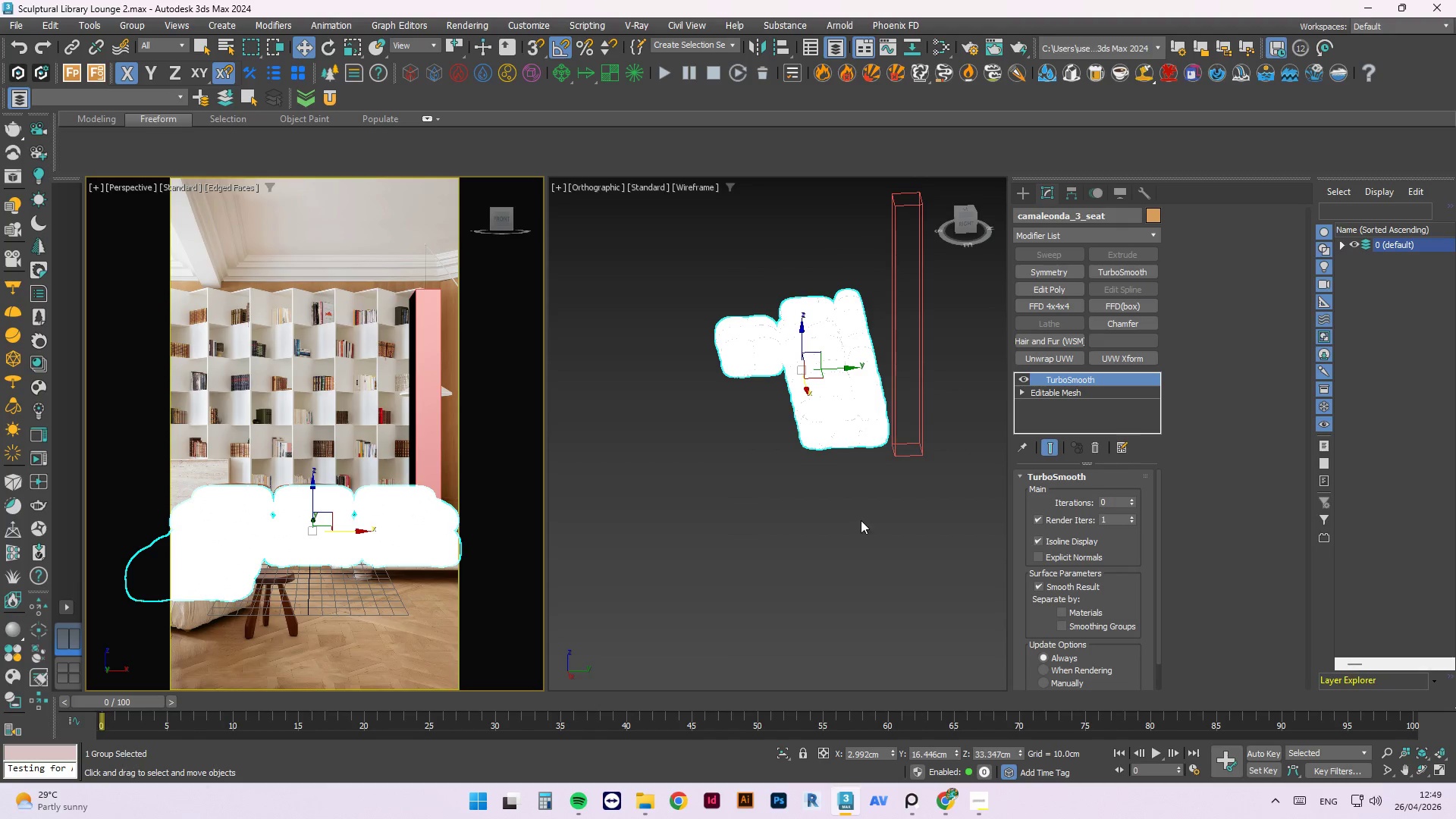 
left_click([861, 524])
 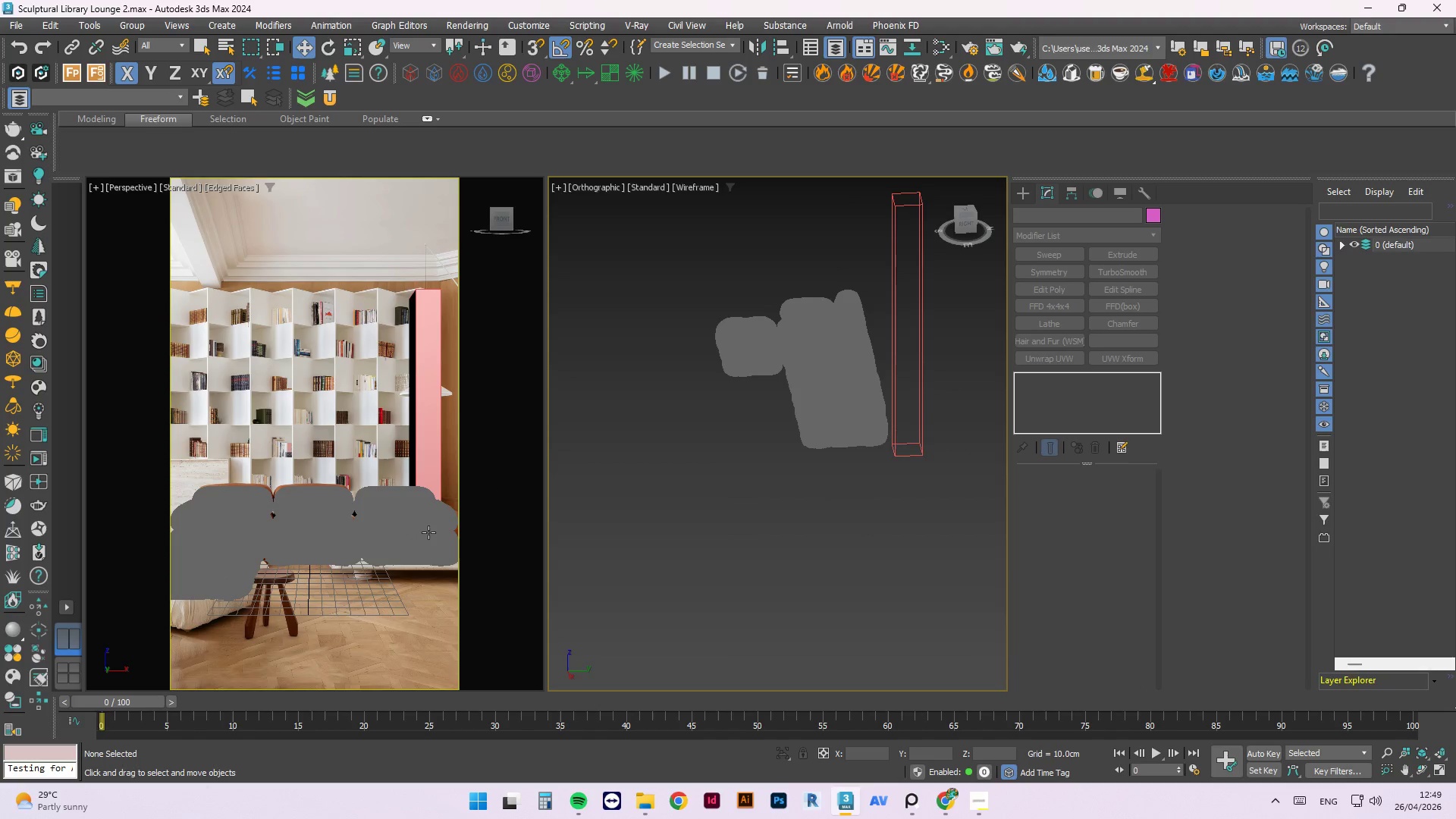 
left_click([402, 532])
 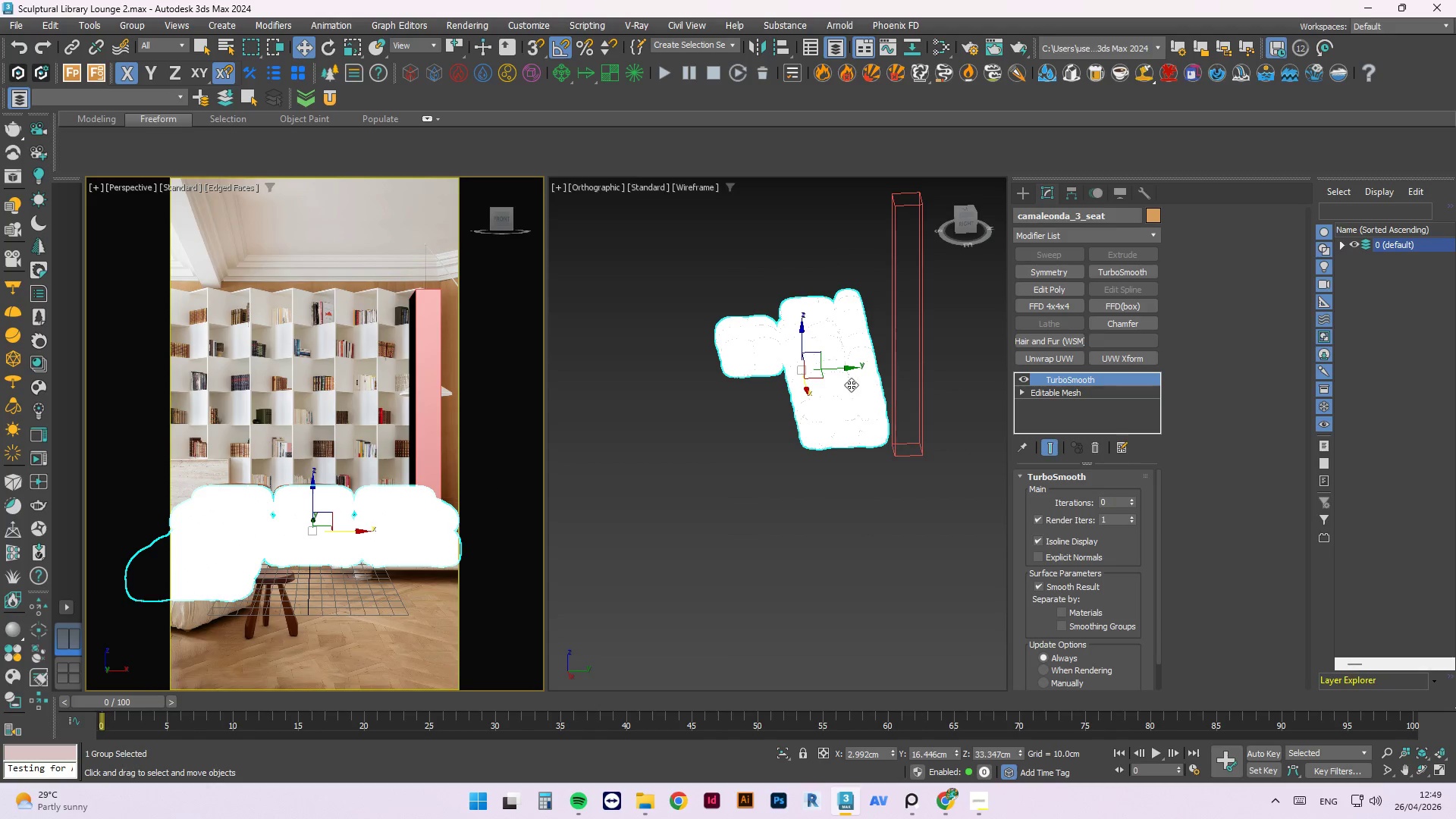 
left_click([766, 476])
 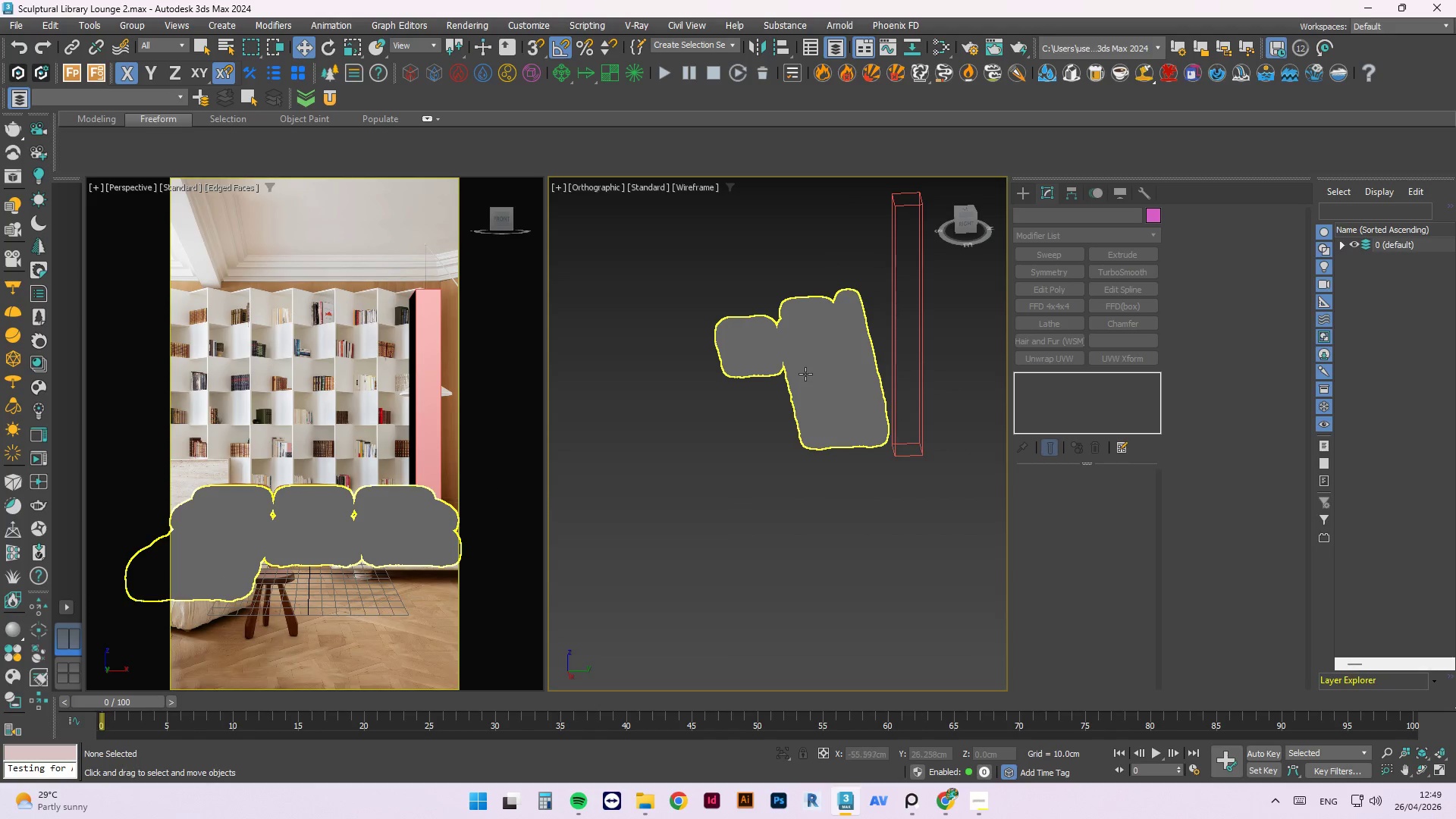 
left_click([805, 374])
 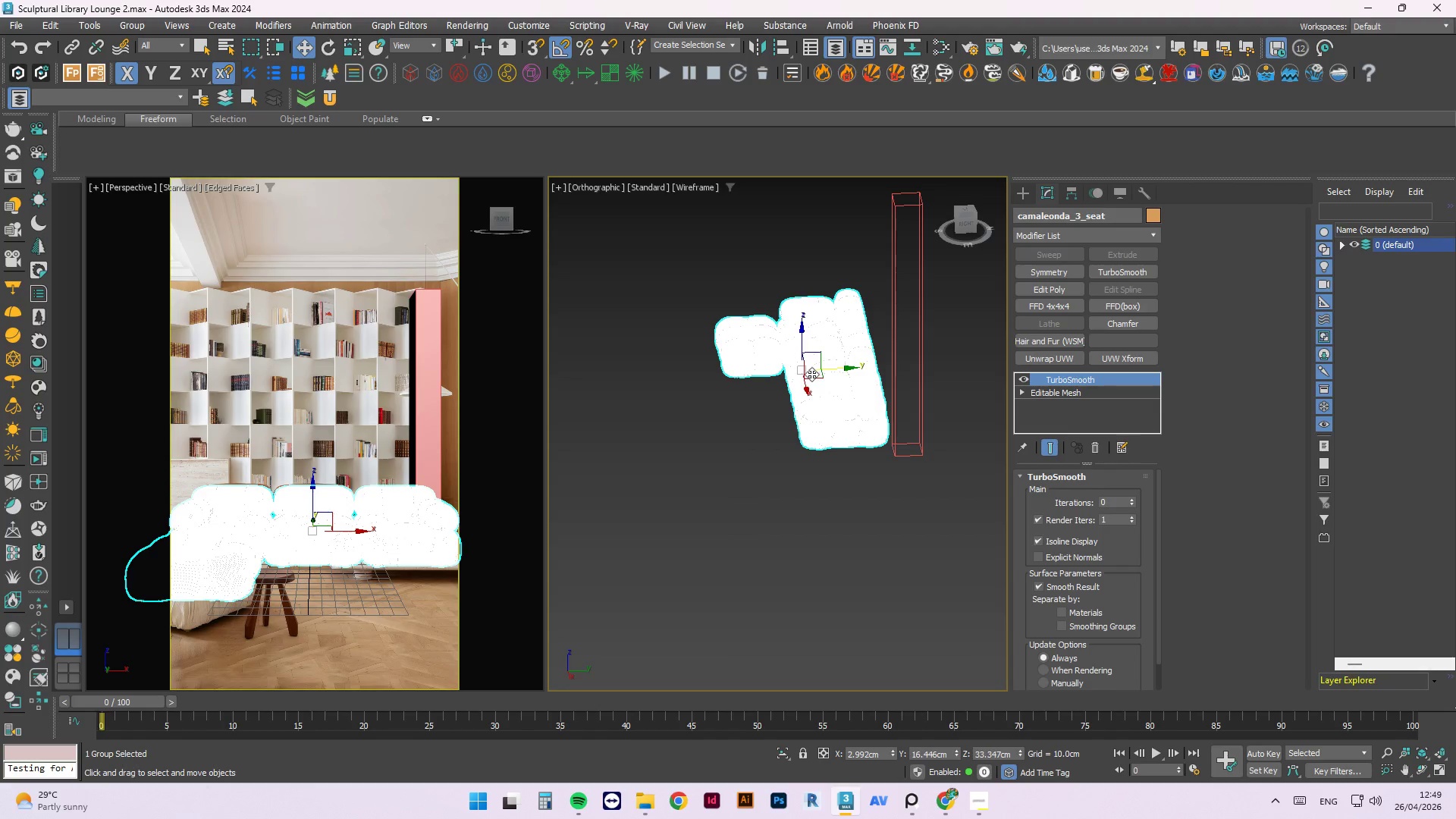 
left_click([686, 483])
 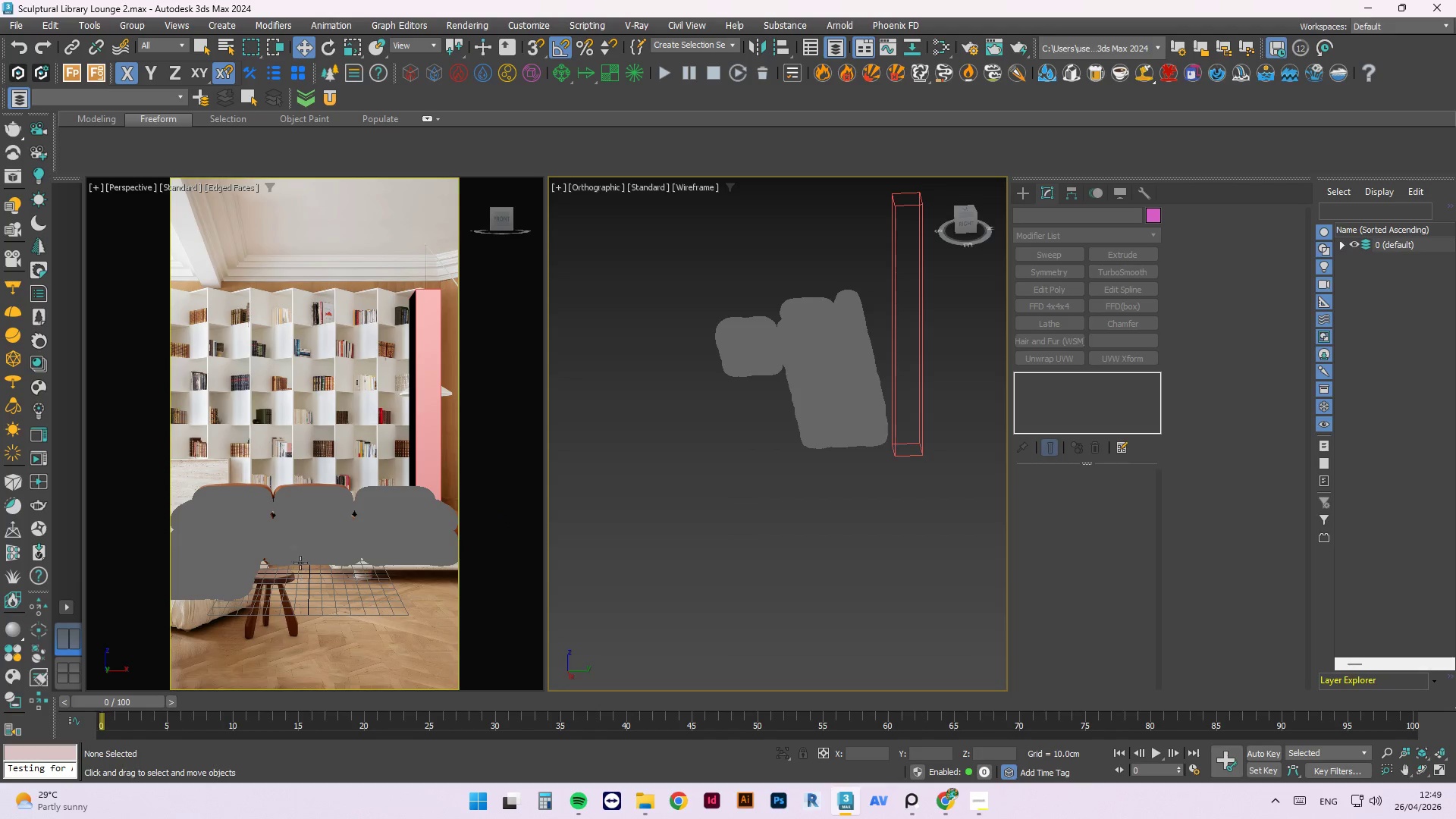 
left_click([303, 544])
 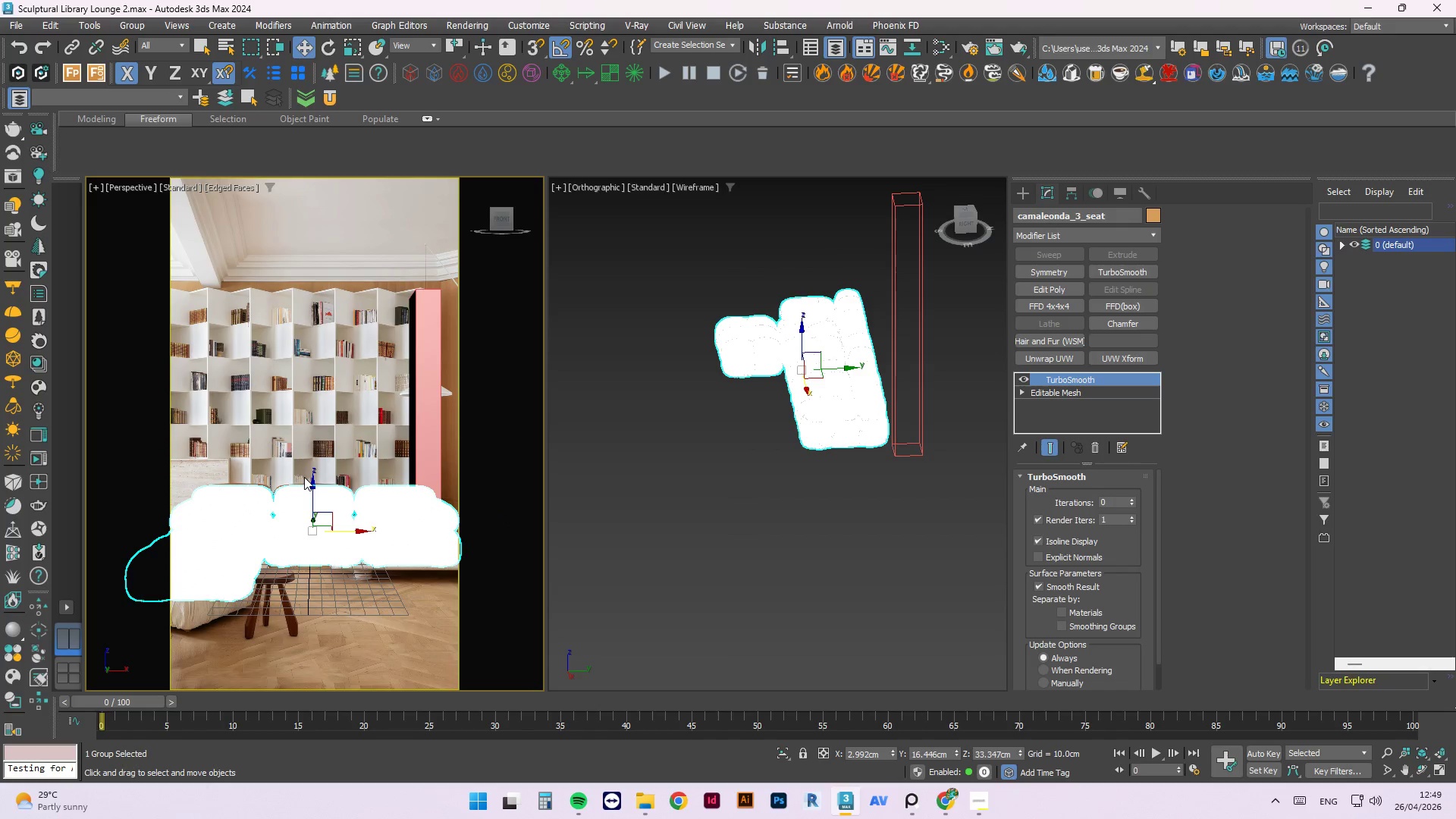 
left_click([435, 370])
 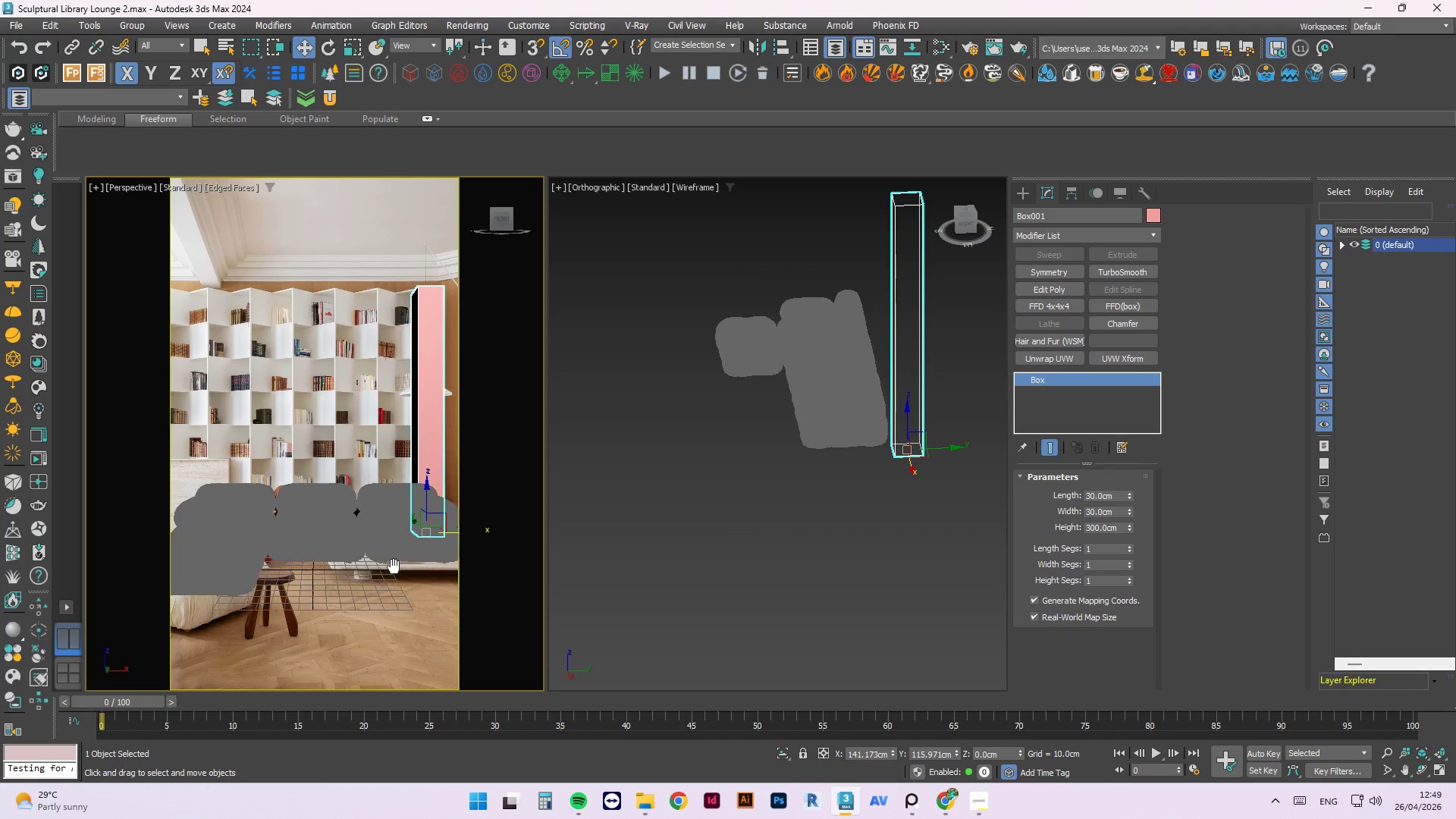 
left_click([781, 565])
 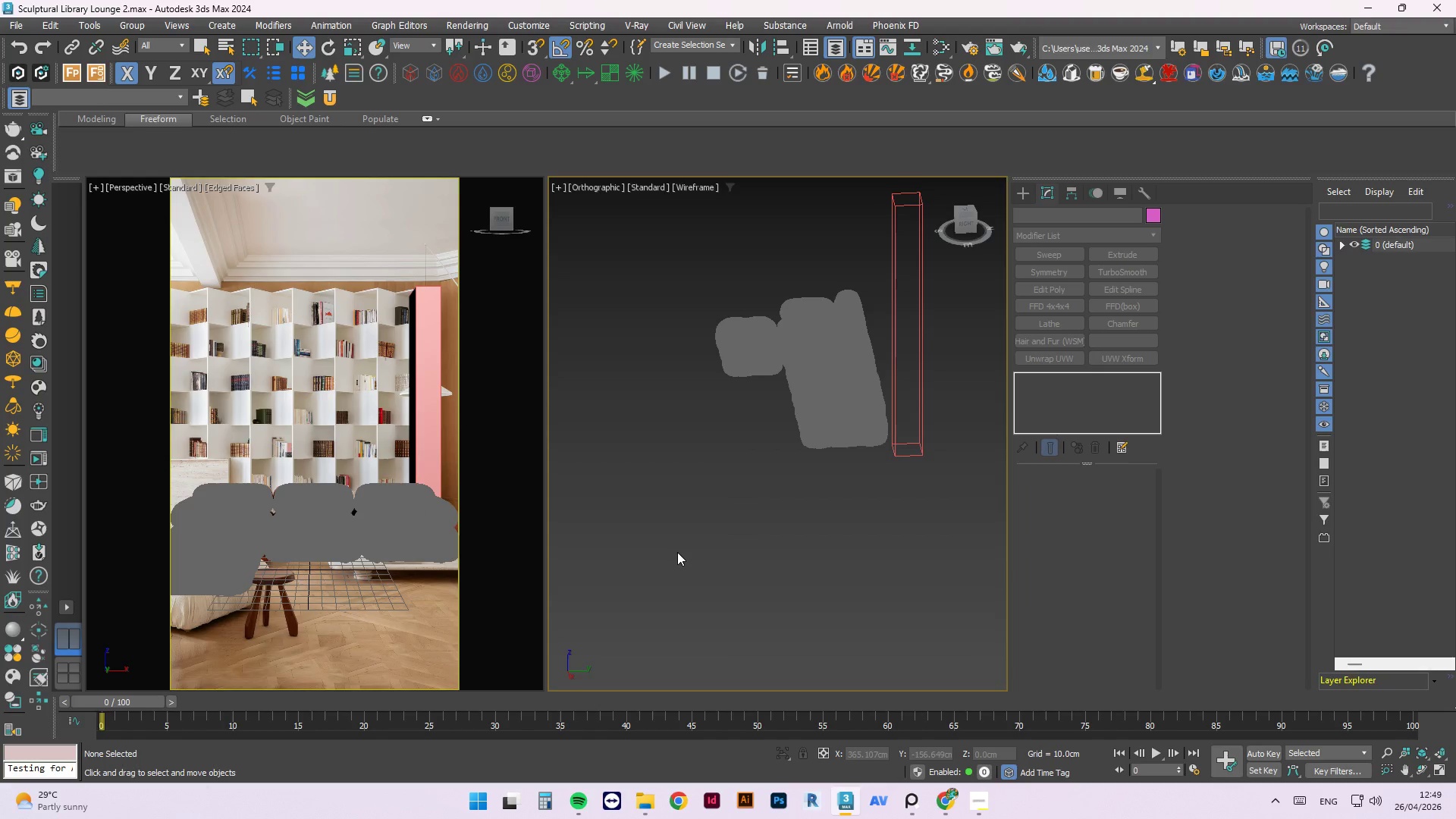 
left_click([677, 552])
 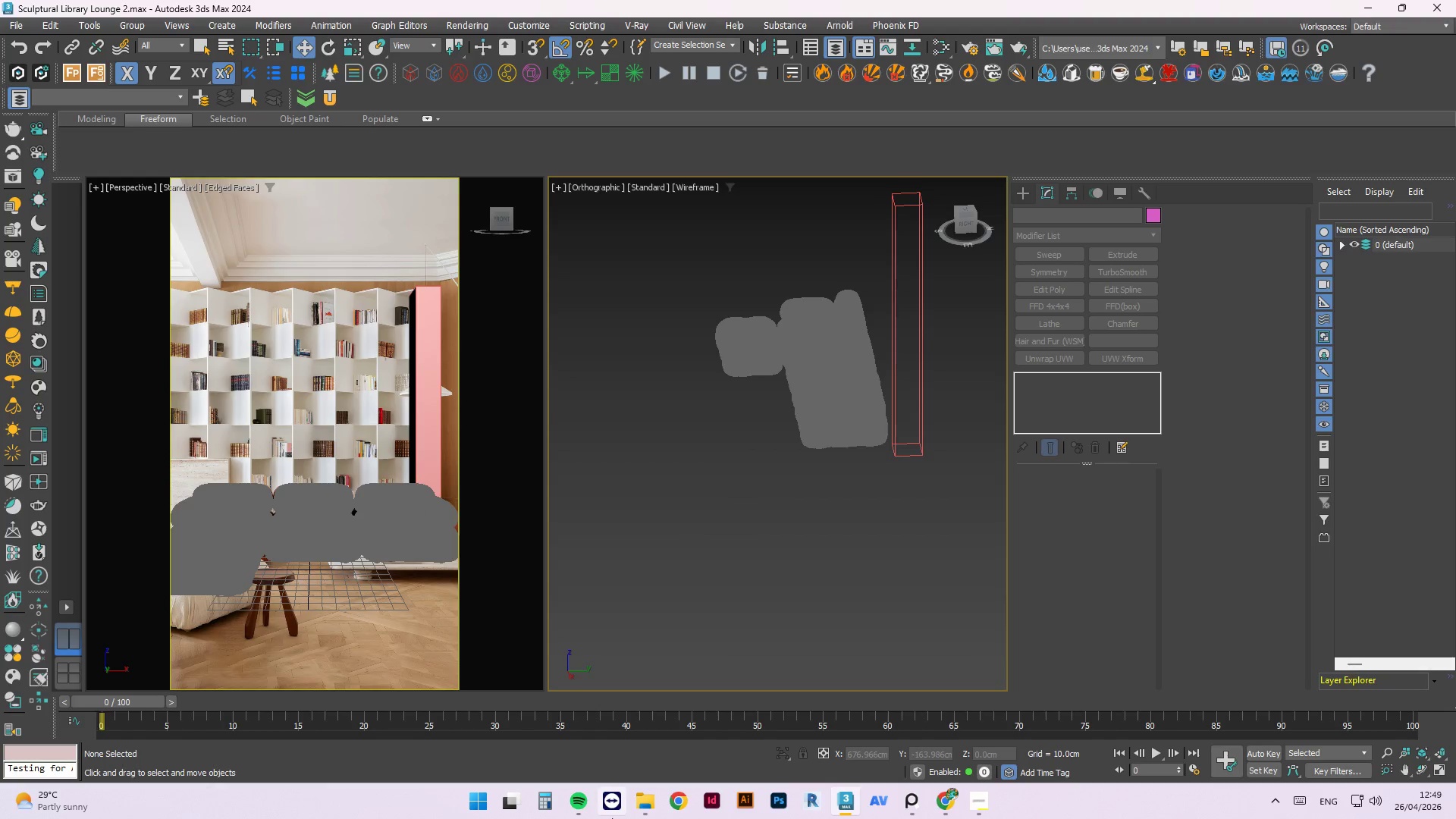 
left_click([649, 796])
 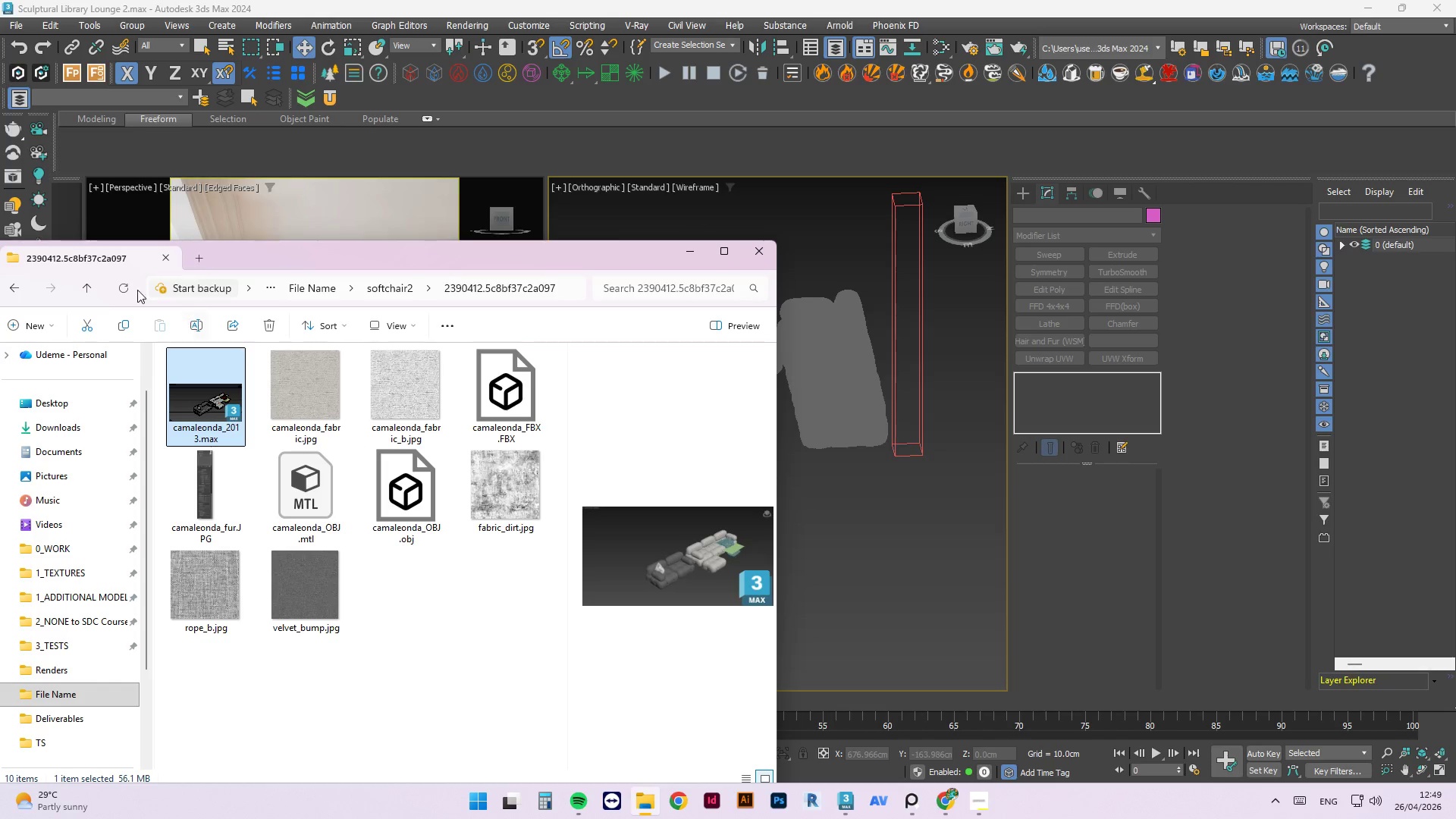 
left_click([90, 288])
 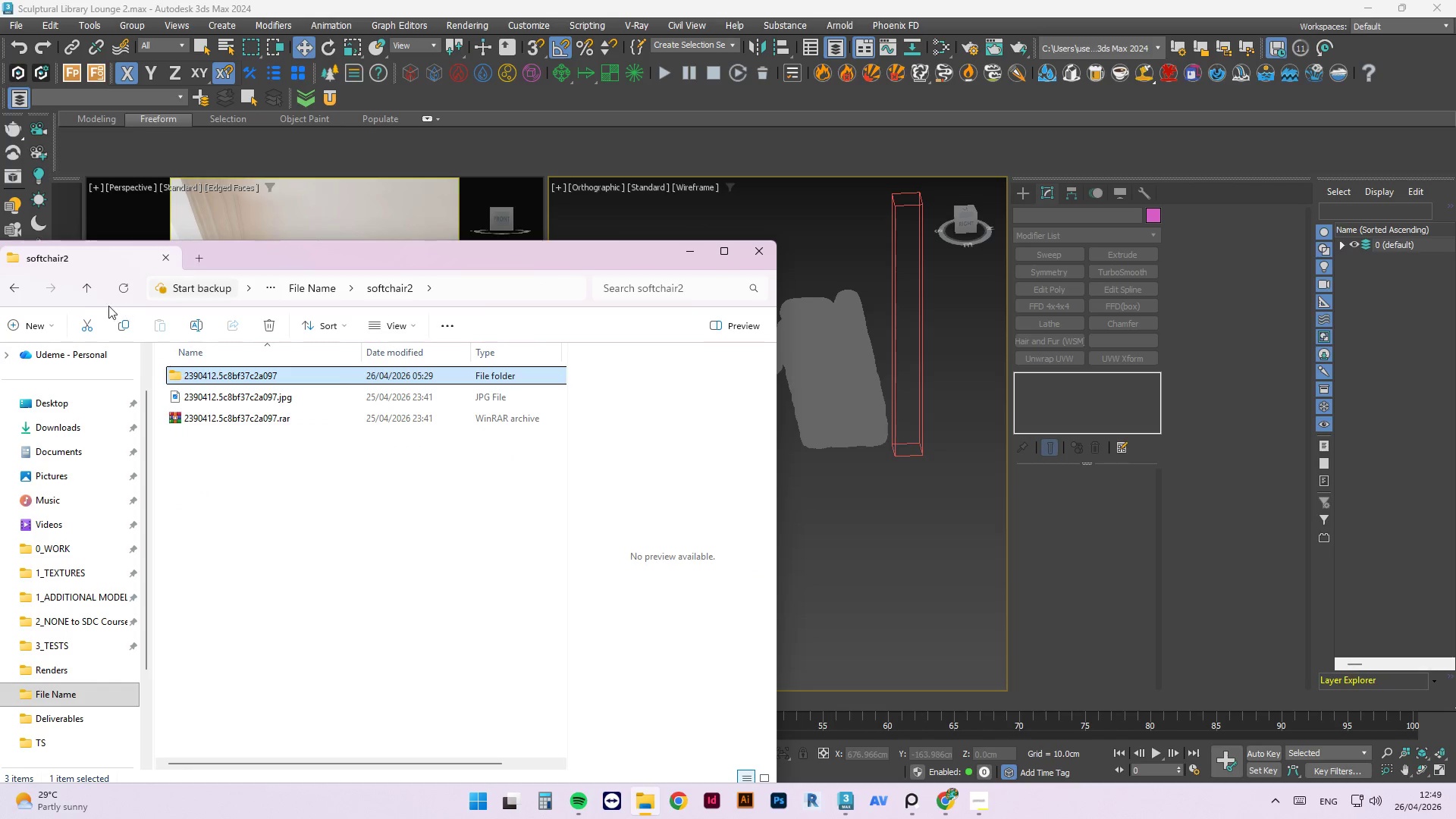 
left_click([86, 295])
 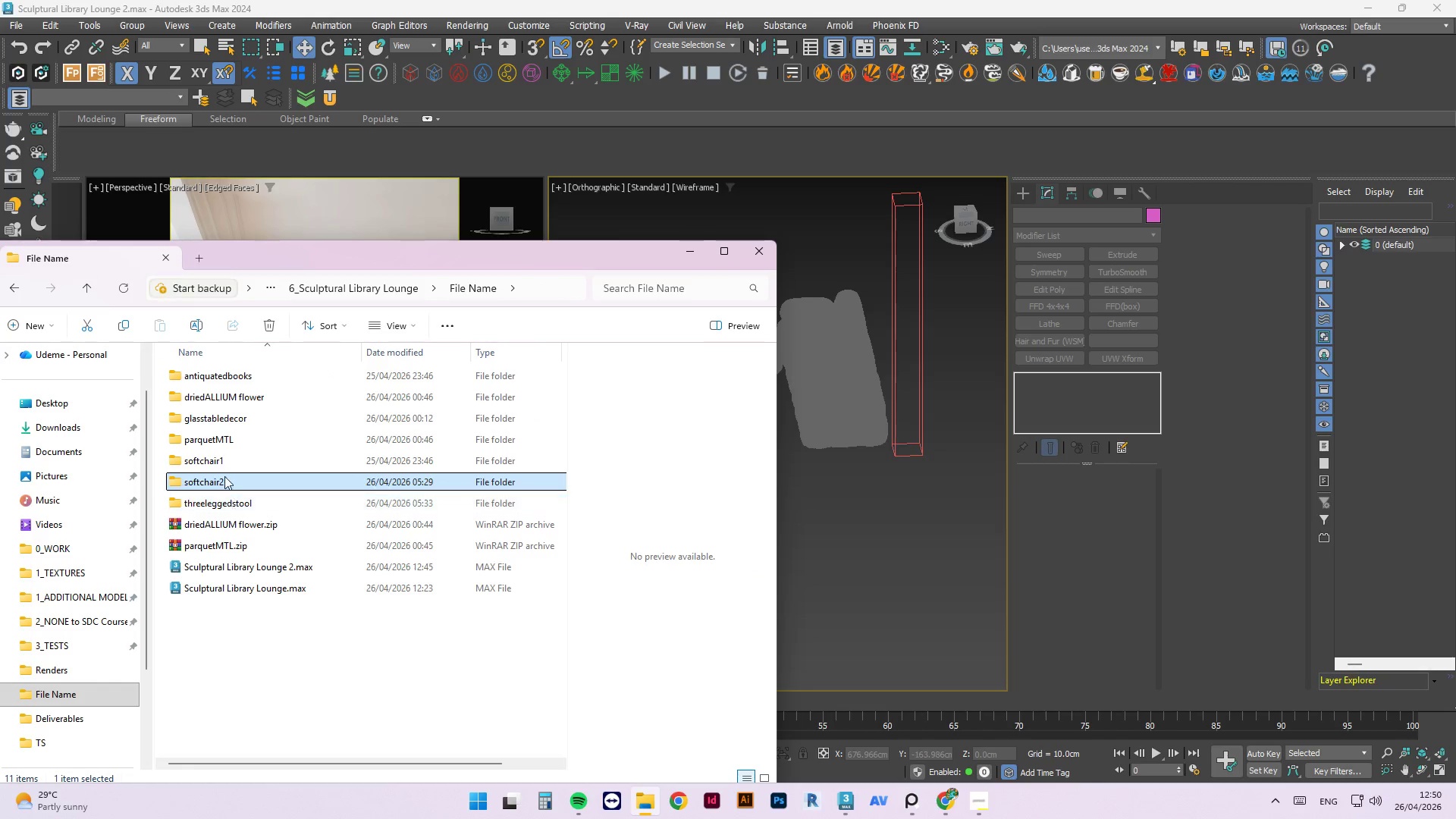 
double_click([224, 463])
 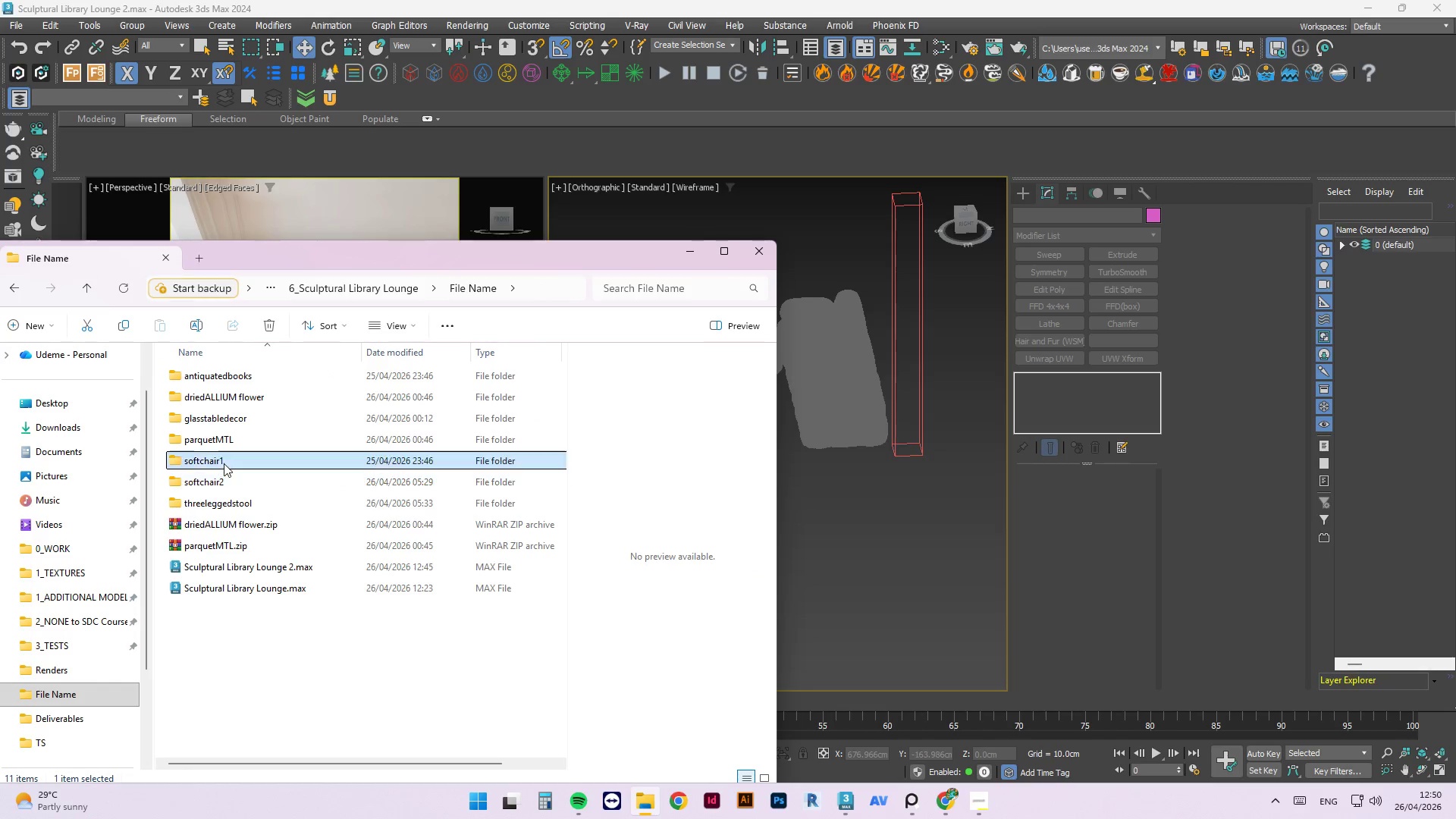 
triple_click([224, 463])
 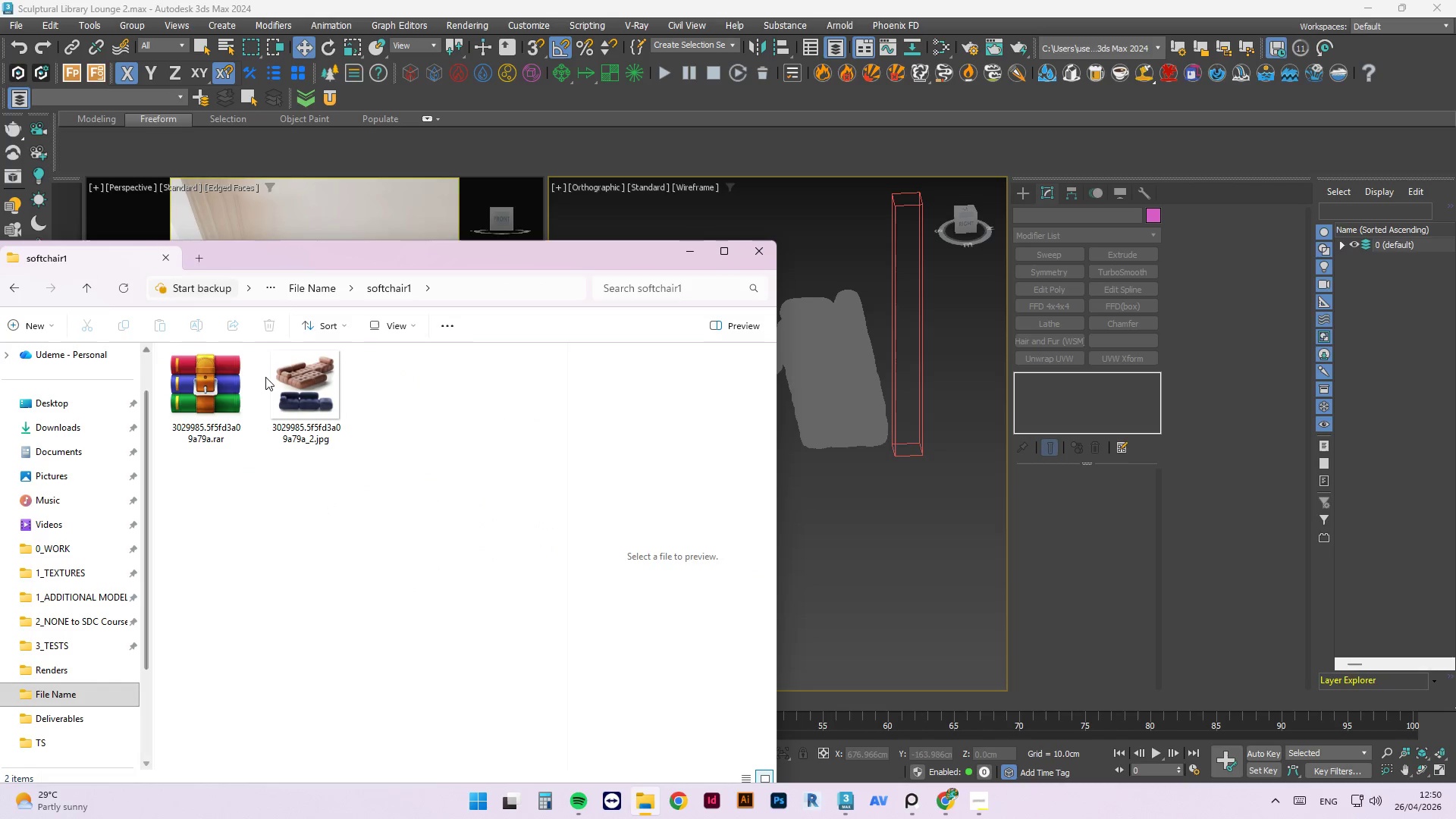 
left_click([227, 381])
 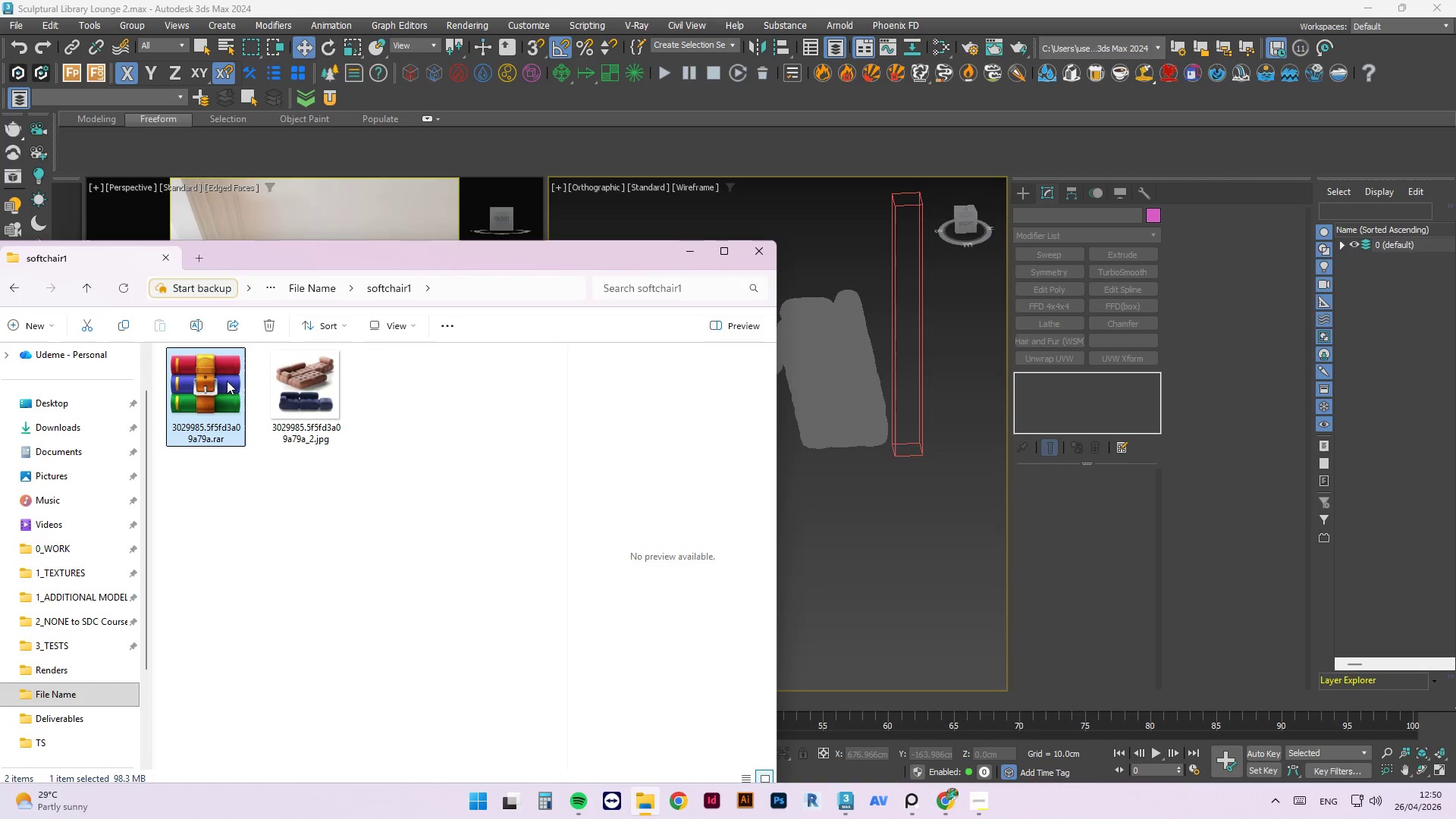 
right_click([227, 381])
 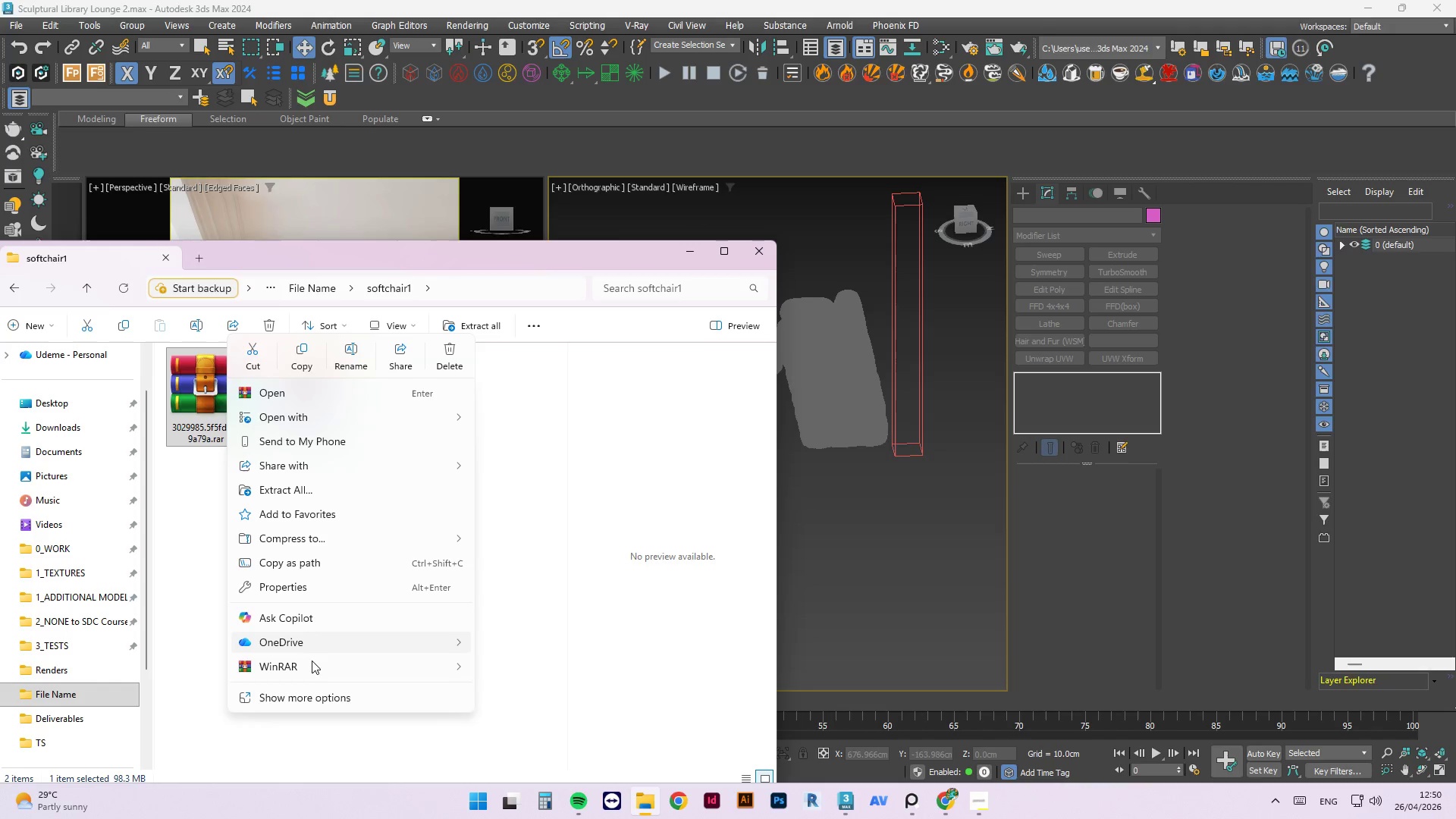 
left_click([524, 440])
 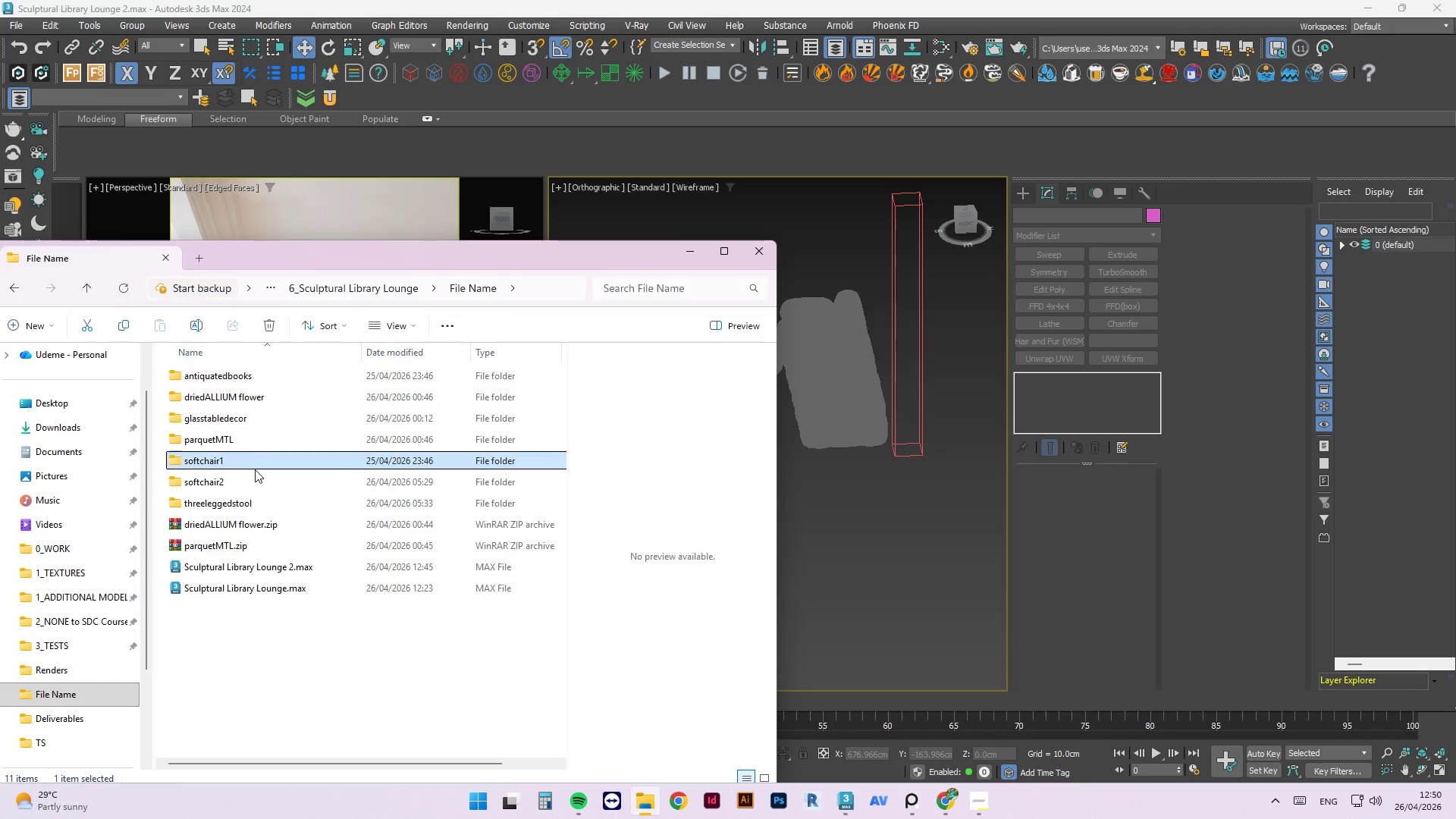 
double_click([243, 461])
 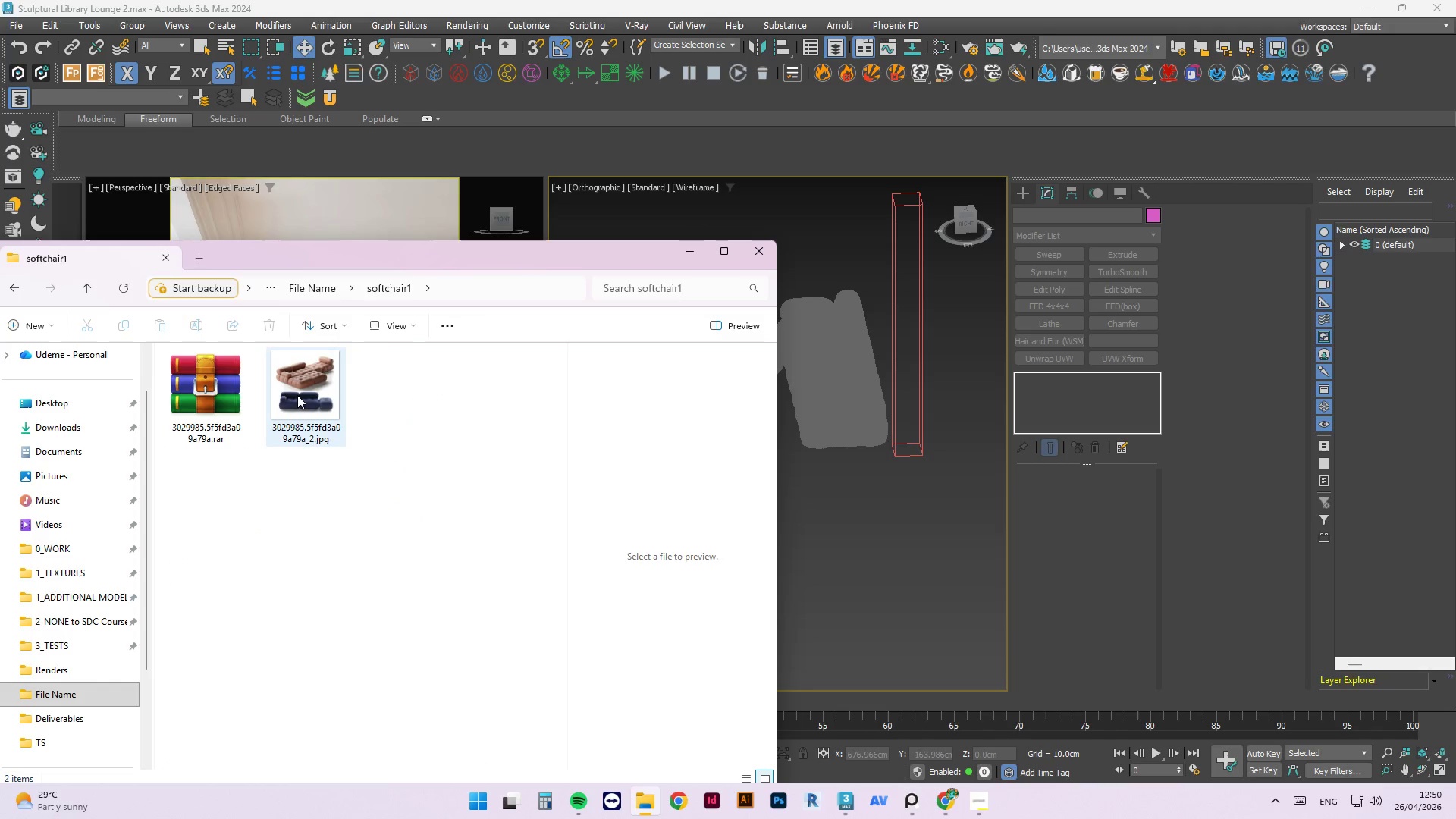 
double_click([297, 395])
 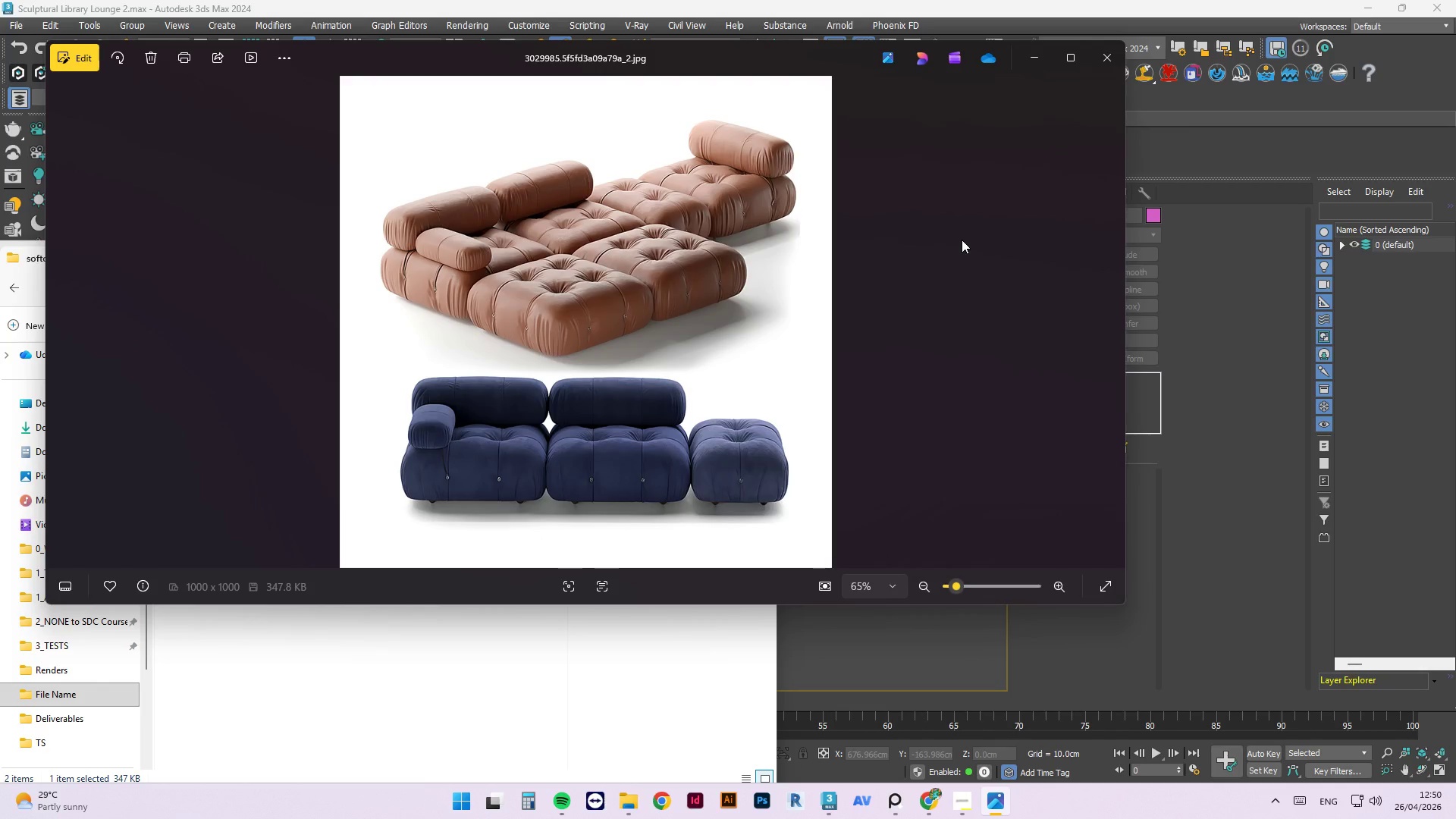 
mouse_move([1049, 55])
 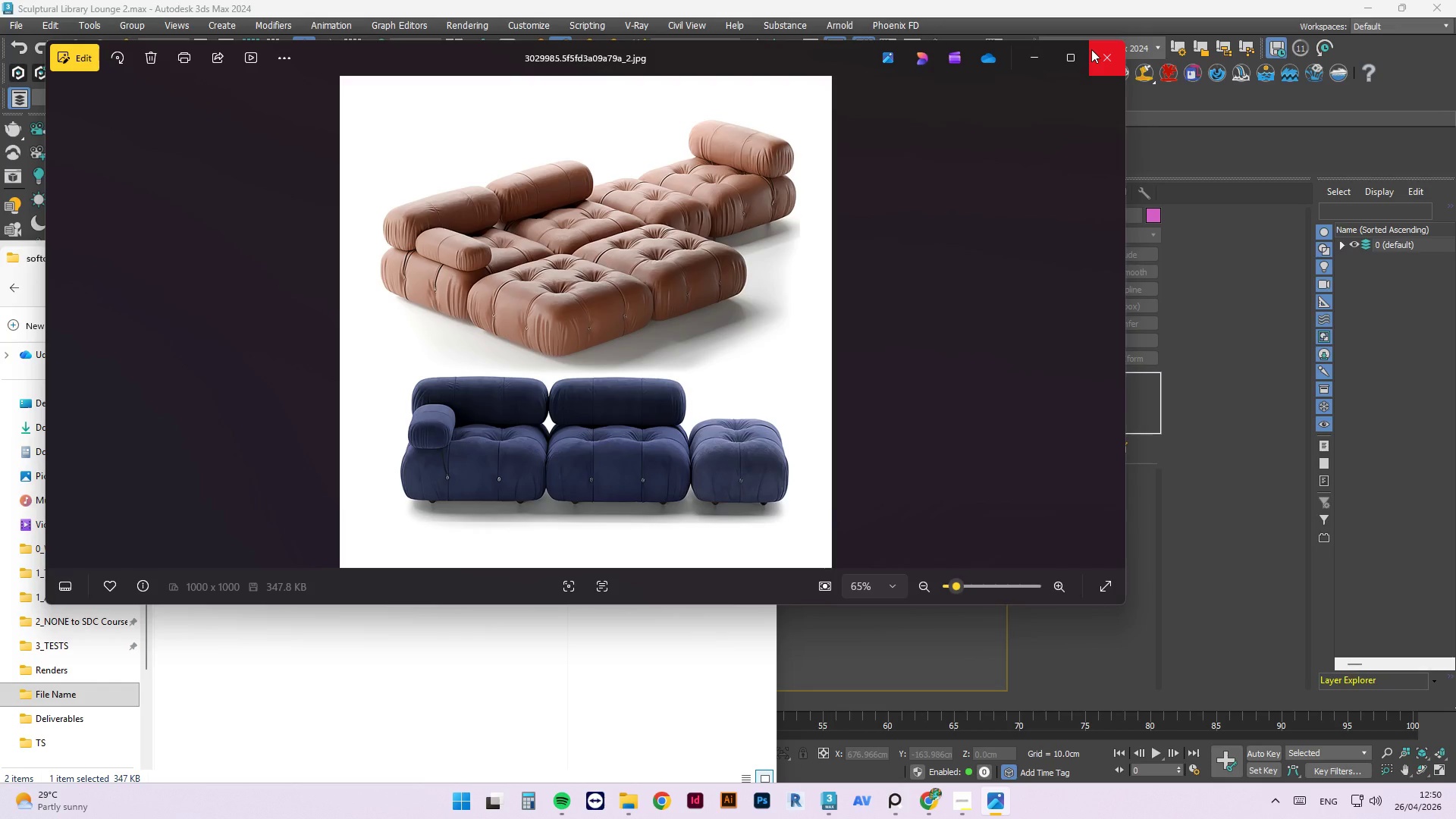 
left_click([1091, 49])
 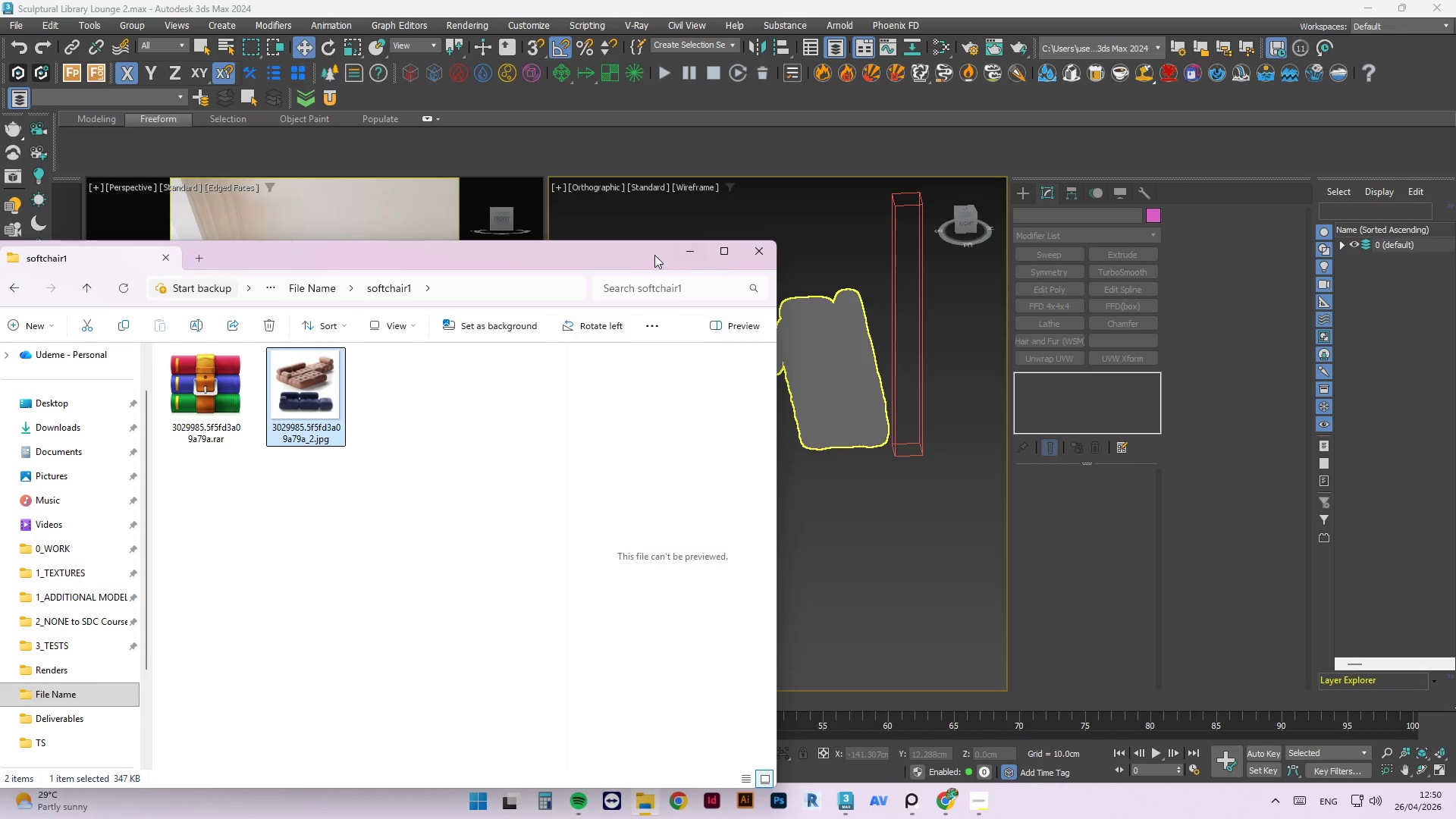 
left_click_drag(start_coordinate=[627, 256], to_coordinate=[687, 212])
 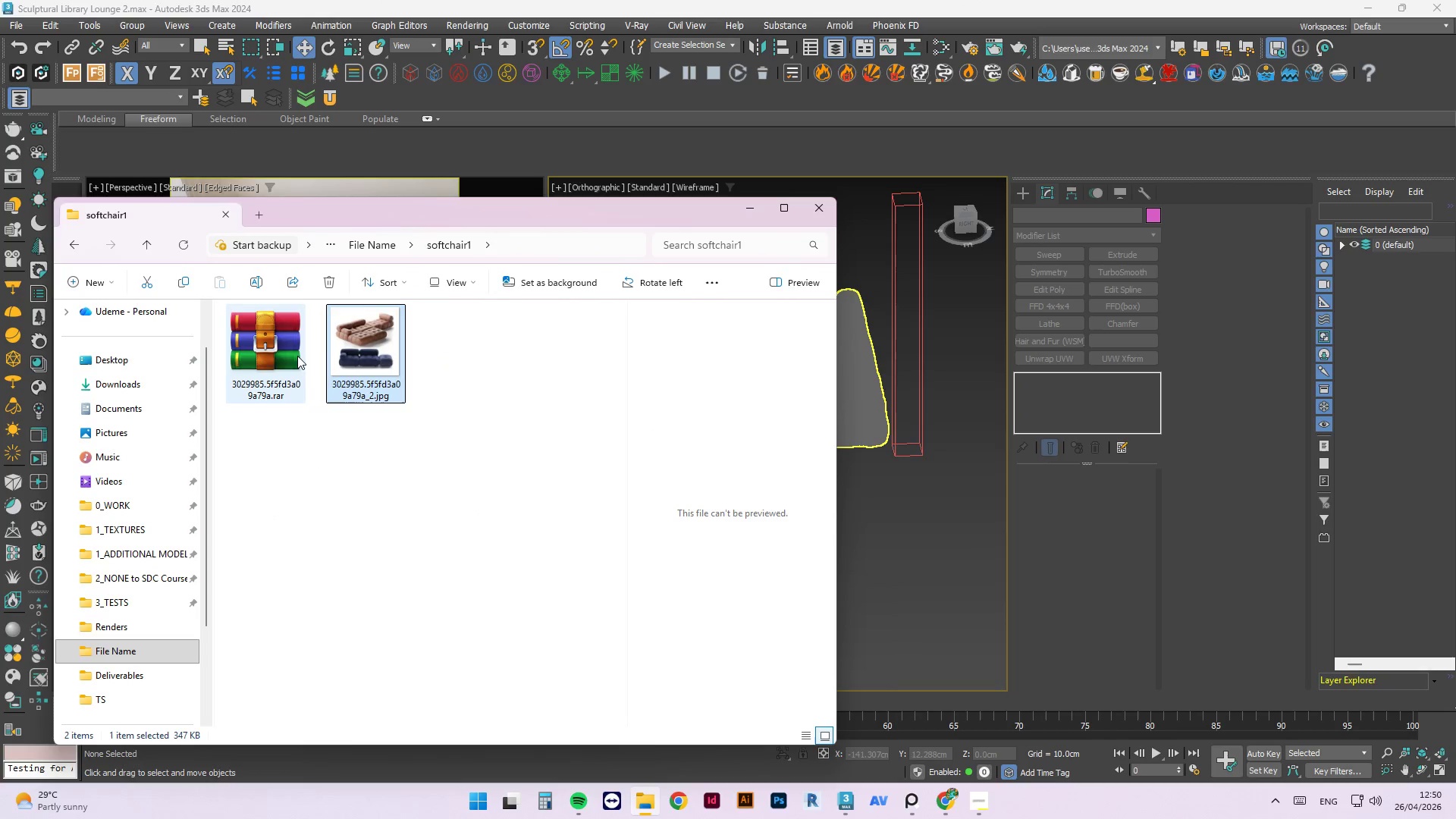 
left_click([271, 361])
 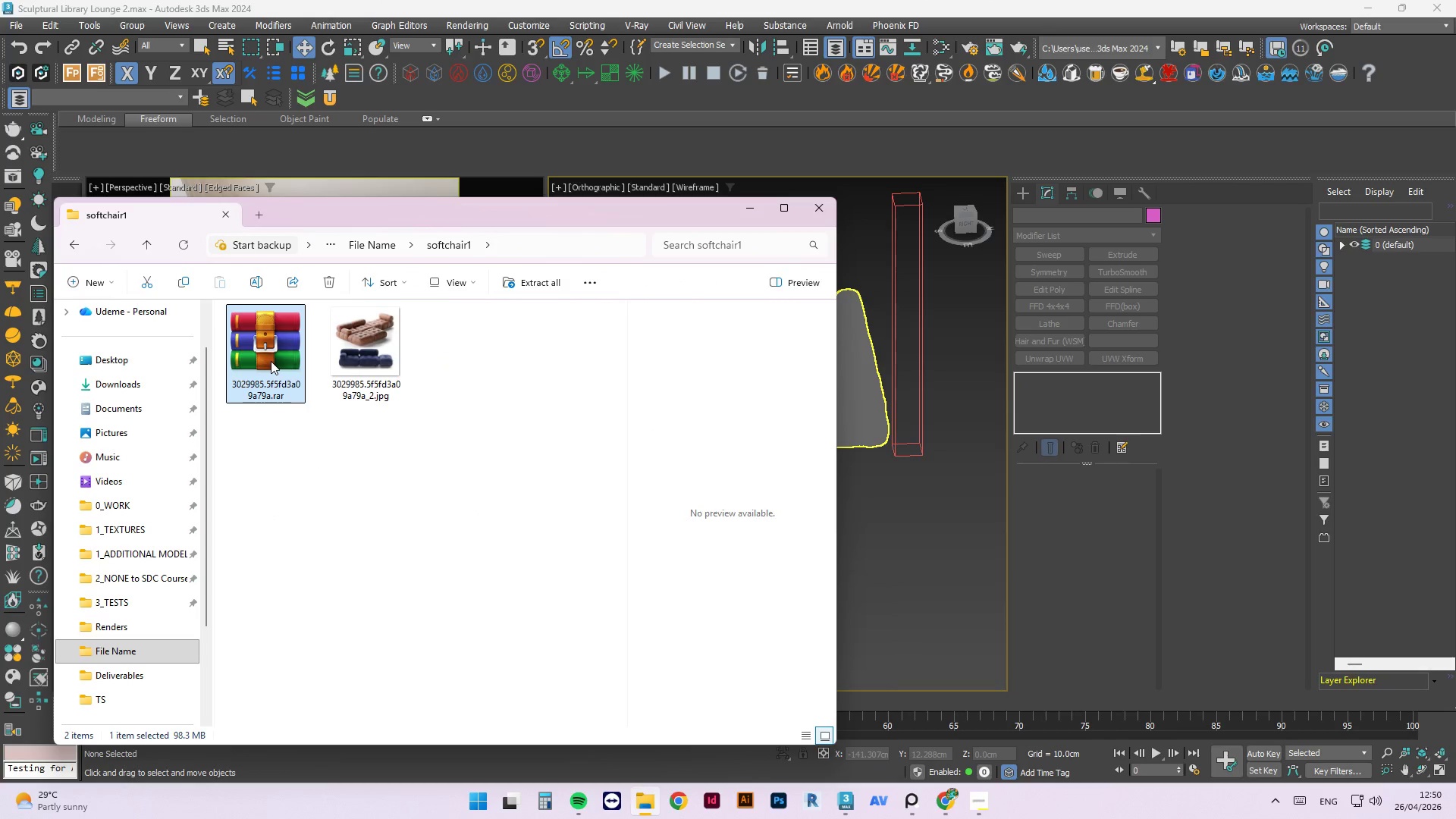 
right_click([271, 361])
 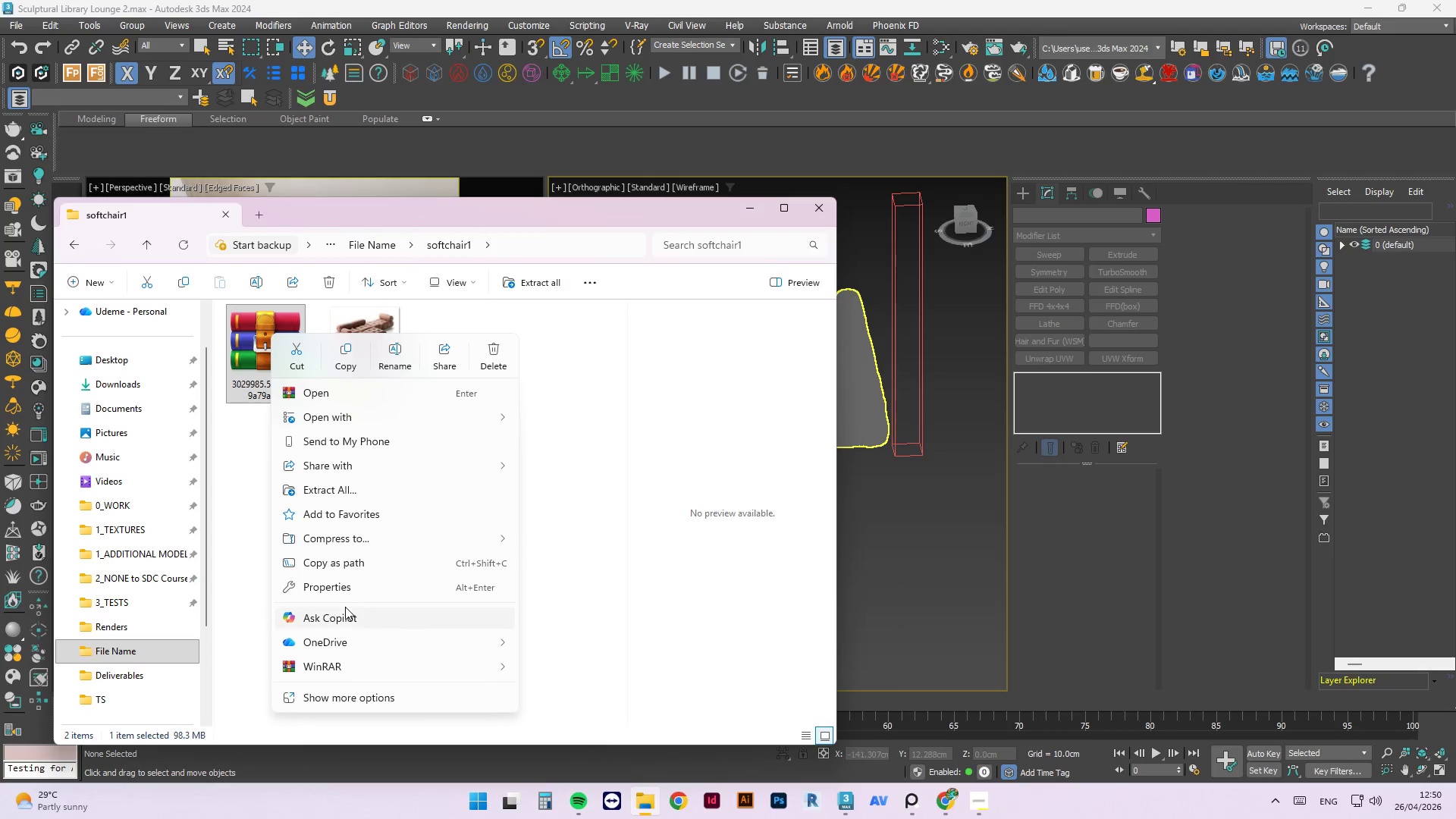 
left_click([356, 665])
 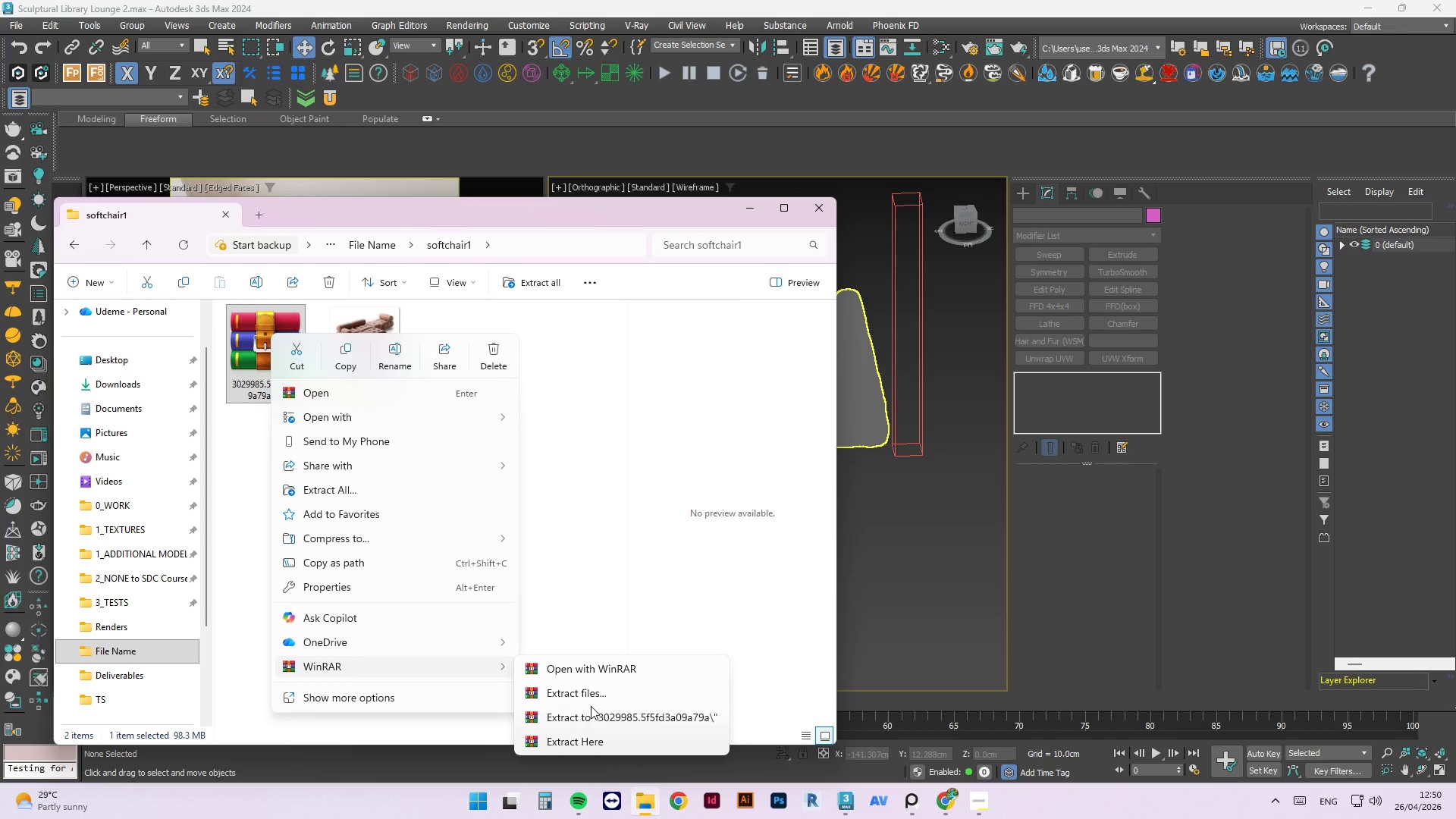 
left_click([588, 714])
 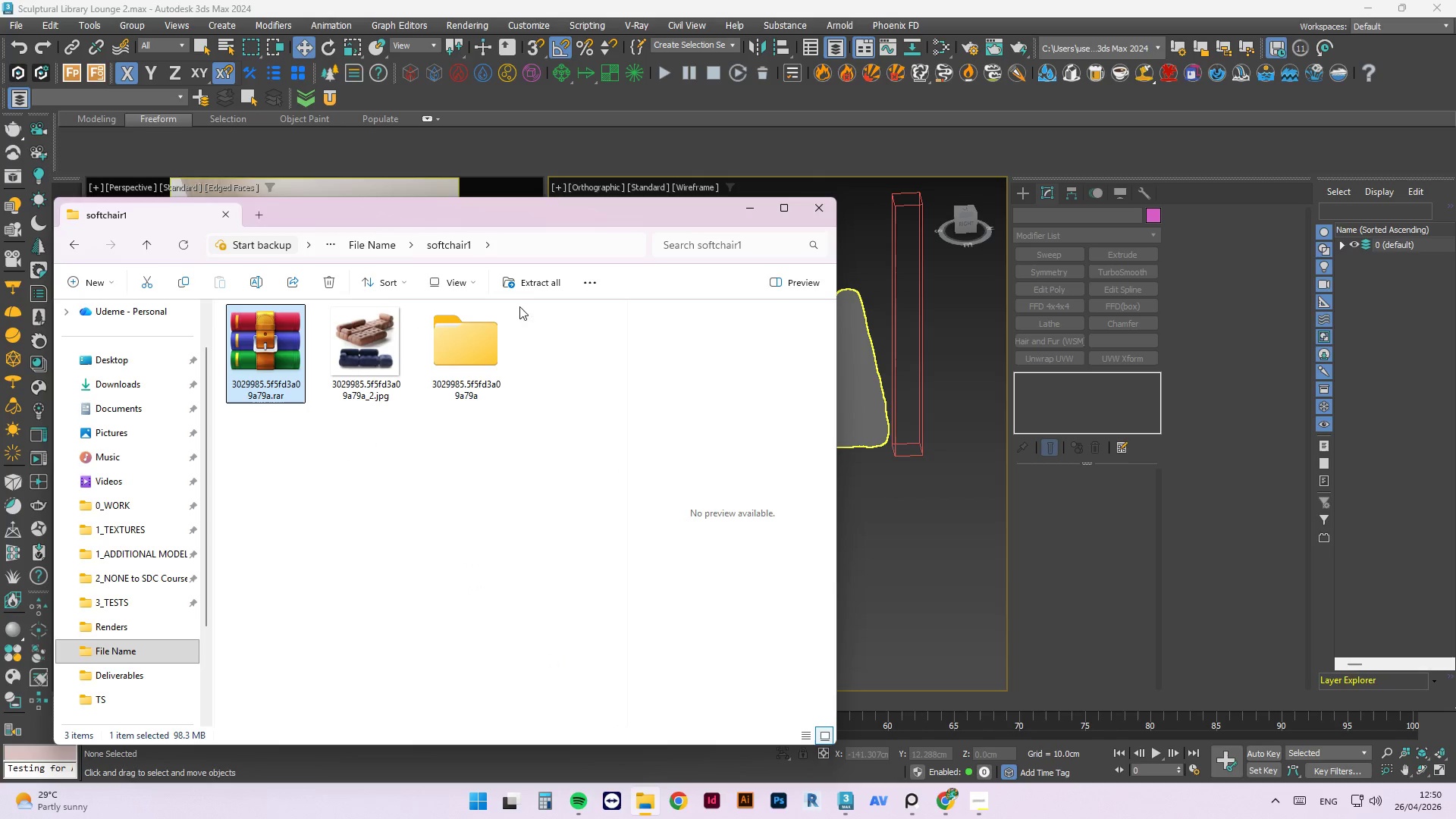 
double_click([487, 321])
 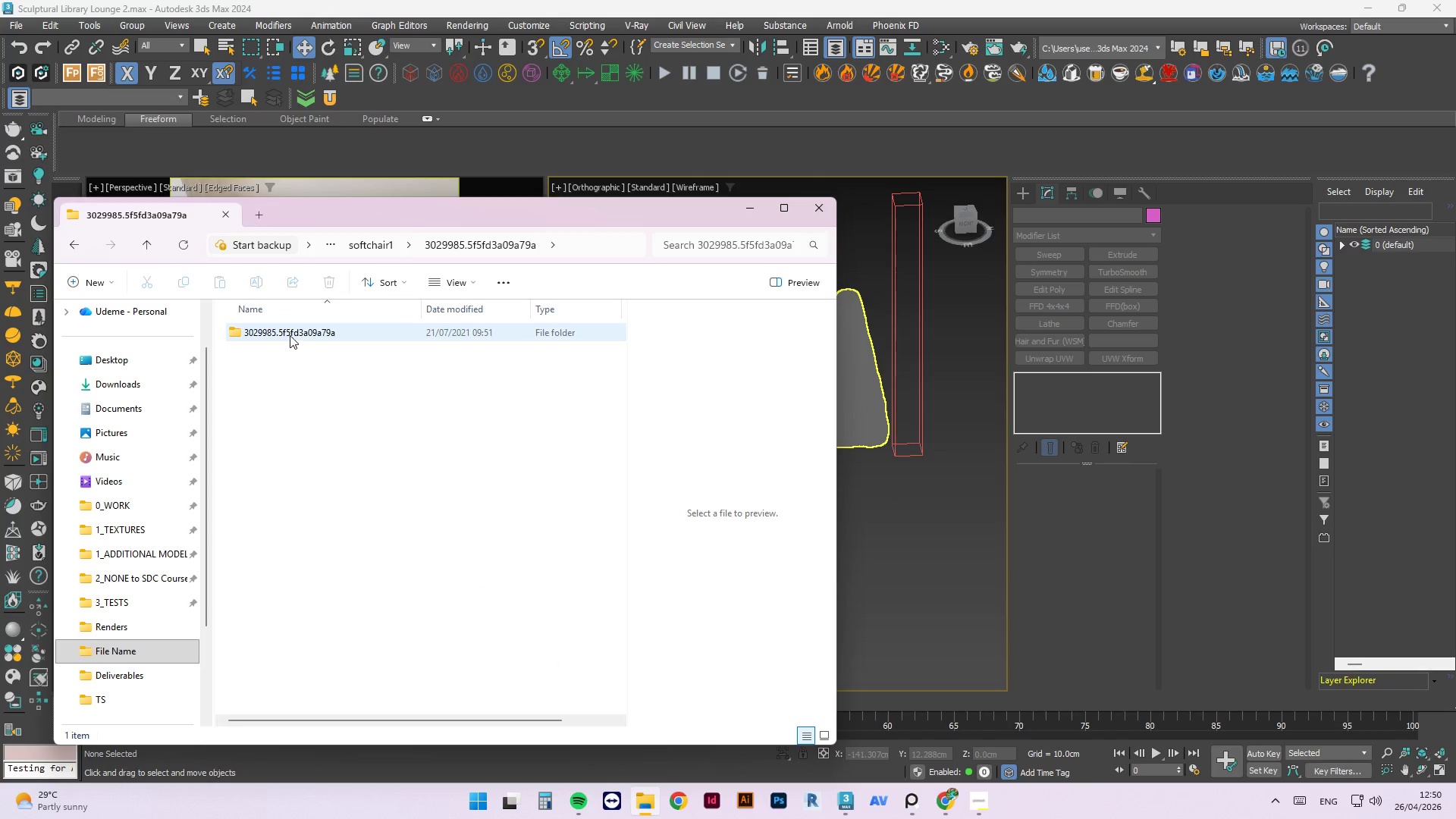 
double_click([290, 334])
 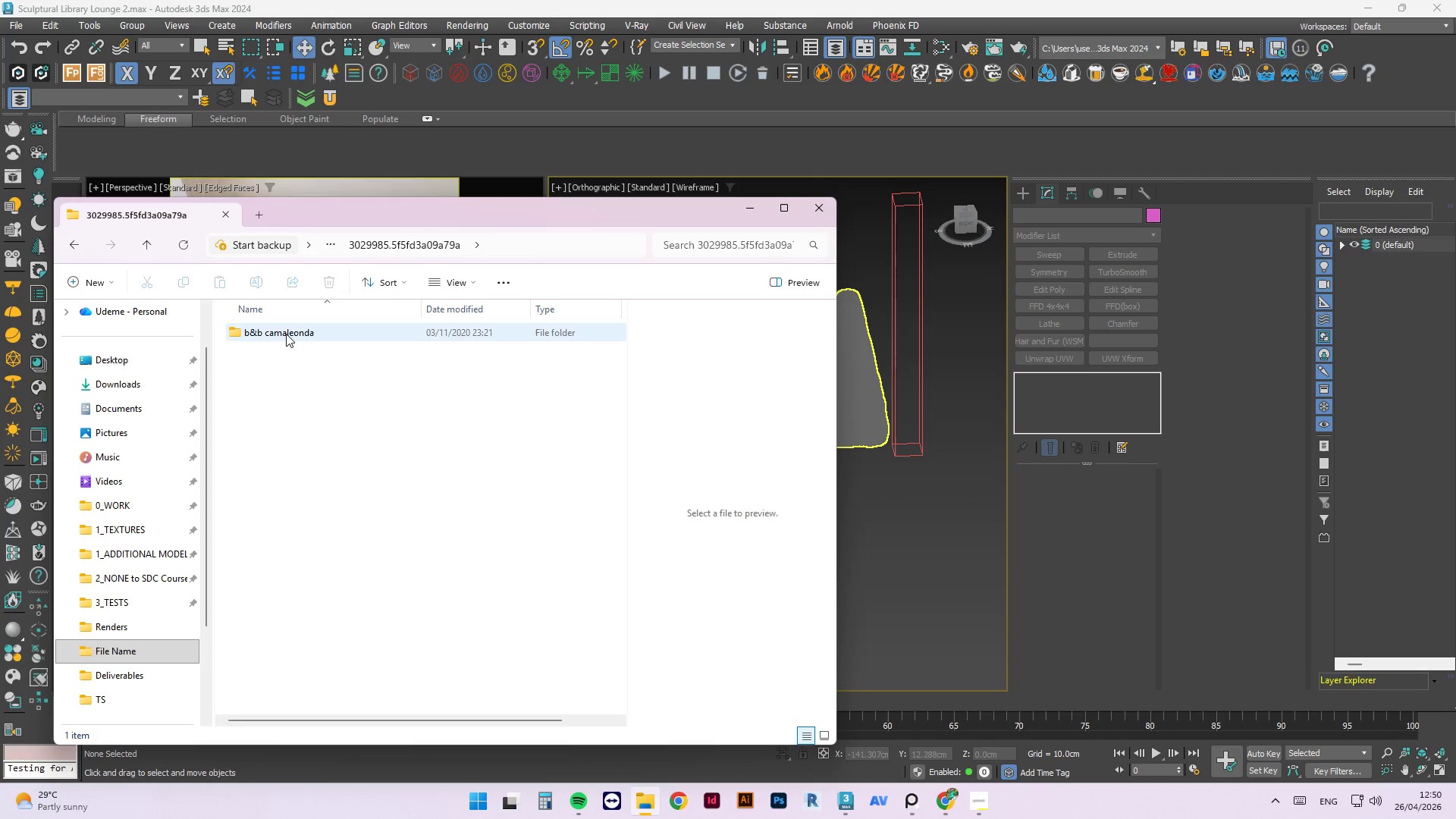 
double_click([286, 334])
 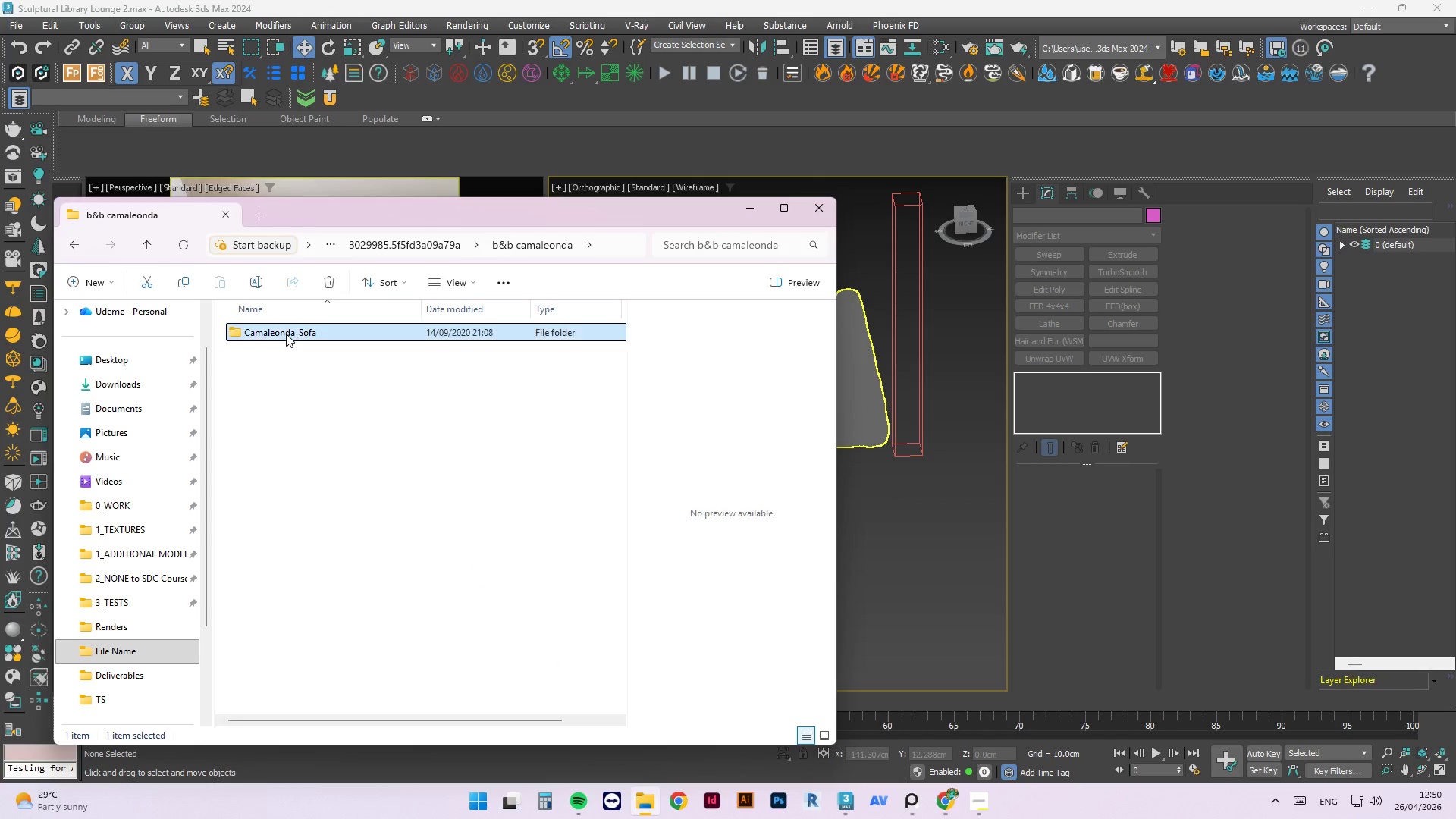 
double_click([286, 334])
 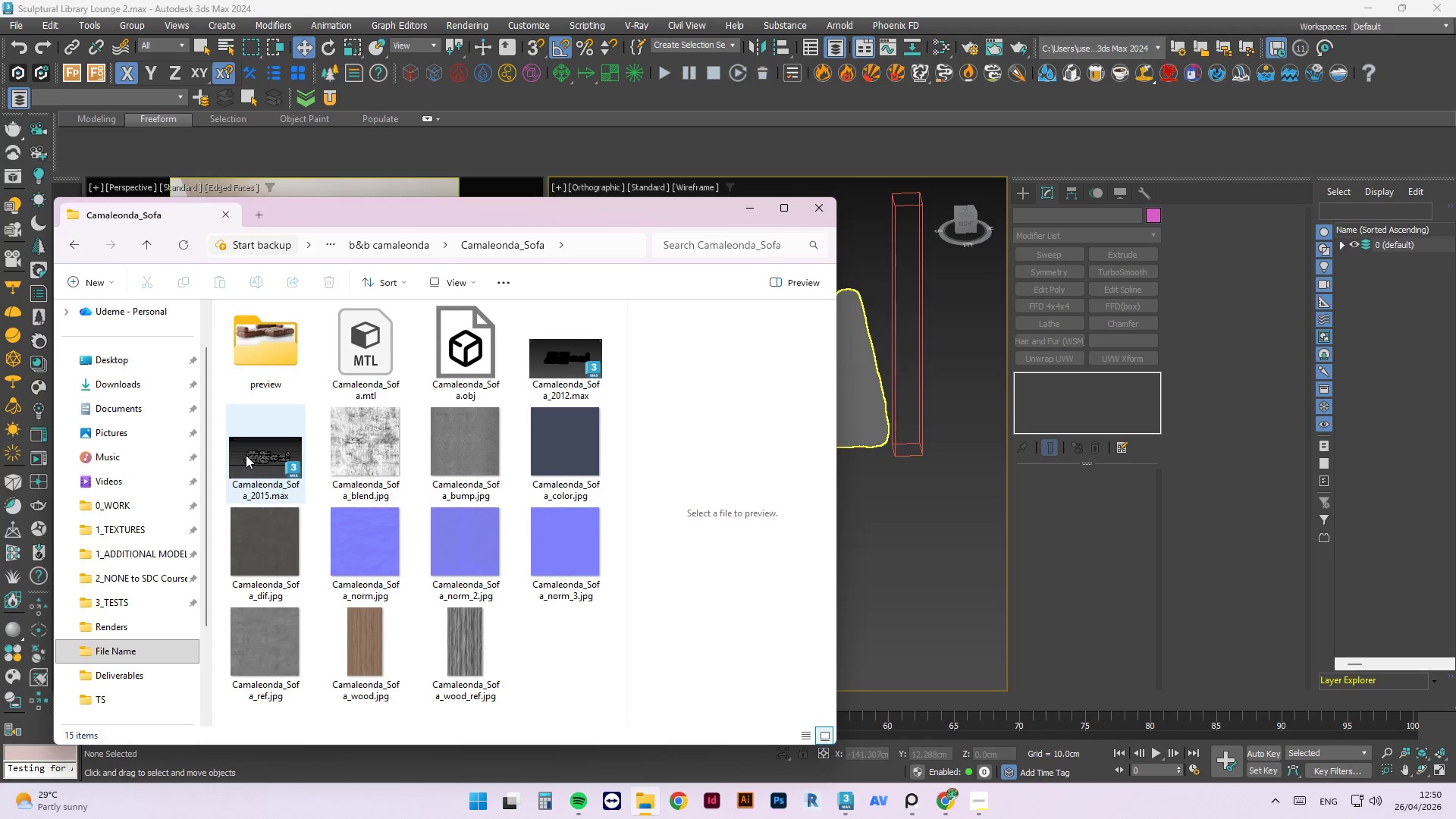 
left_click_drag(start_coordinate=[253, 458], to_coordinate=[892, 505])
 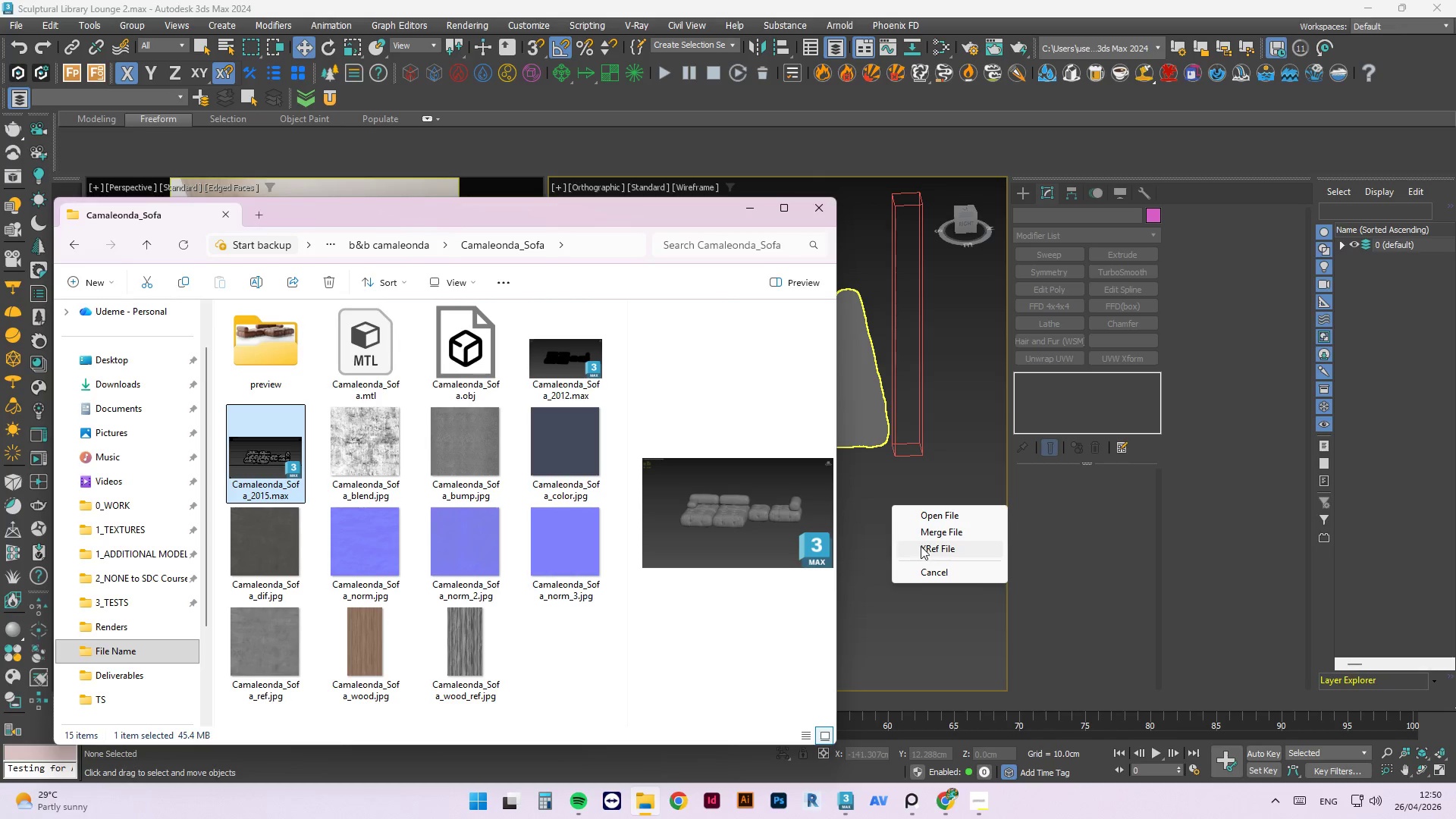 
left_click([933, 530])
 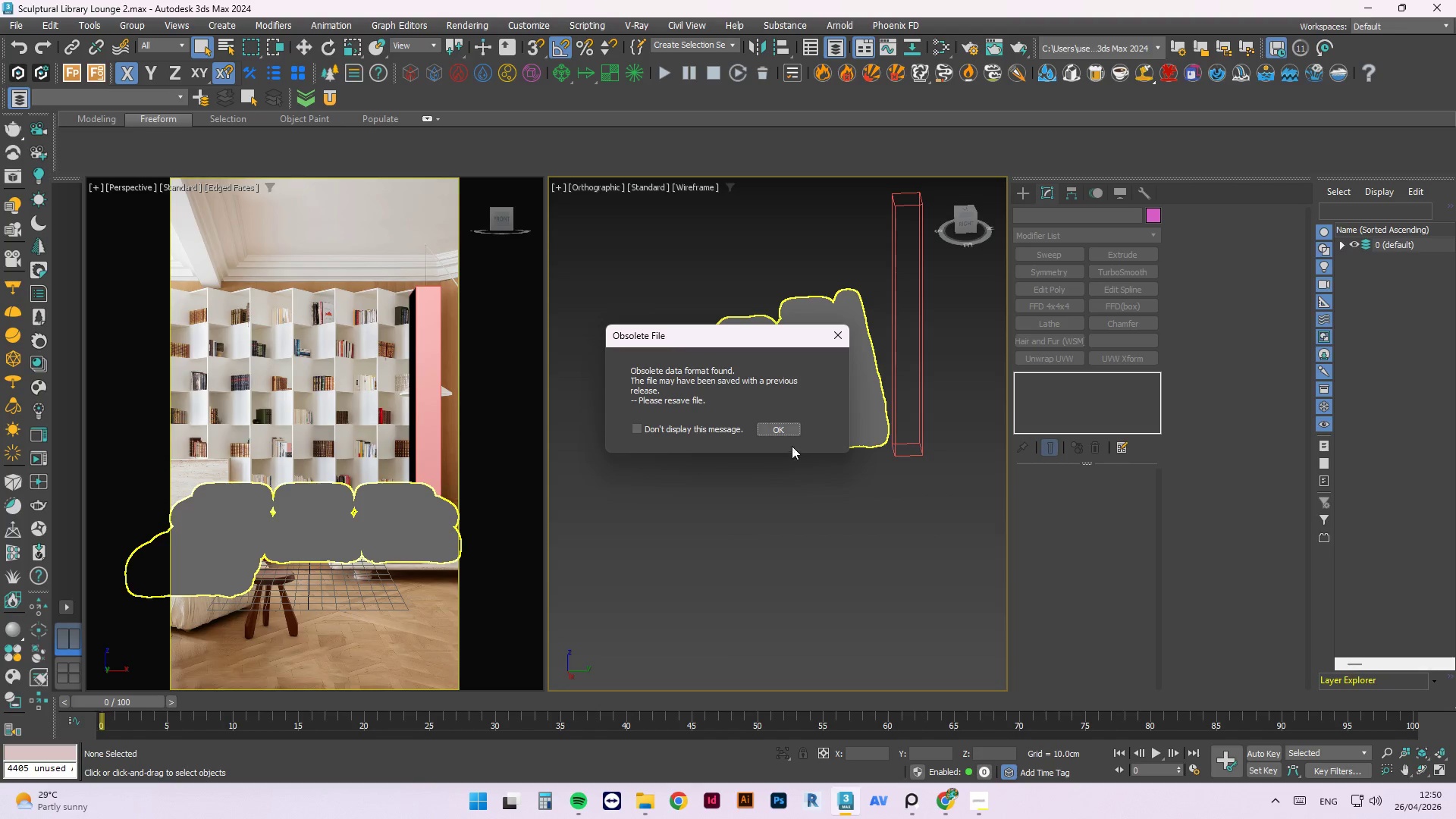 
left_click([781, 434])
 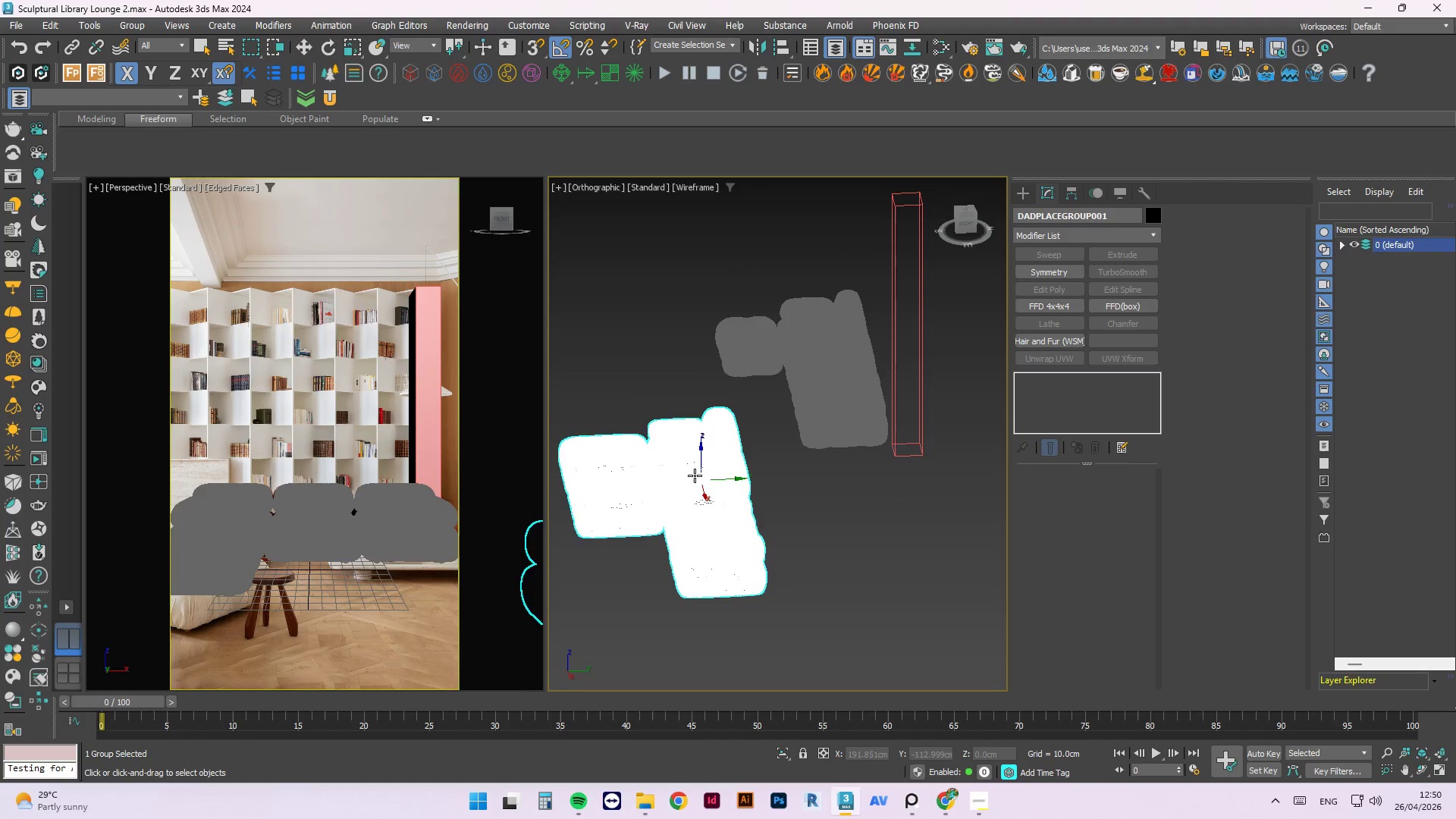 
left_click([661, 388])
 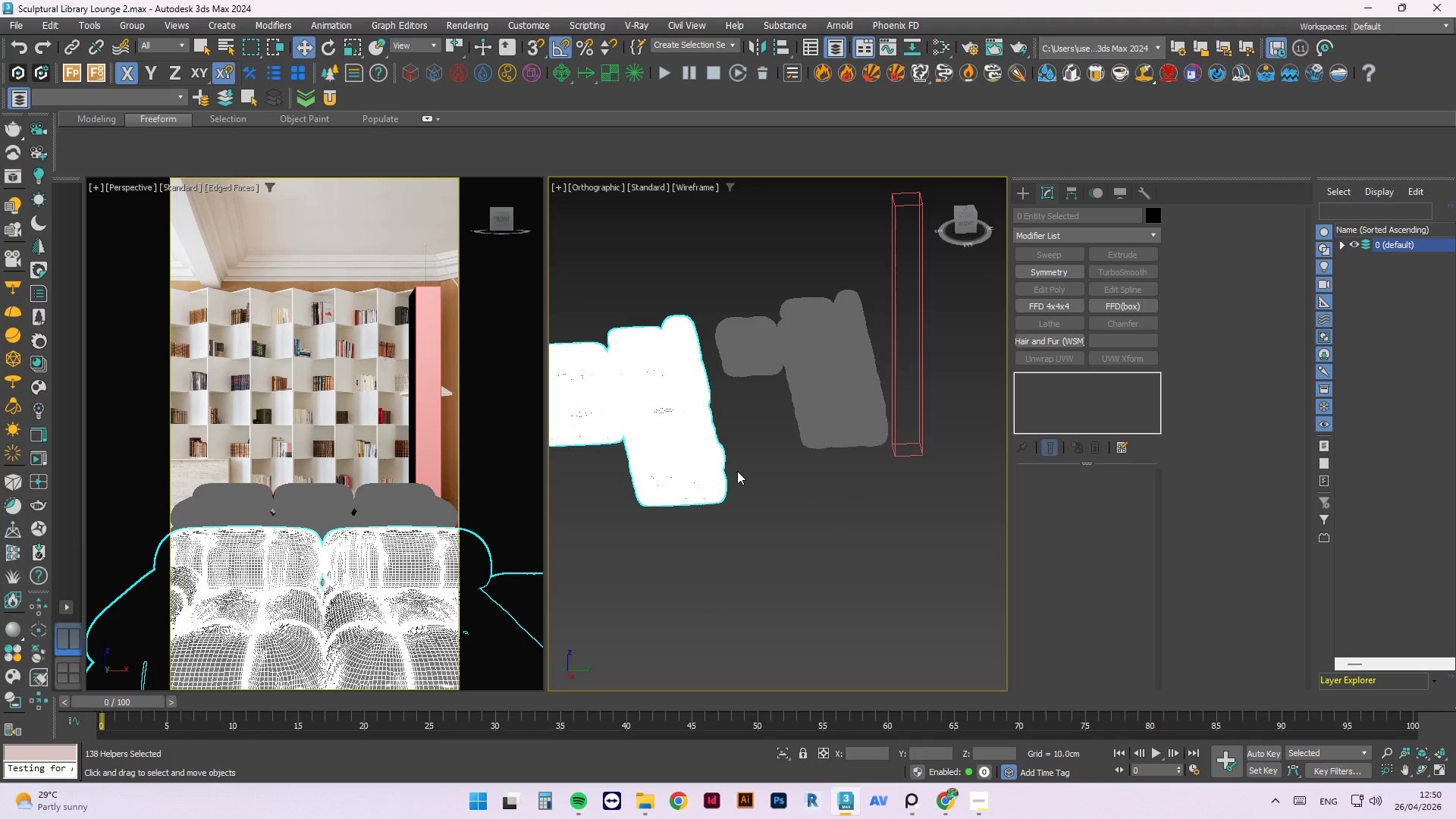 
key(E)
 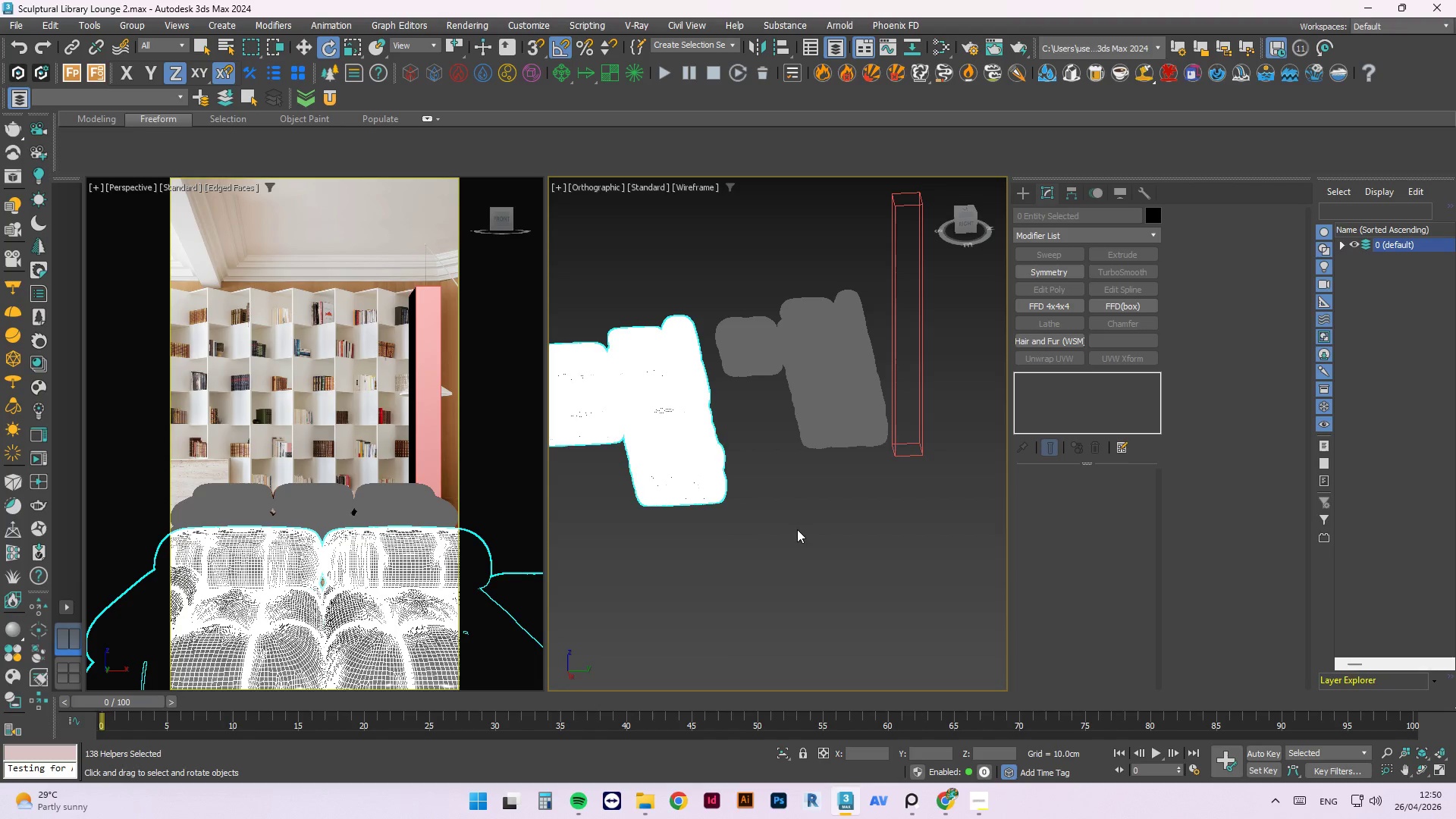 
left_click([791, 532])
 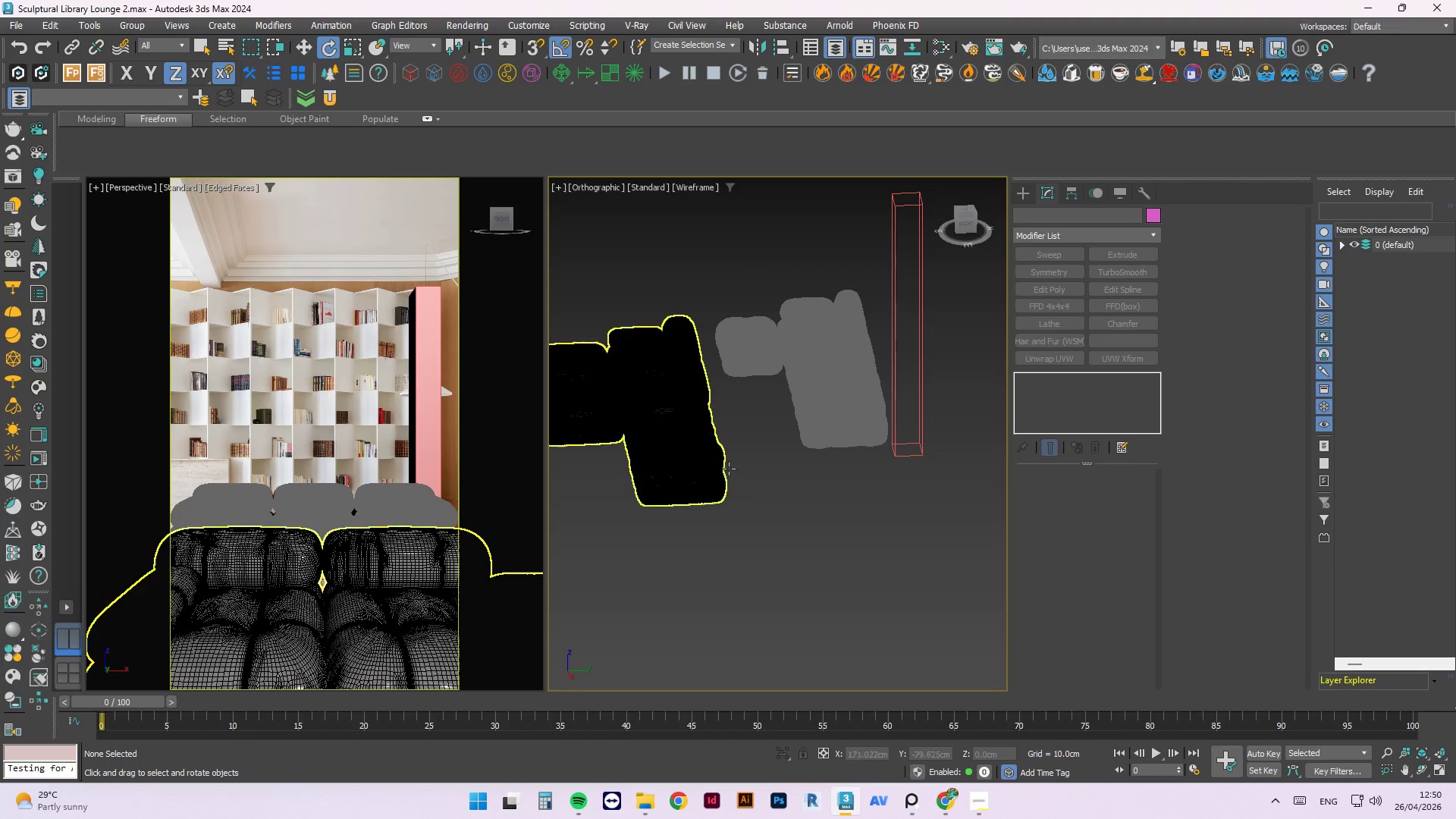 
left_click([689, 438])
 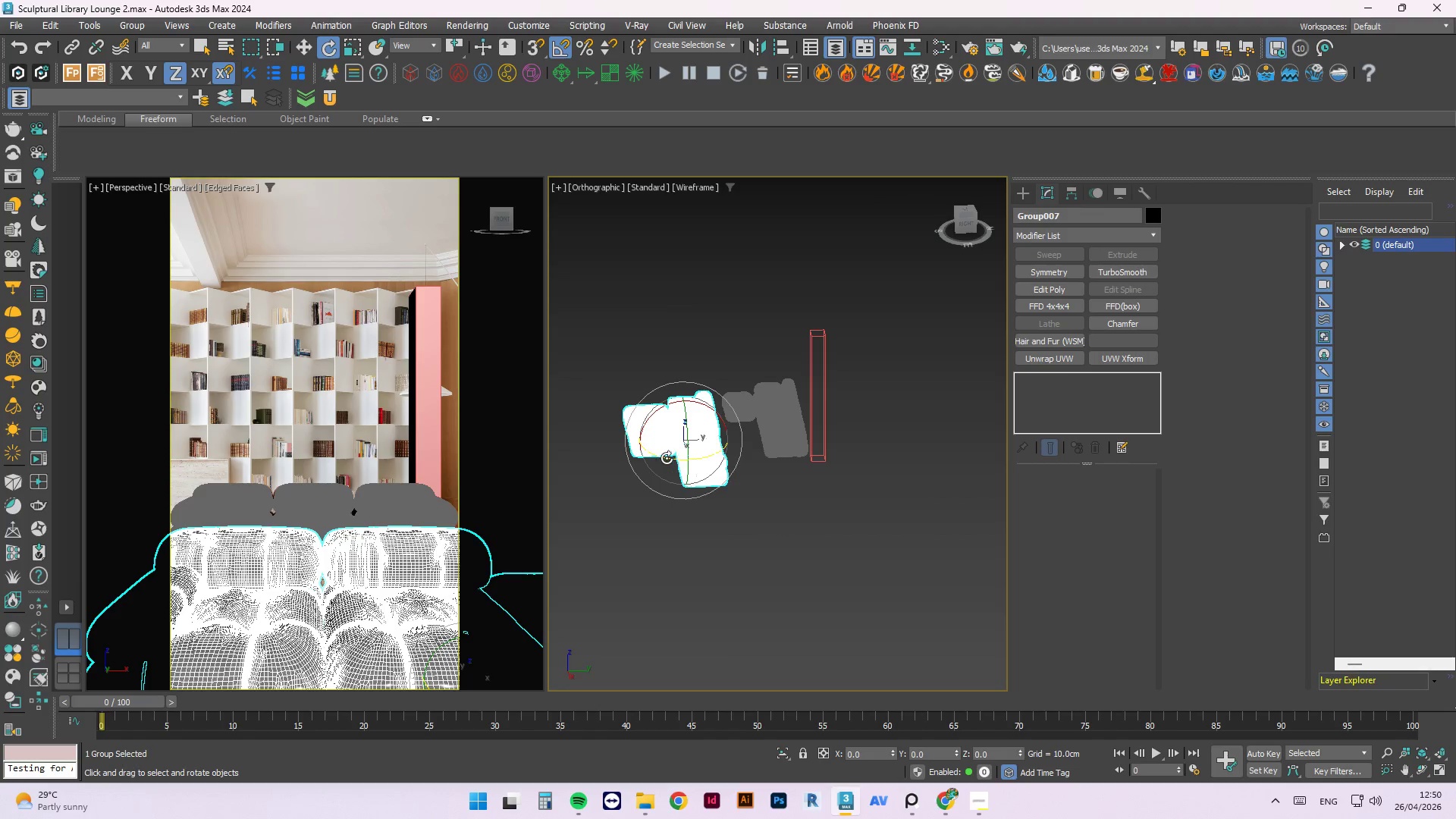 
scroll: coordinate [728, 467], scroll_direction: down, amount: 2.0
 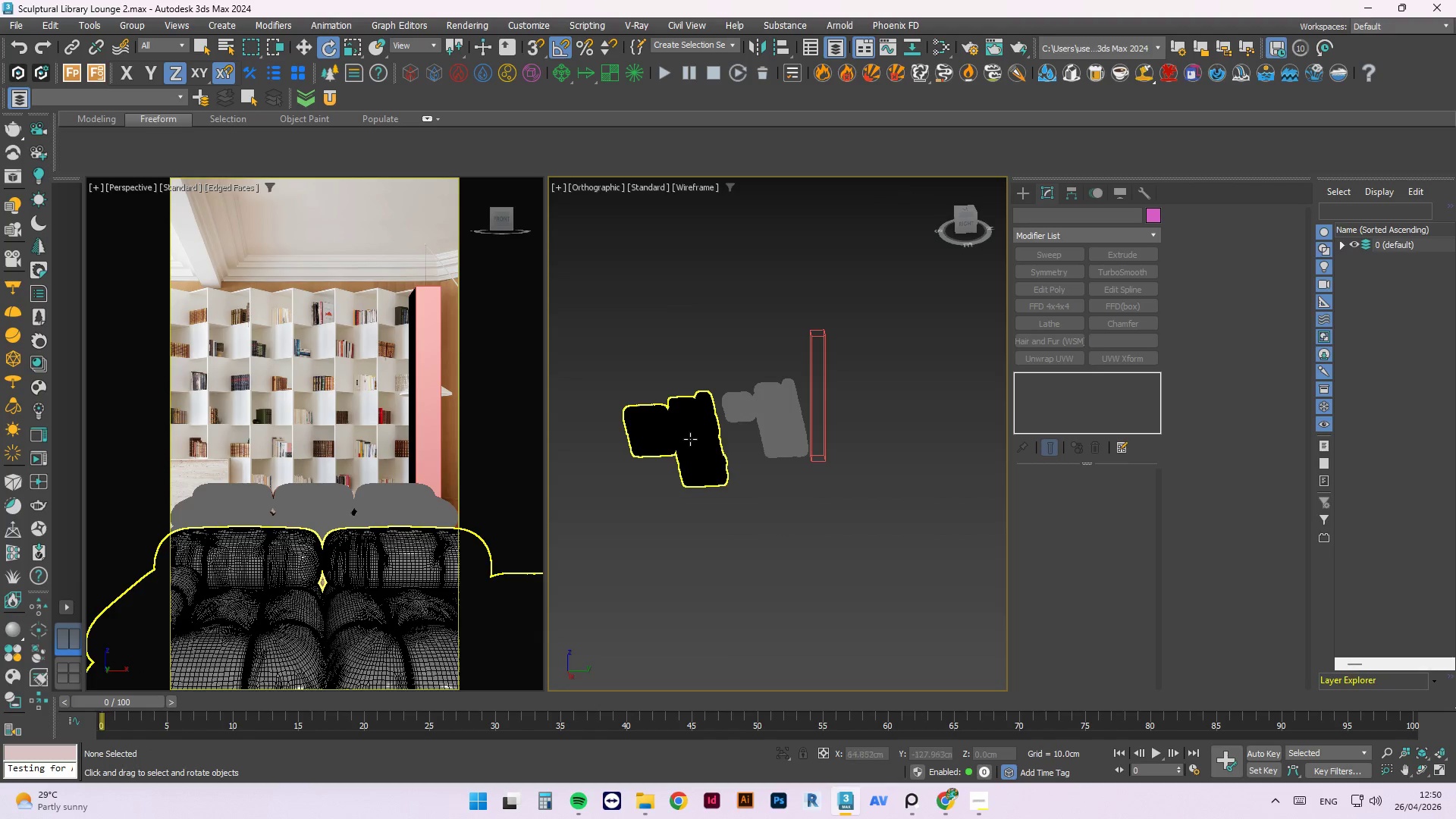 
left_click_drag(start_coordinate=[667, 458], to_coordinate=[814, 454])
 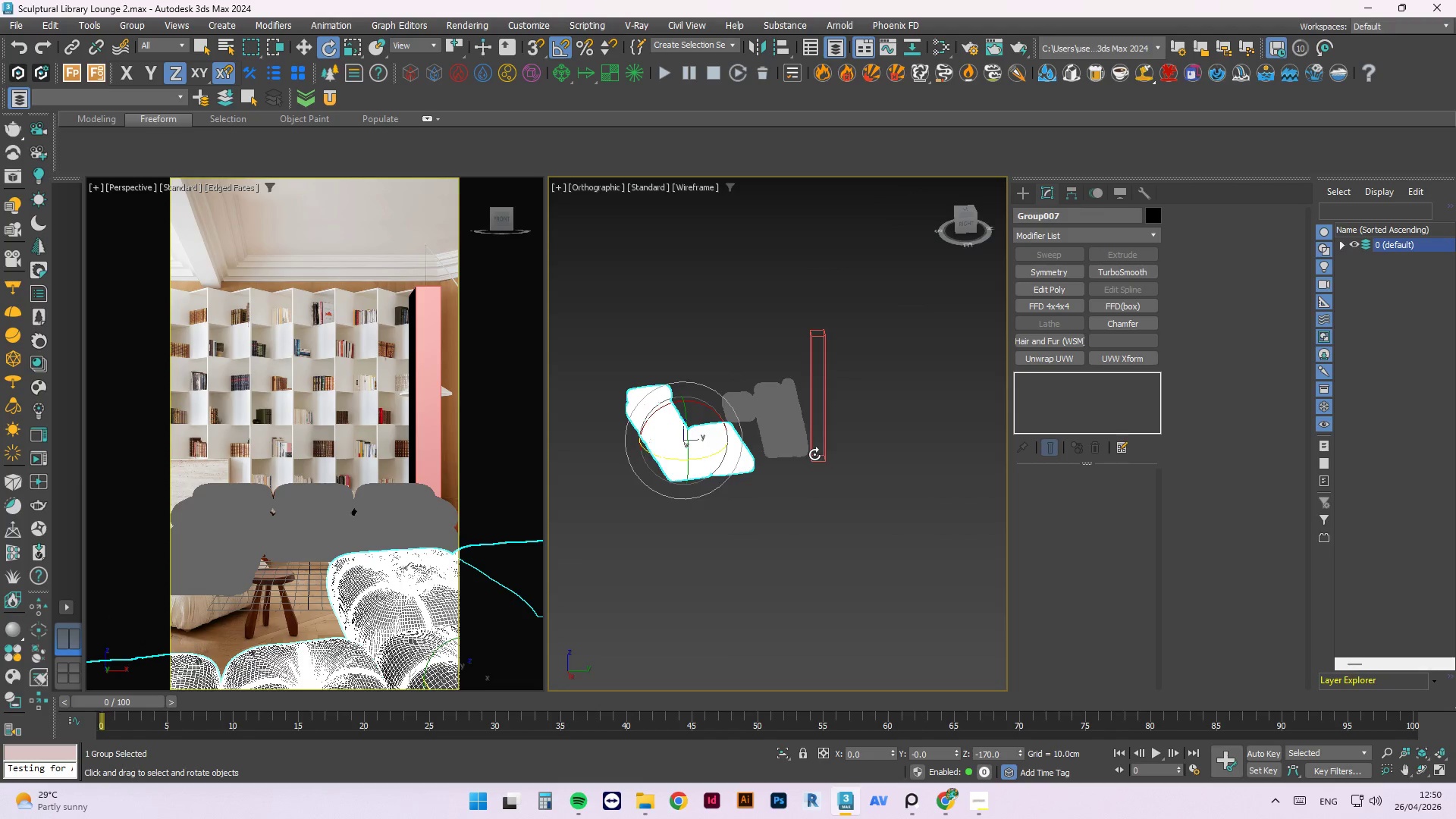 
scroll: coordinate [805, 483], scroll_direction: down, amount: 2.0
 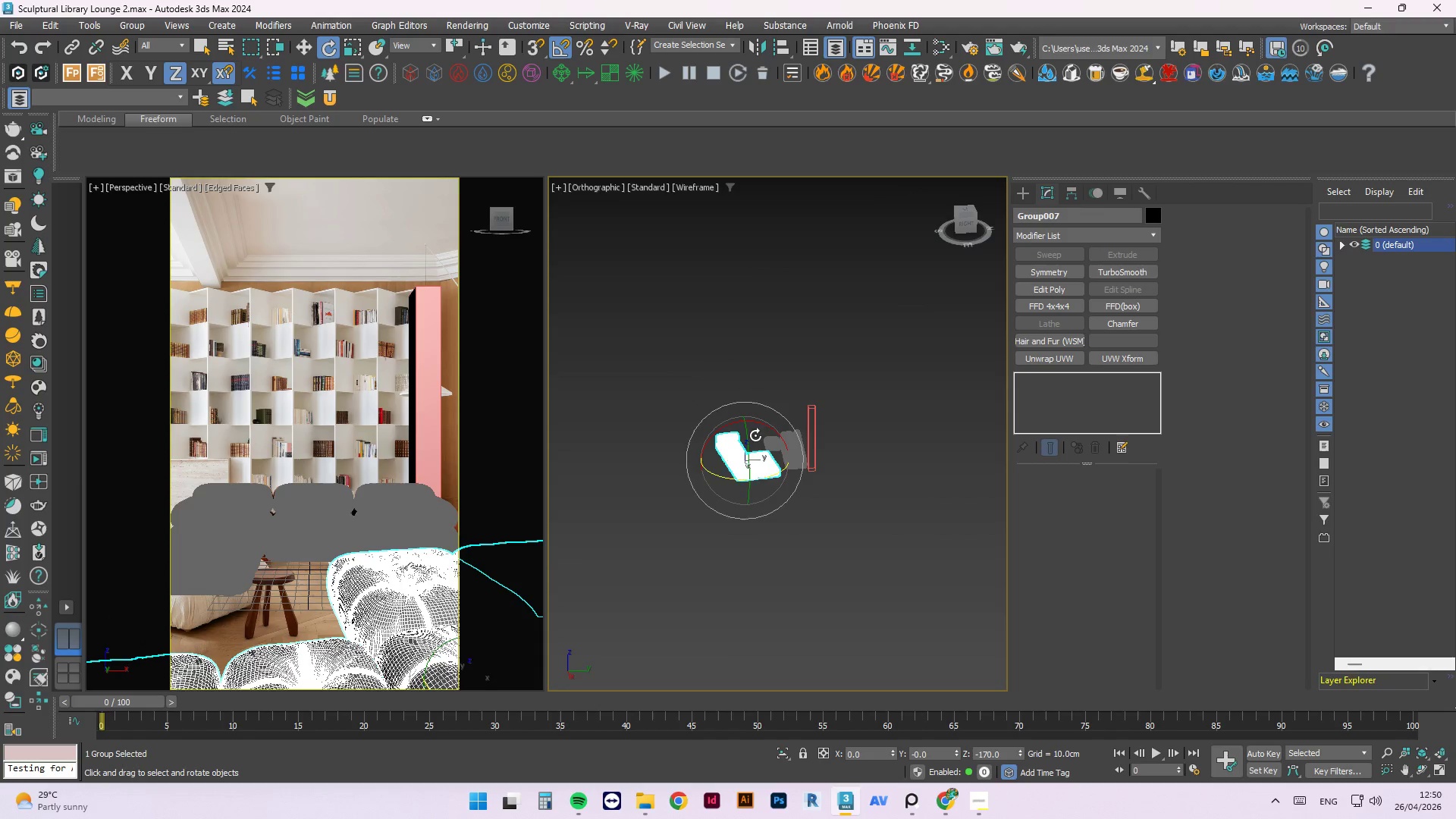 
scroll: coordinate [747, 453], scroll_direction: up, amount: 2.0
 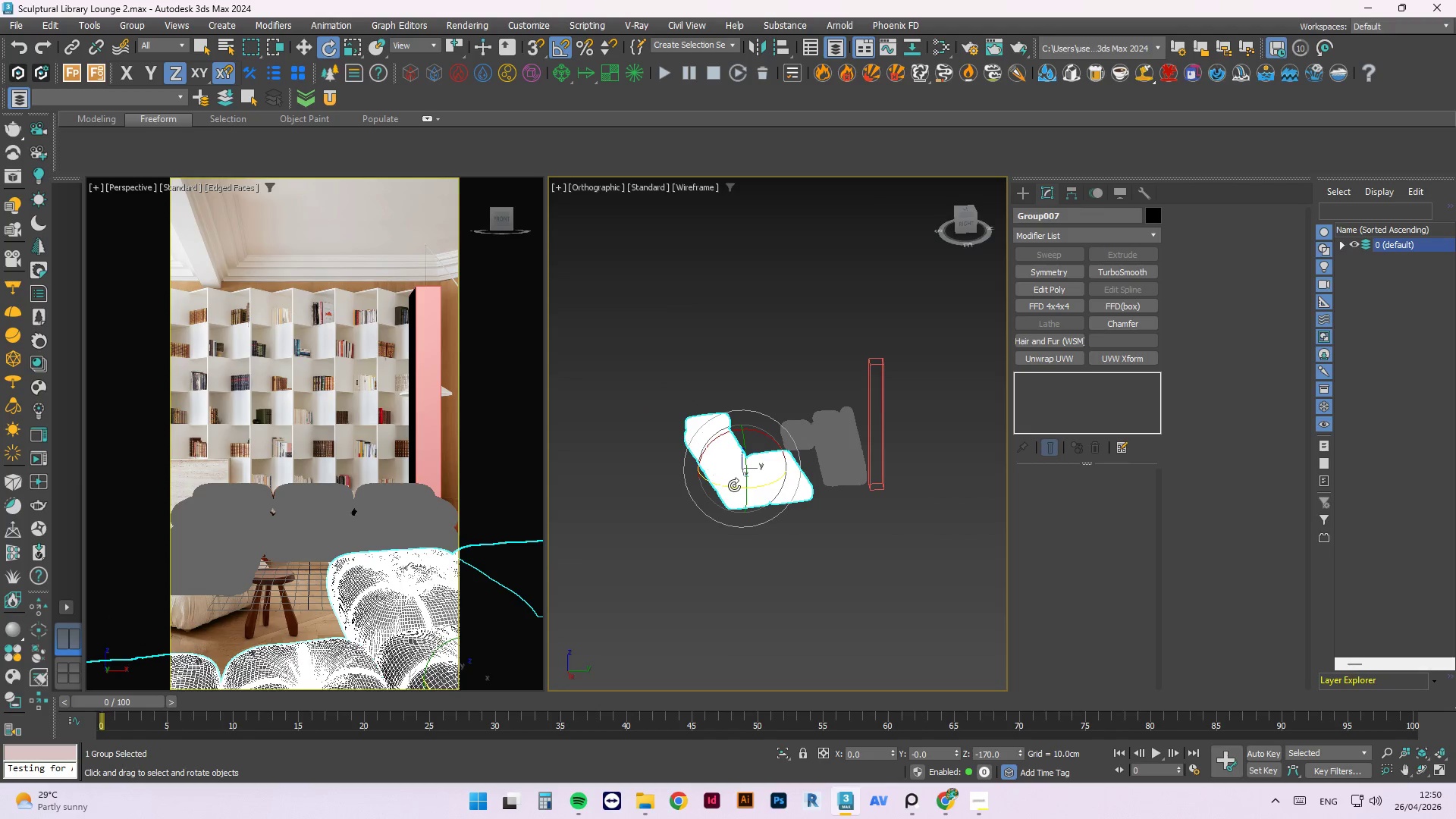 
key(Control+Z)
 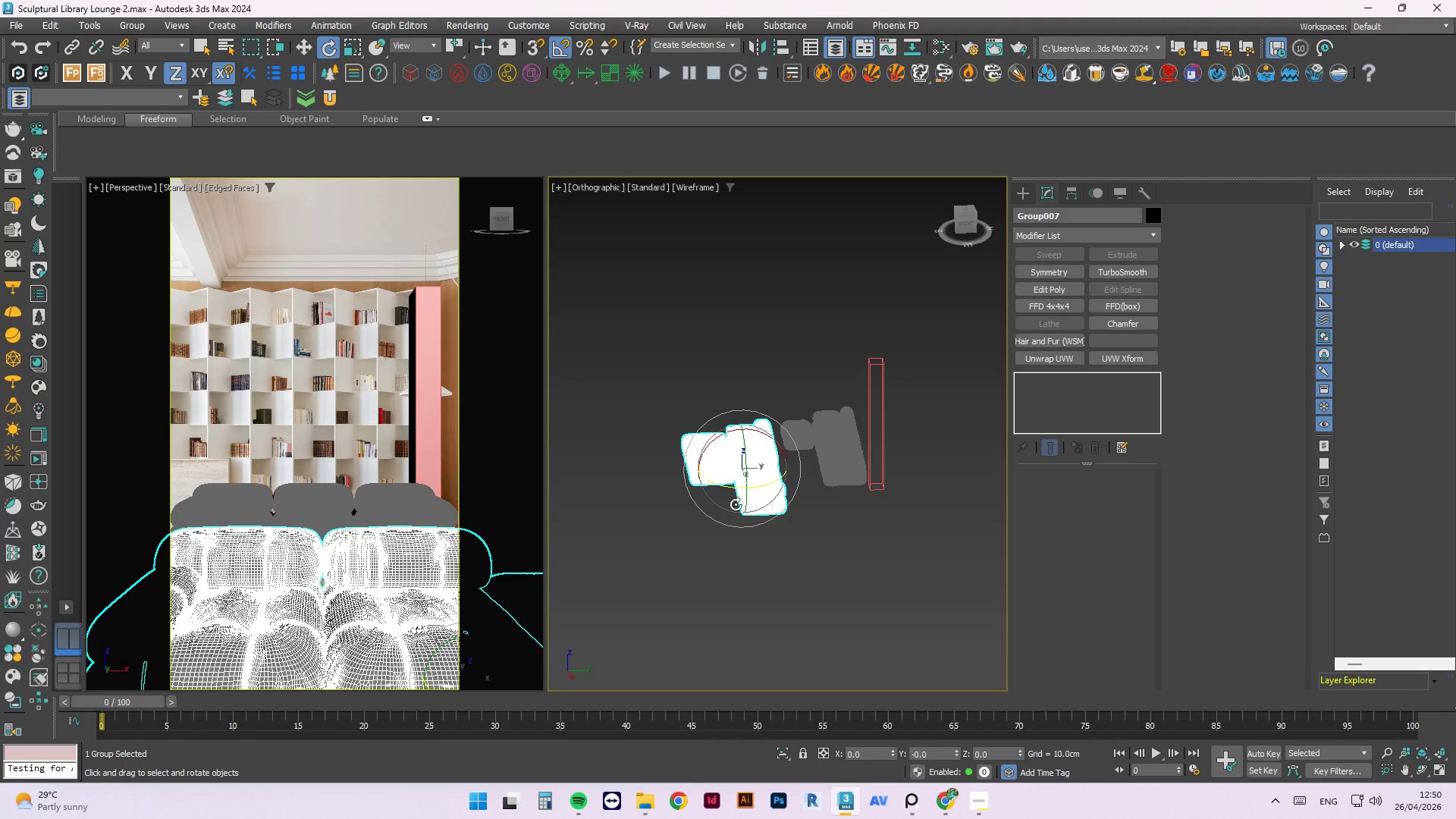 
hold_key(key=AltLeft, duration=4.17)
 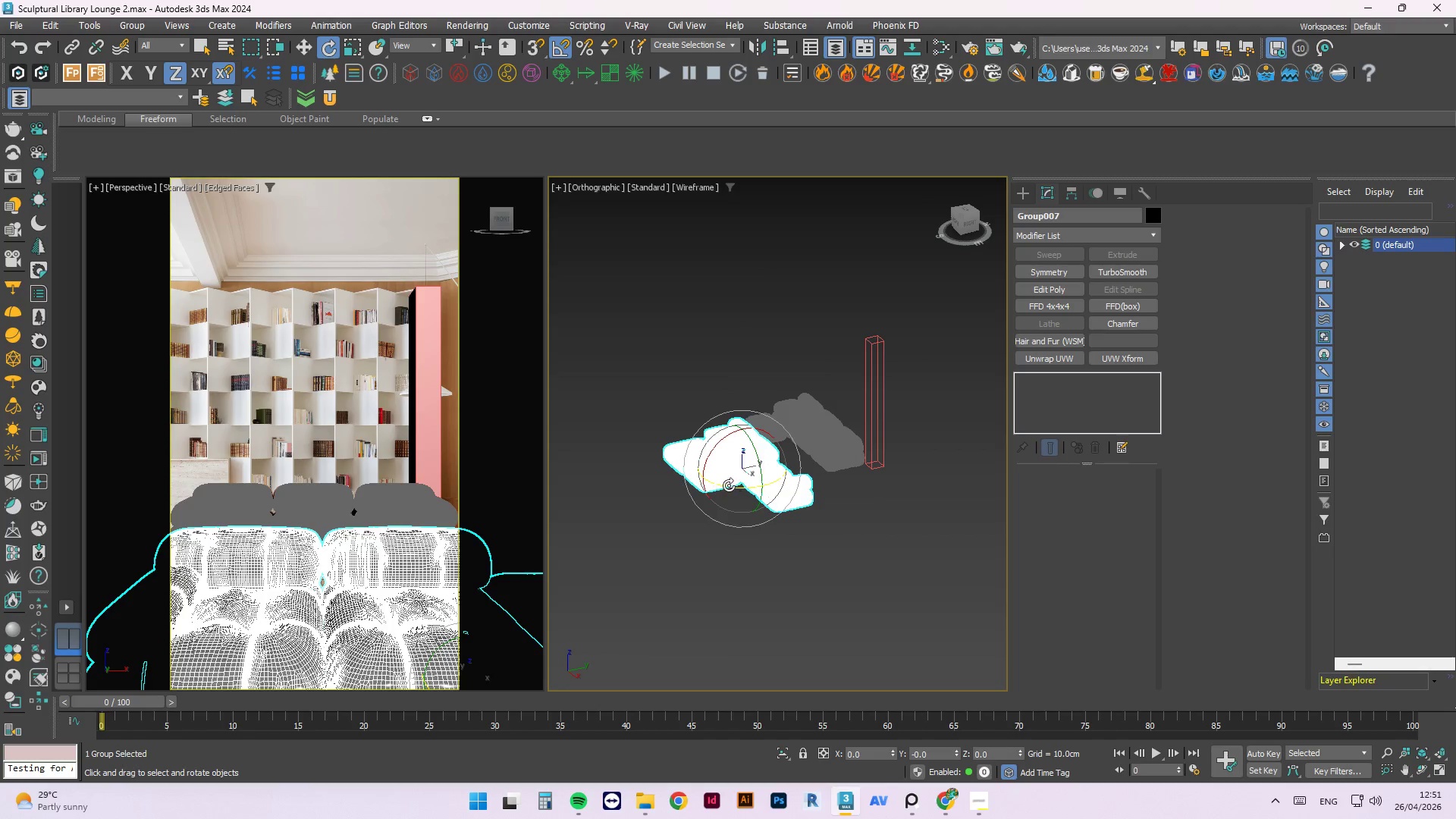 
left_click_drag(start_coordinate=[729, 485], to_coordinate=[866, 482])
 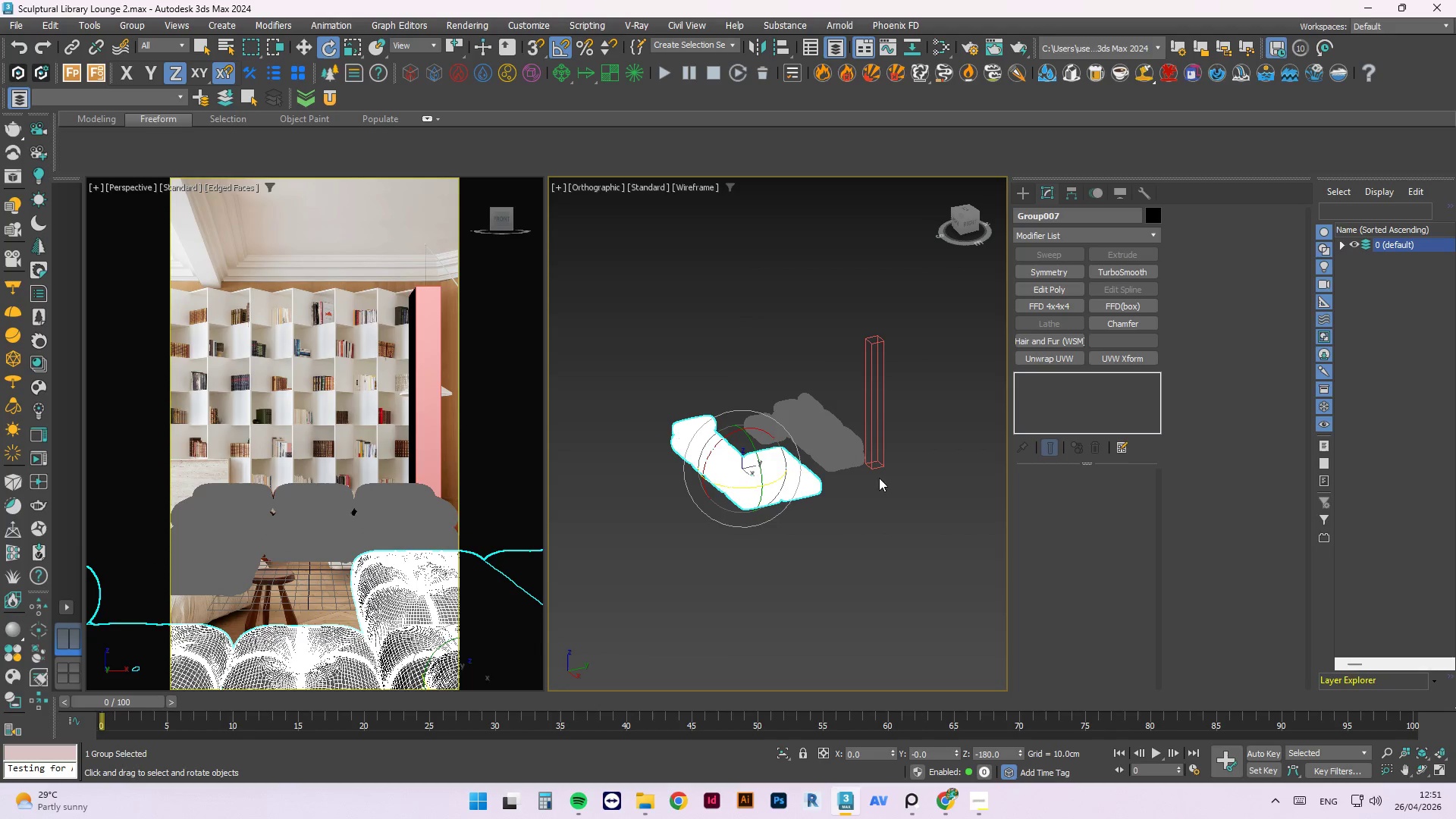 
left_click([893, 519])
 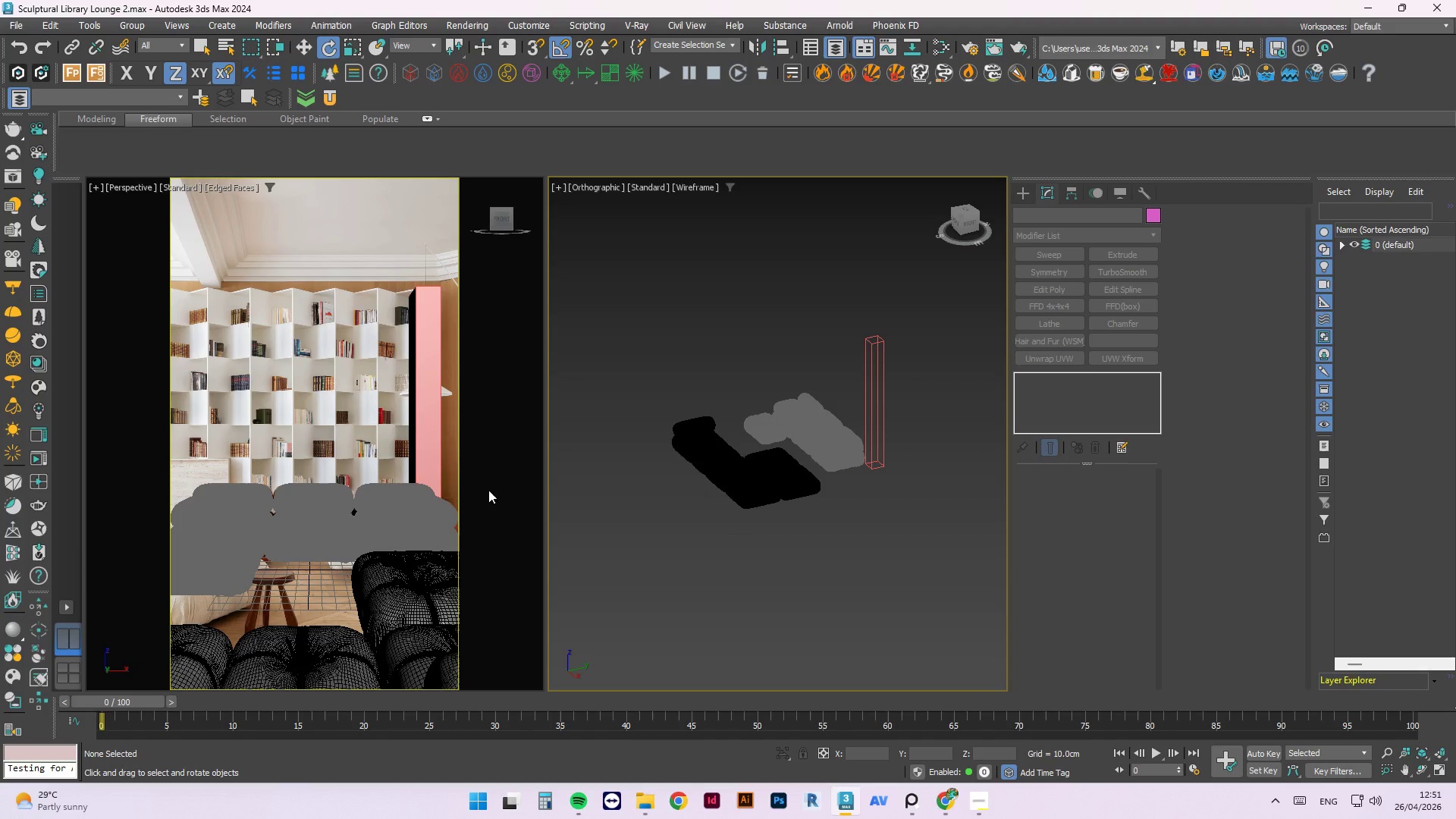 
left_click([736, 472])
 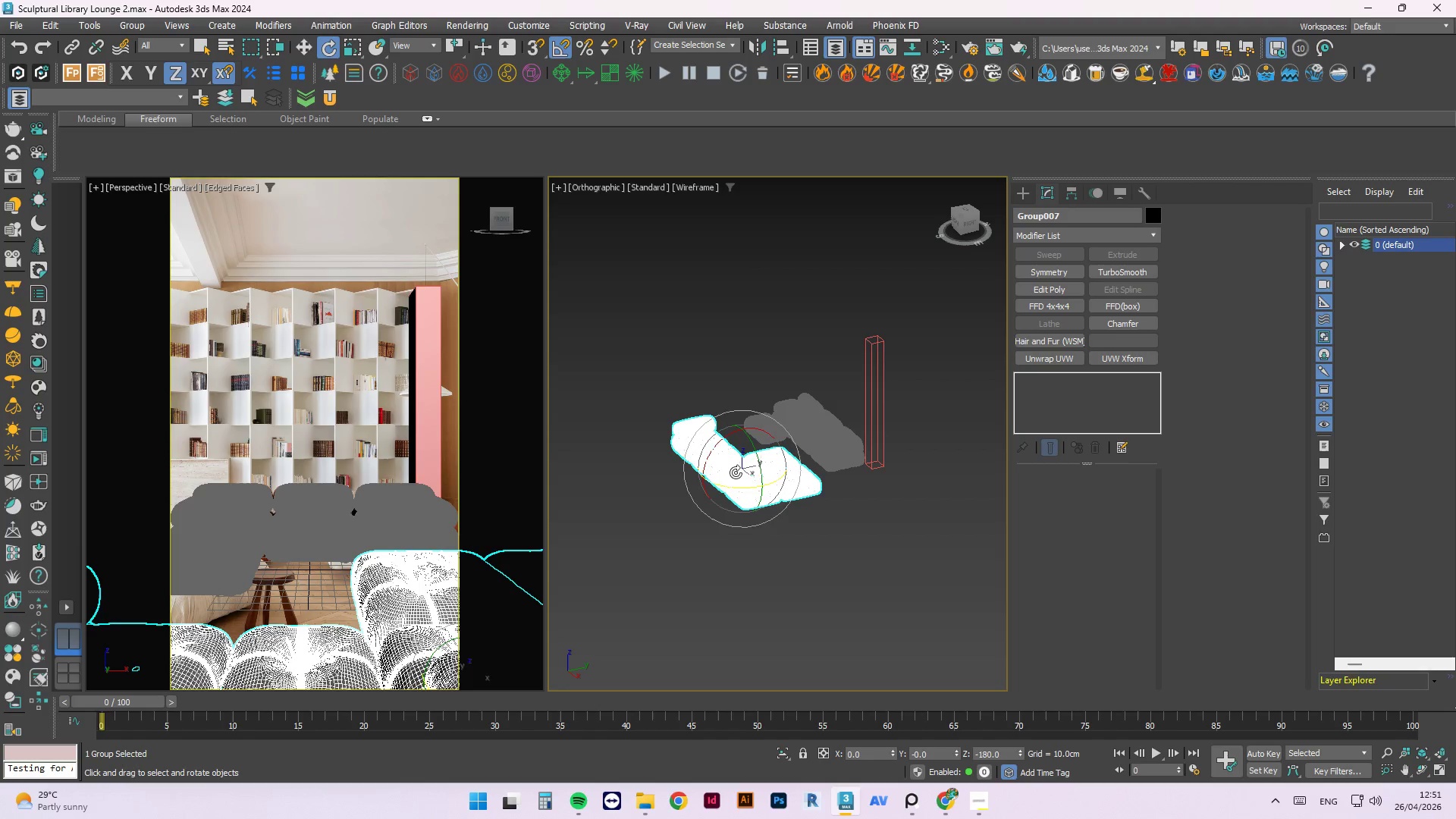 
key(W)
 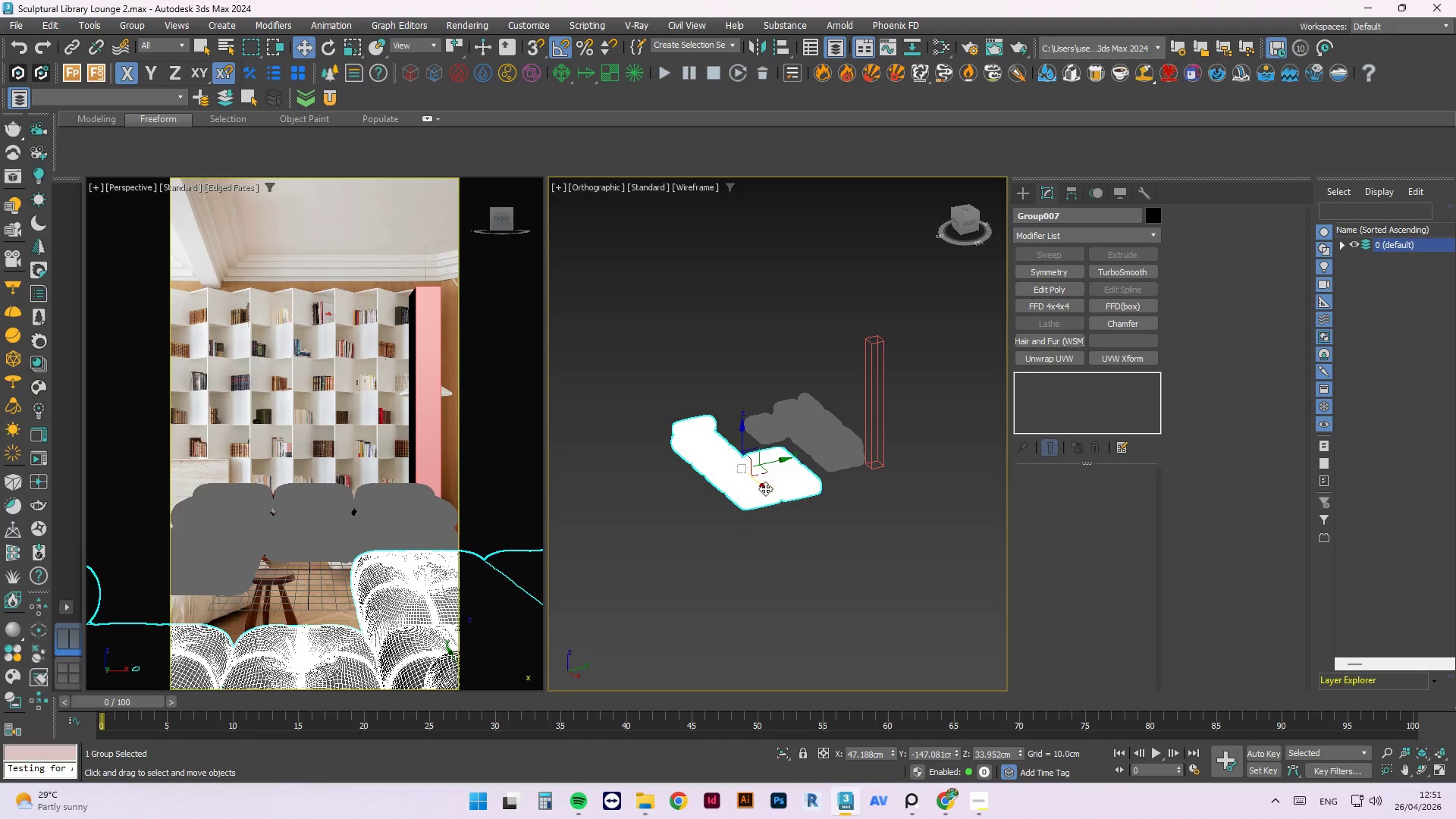 
left_click_drag(start_coordinate=[765, 485], to_coordinate=[682, 444])
 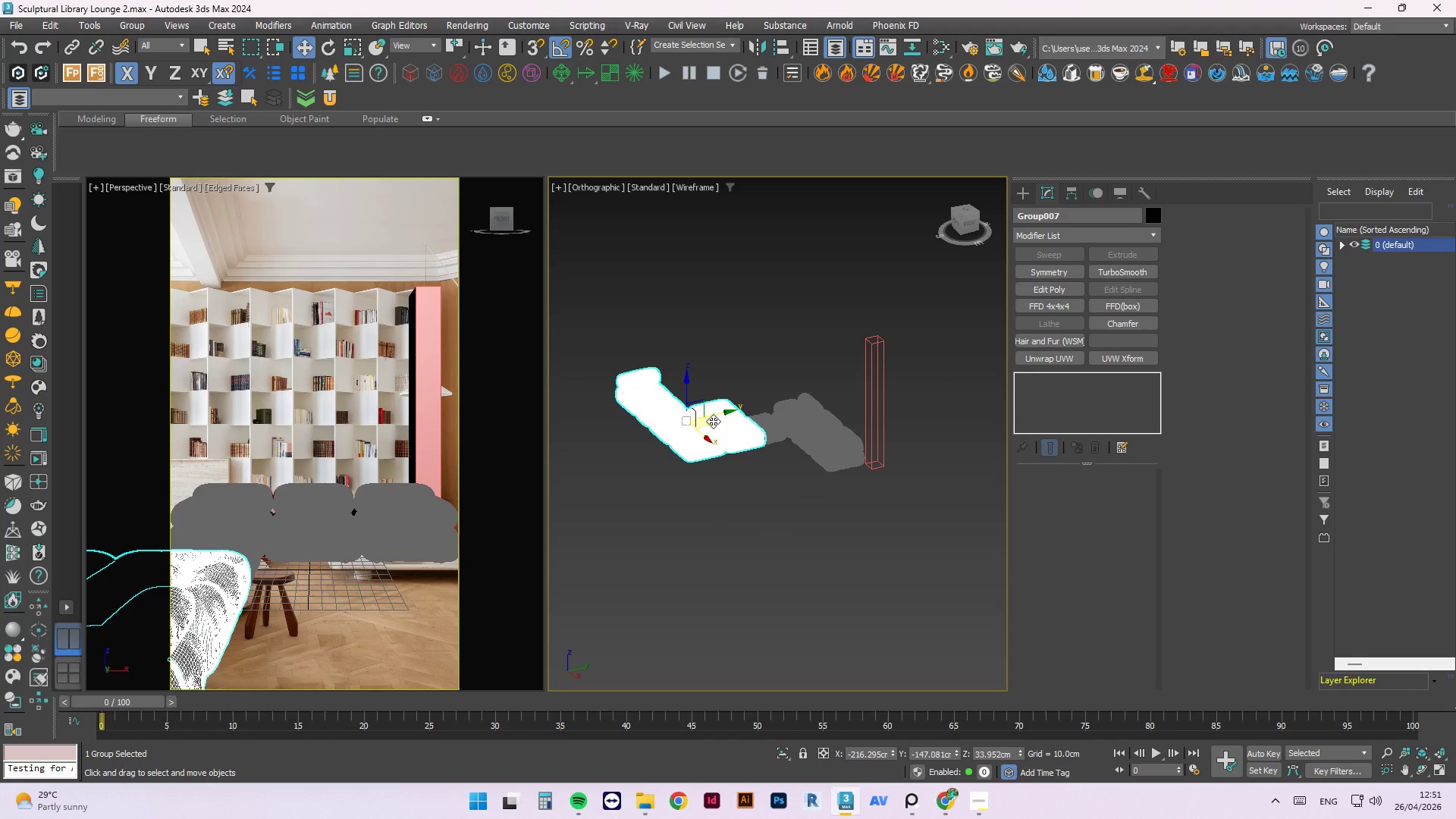 
left_click_drag(start_coordinate=[714, 416], to_coordinate=[760, 389])
 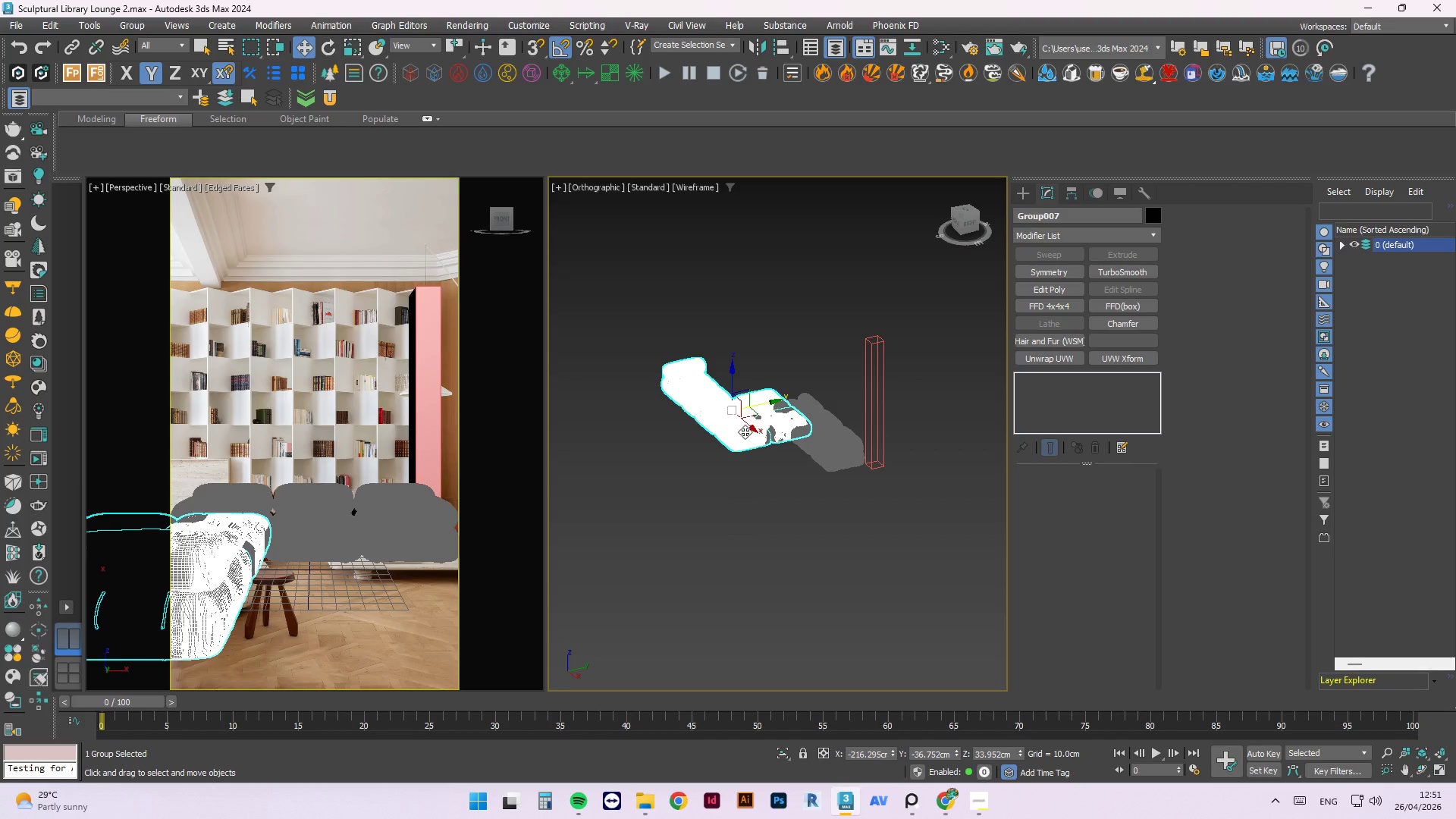 
key(E)
 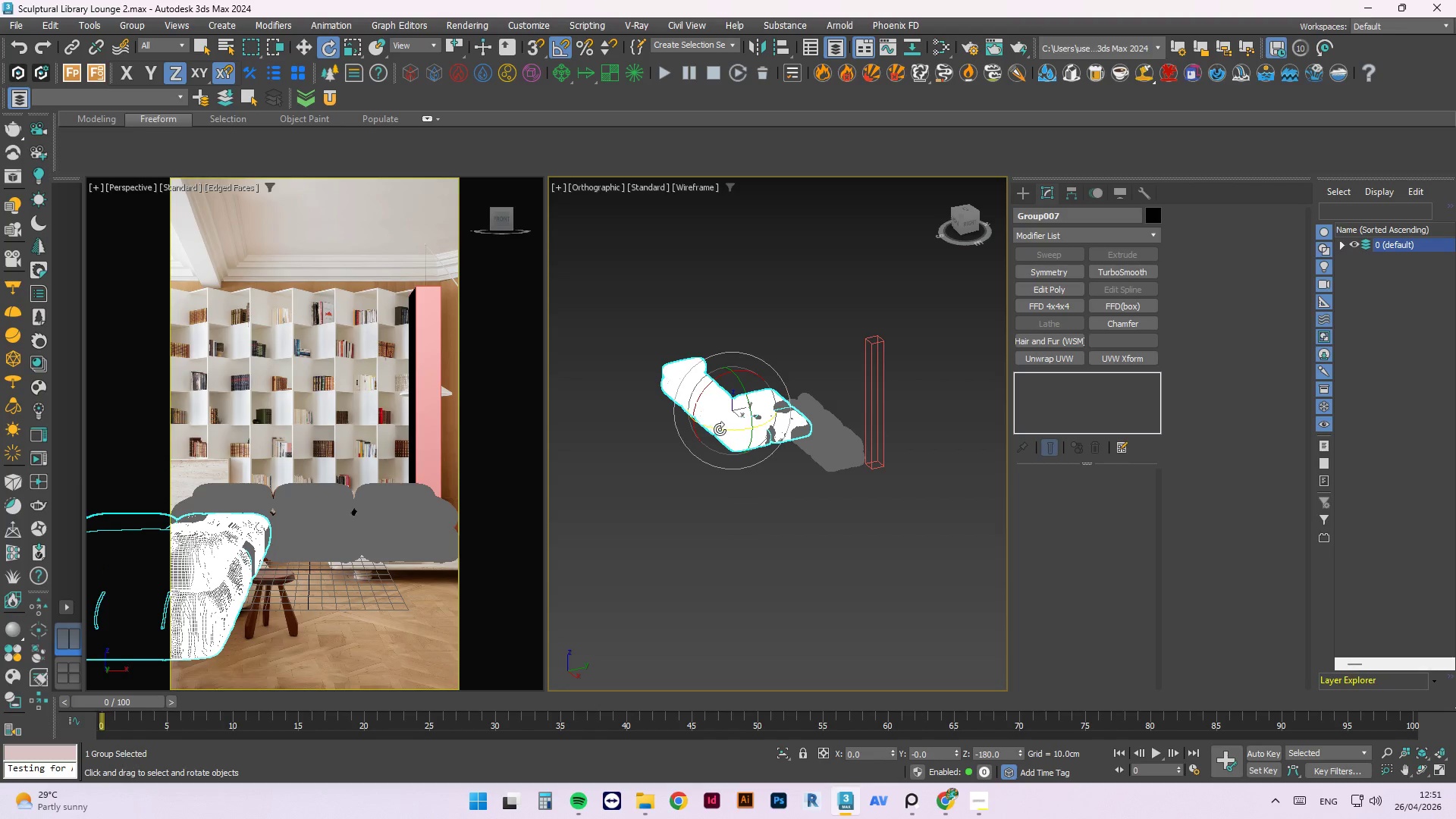 
left_click_drag(start_coordinate=[720, 429], to_coordinate=[710, 426])
 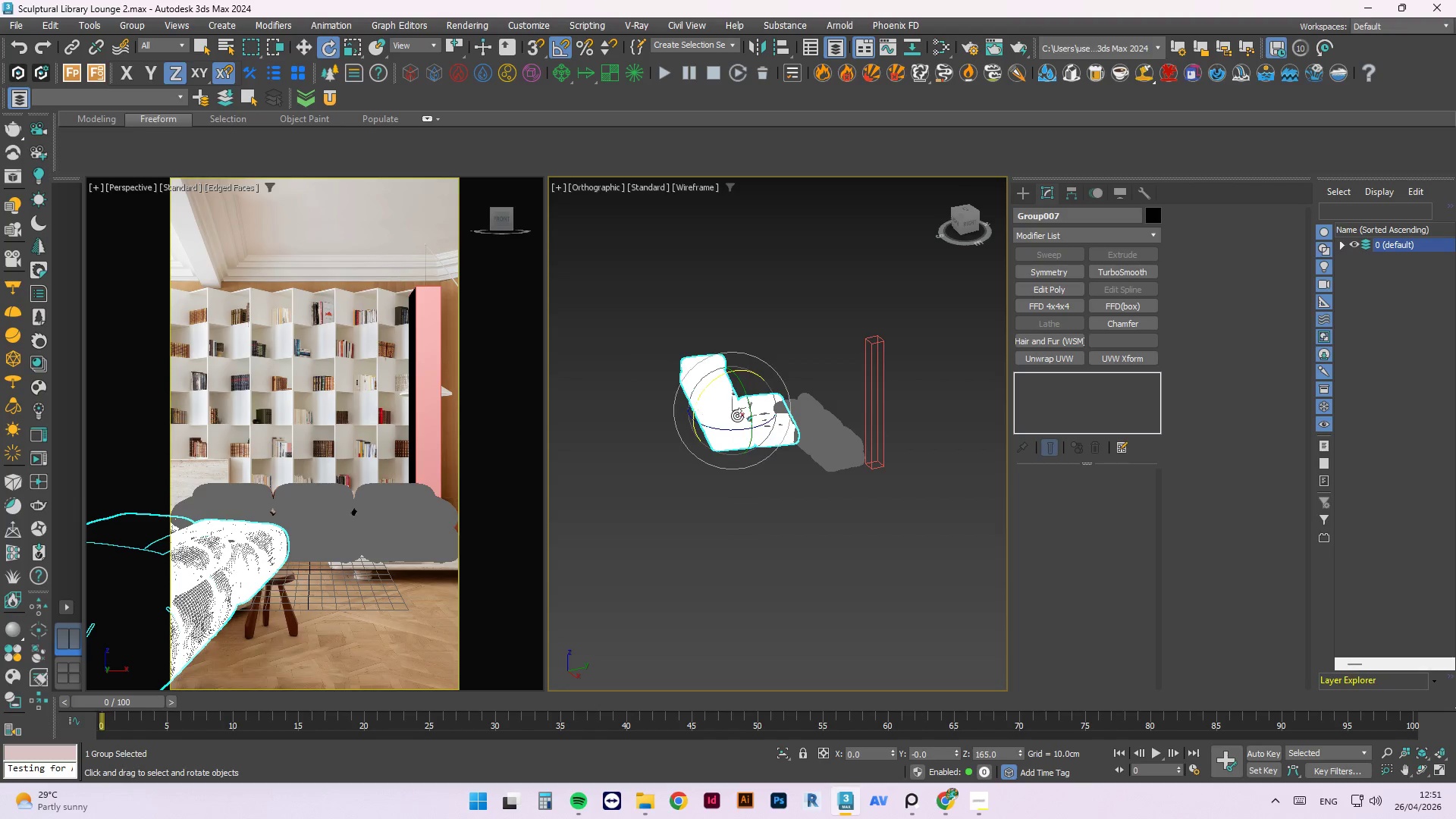 
key(W)
 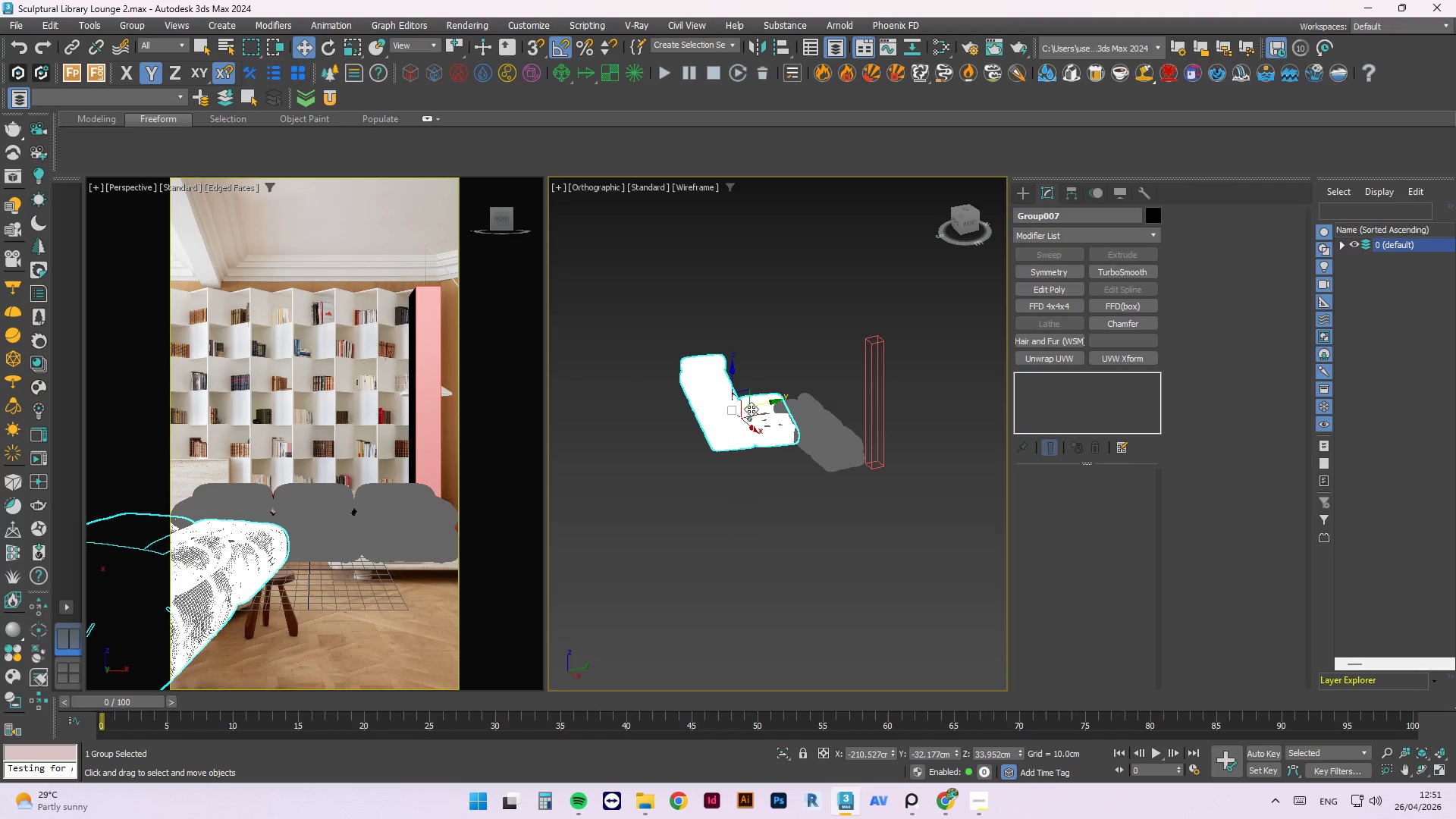 
left_click_drag(start_coordinate=[752, 406], to_coordinate=[776, 405])
 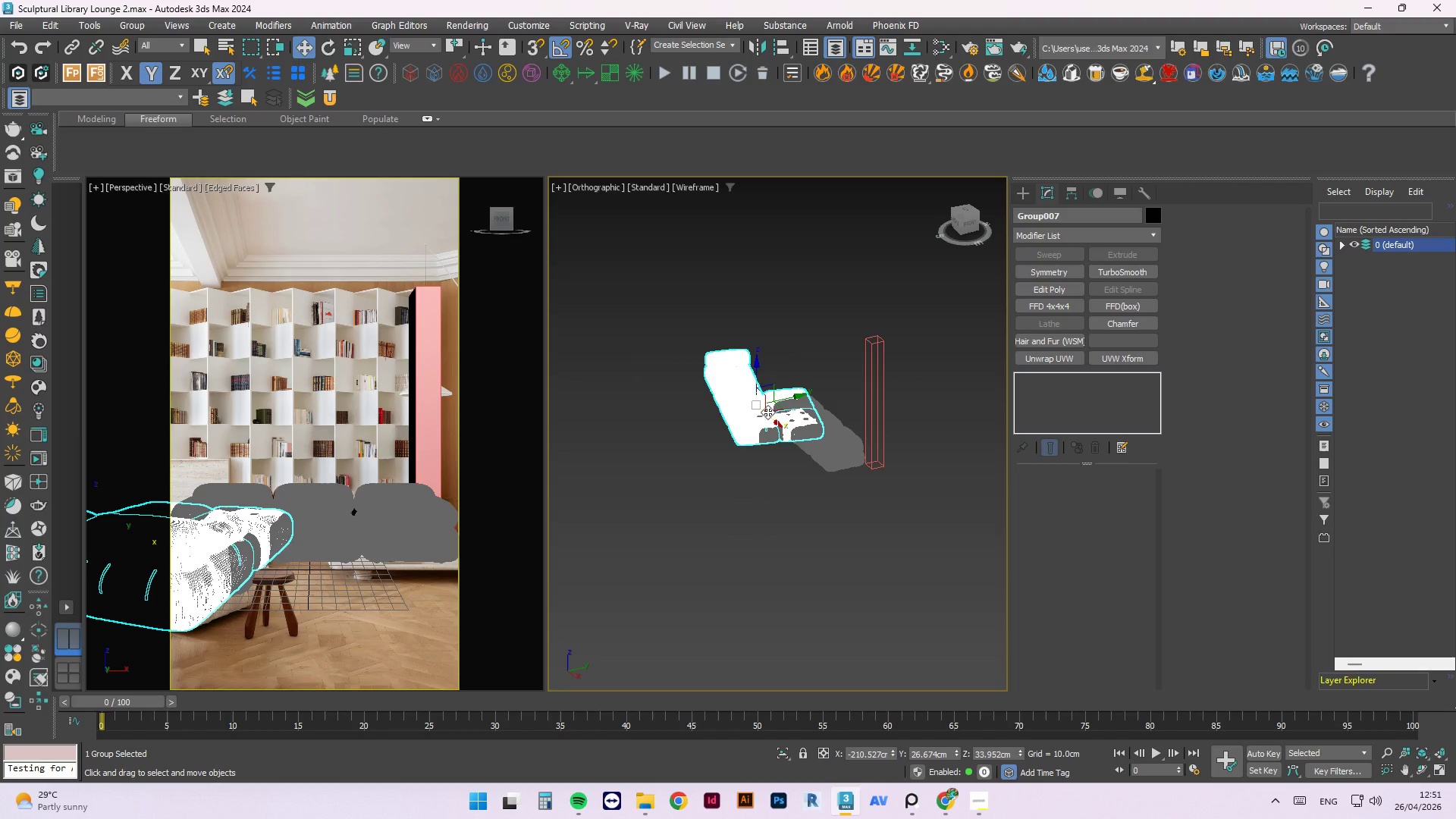 
key(E)
 